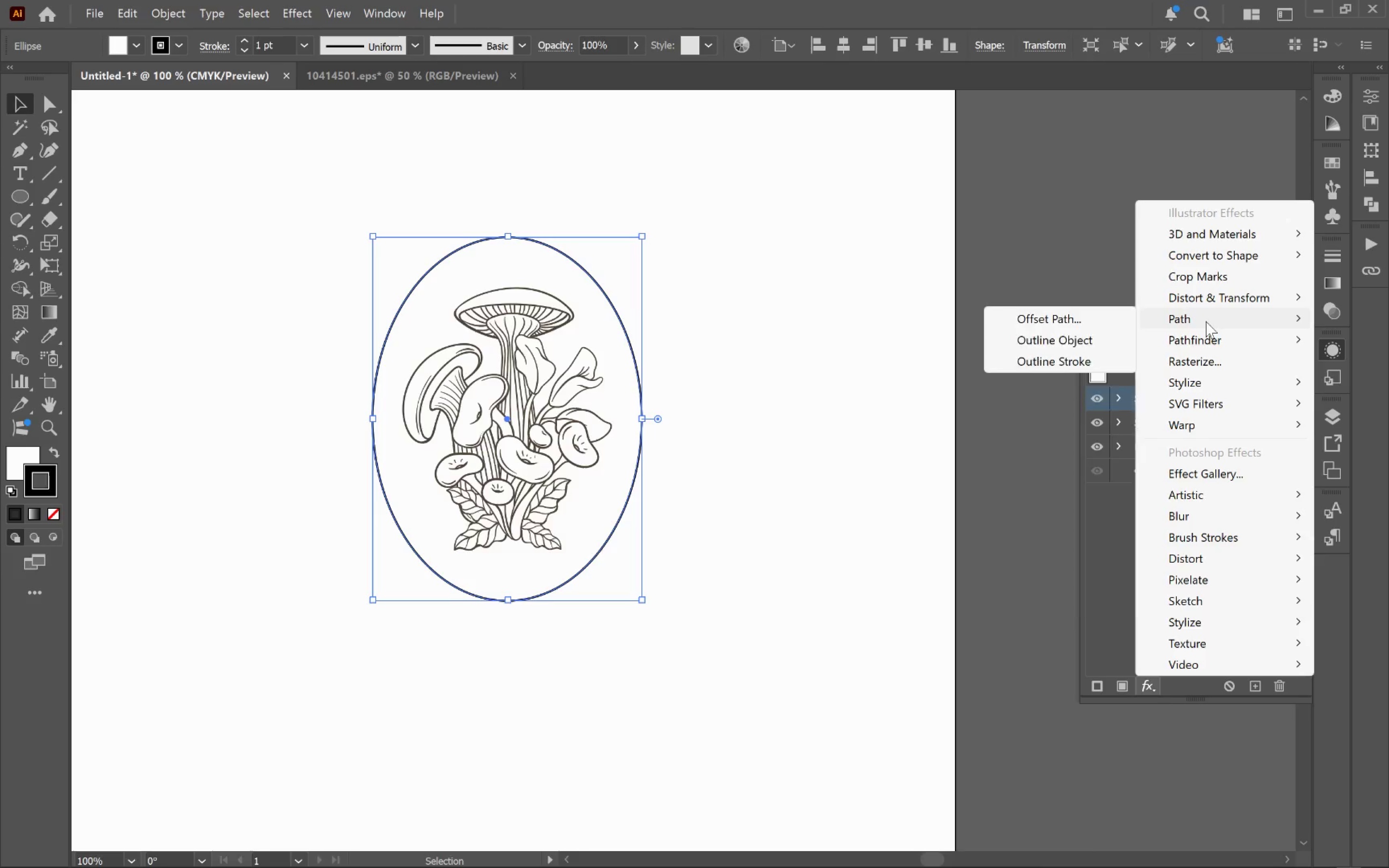 
left_click([1052, 320])
 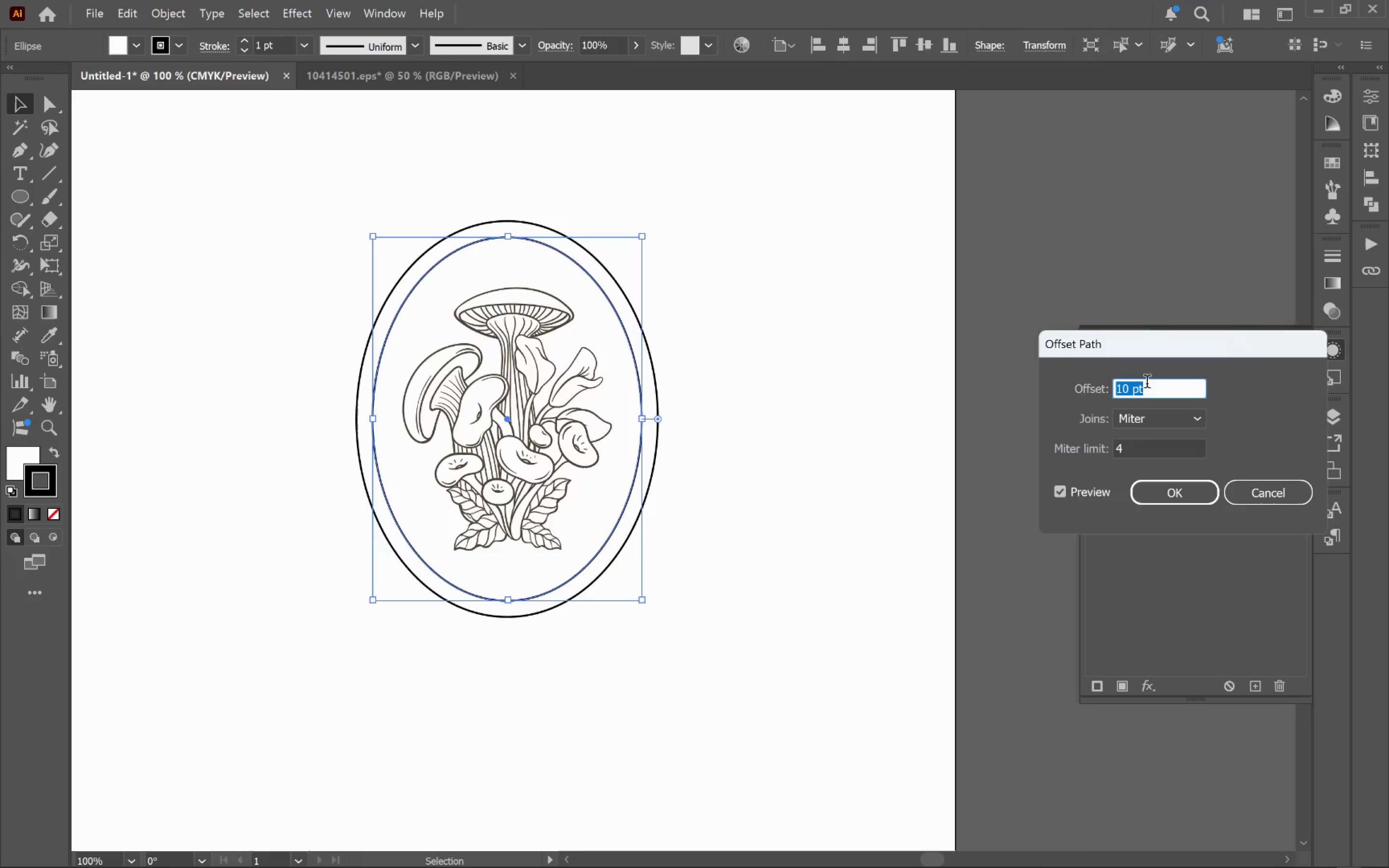 
left_click([1164, 390])
 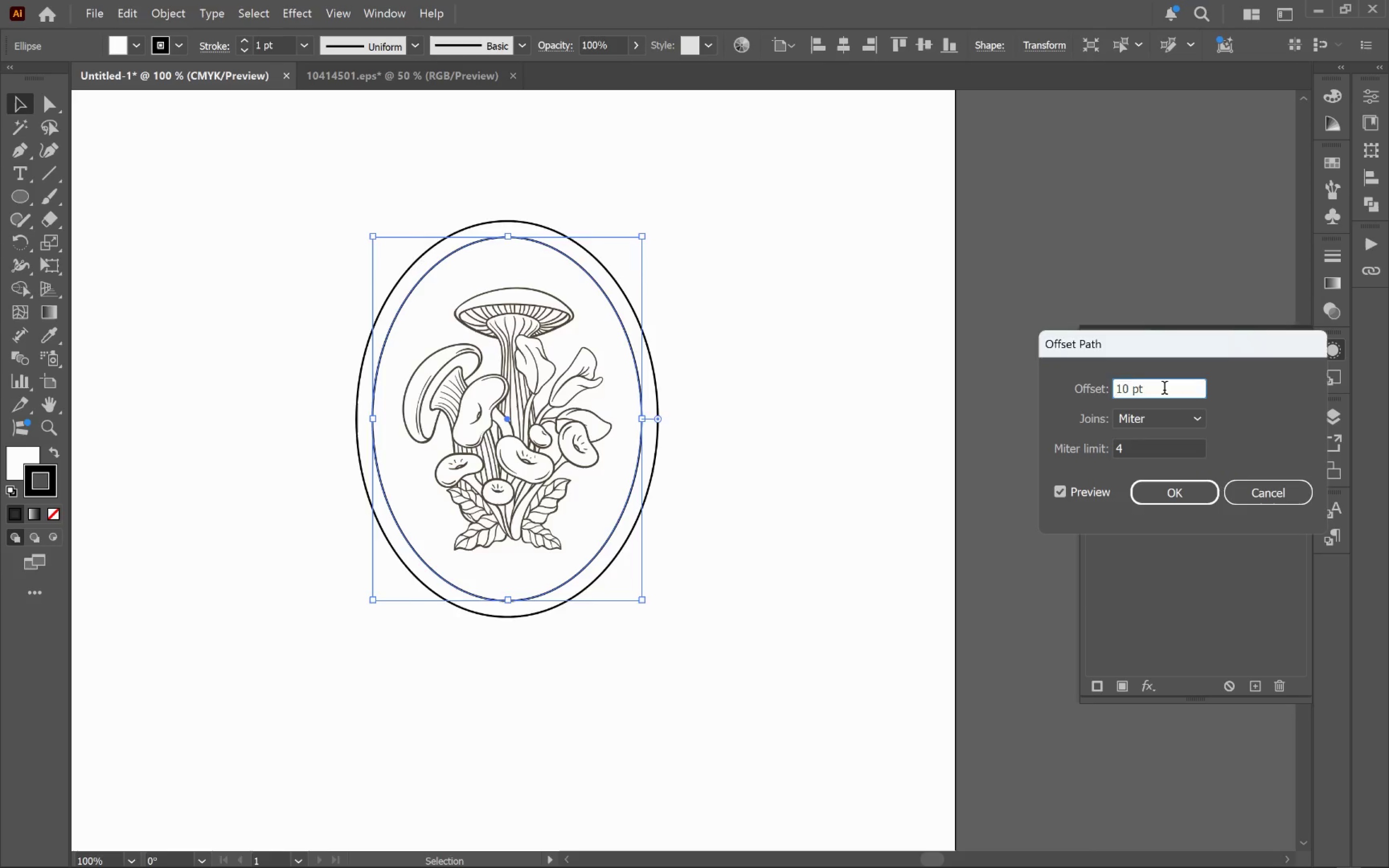 
scroll: coordinate [1164, 390], scroll_direction: down, amount: 6.0
 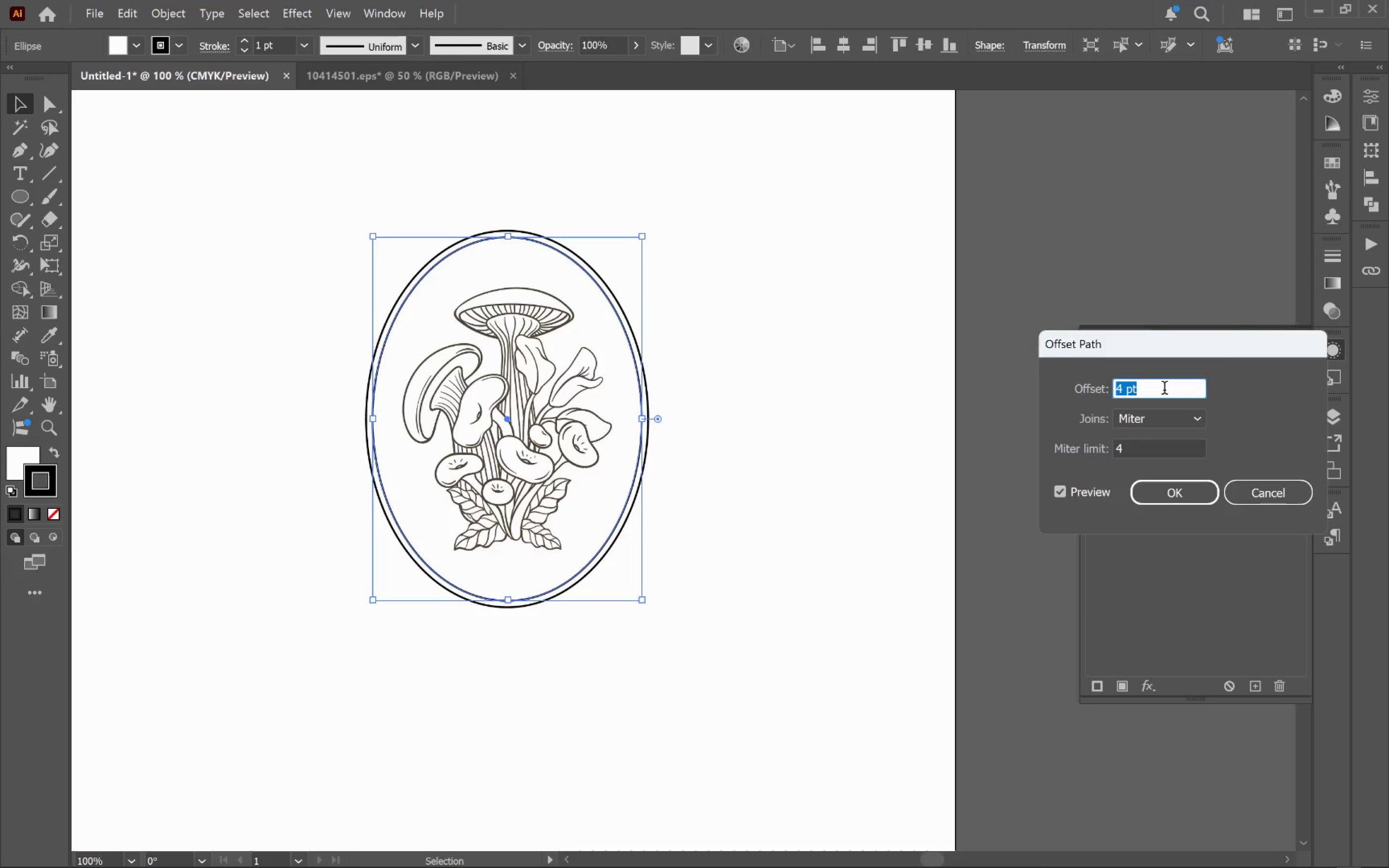 
scroll: coordinate [1164, 390], scroll_direction: up, amount: 1.0
 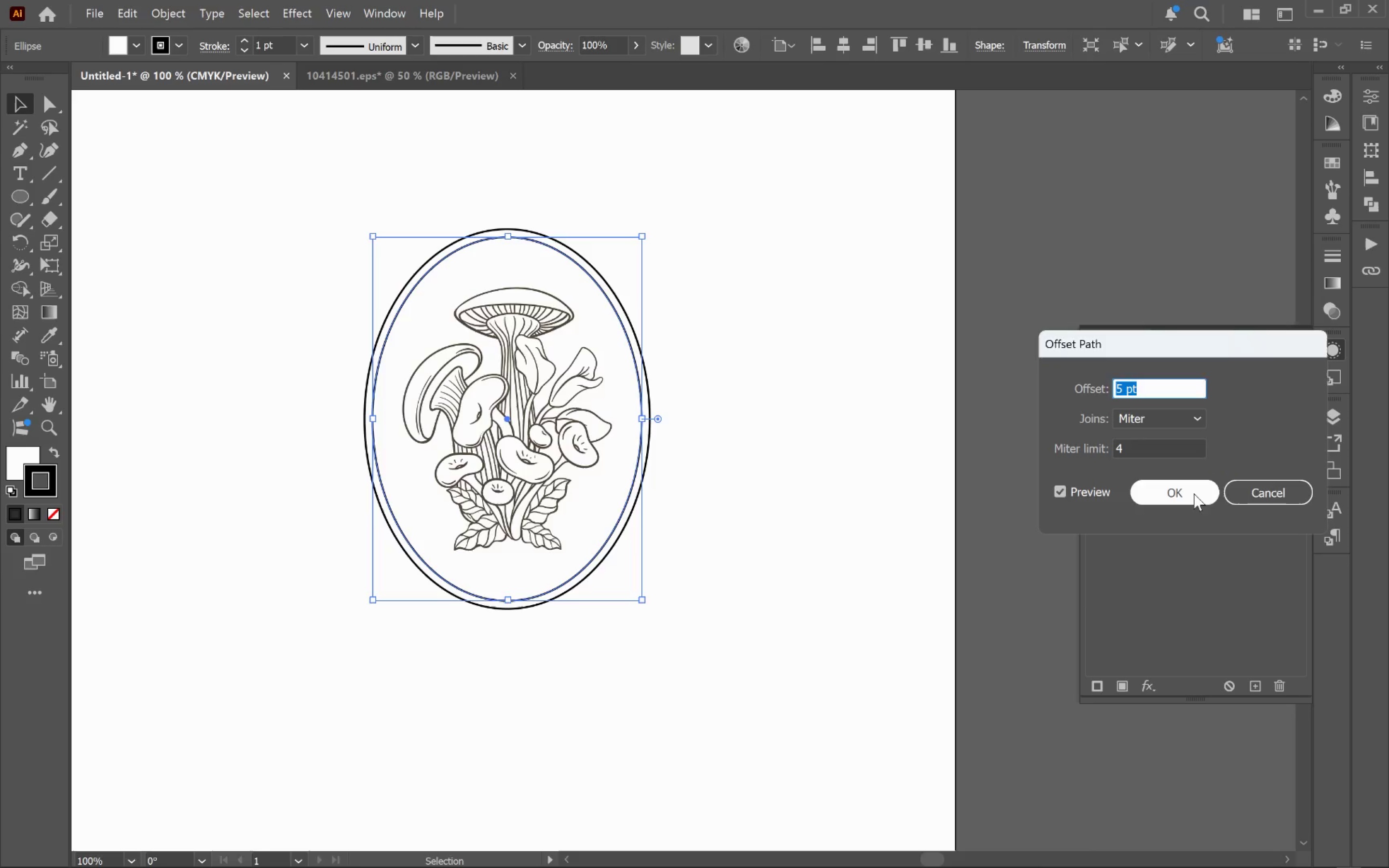 
left_click([1192, 493])
 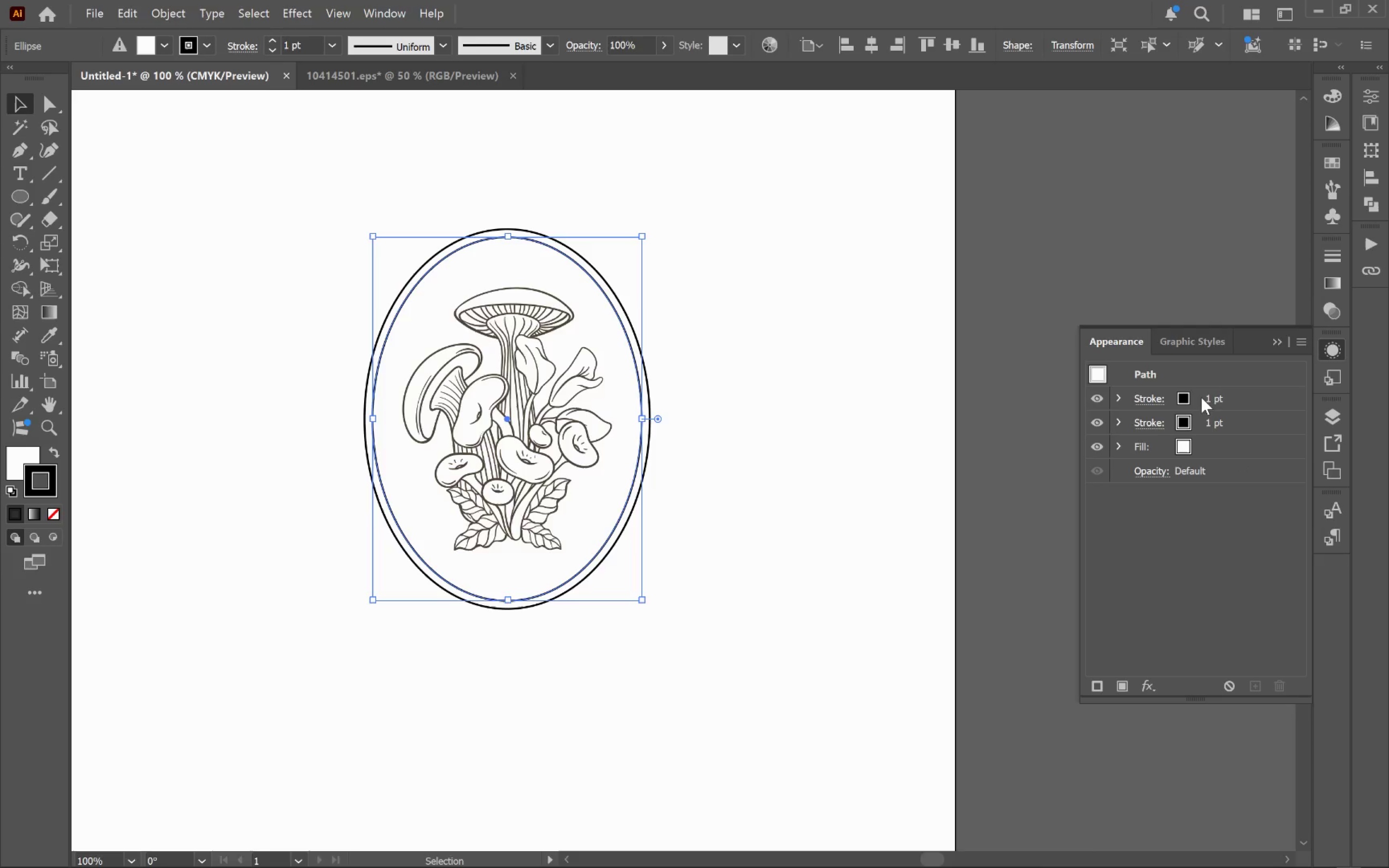 
left_click([1217, 398])
 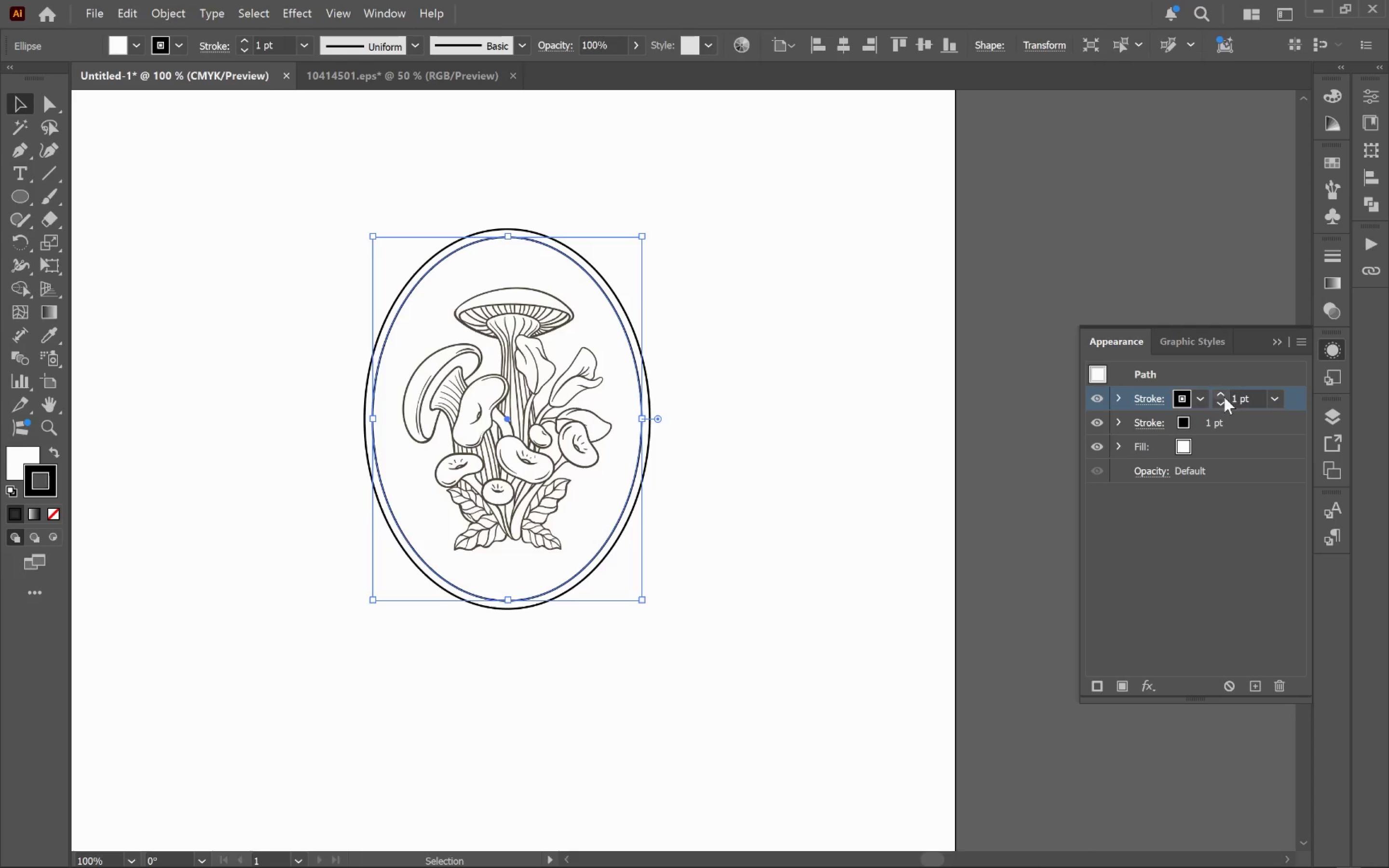 
left_click([1223, 394])
 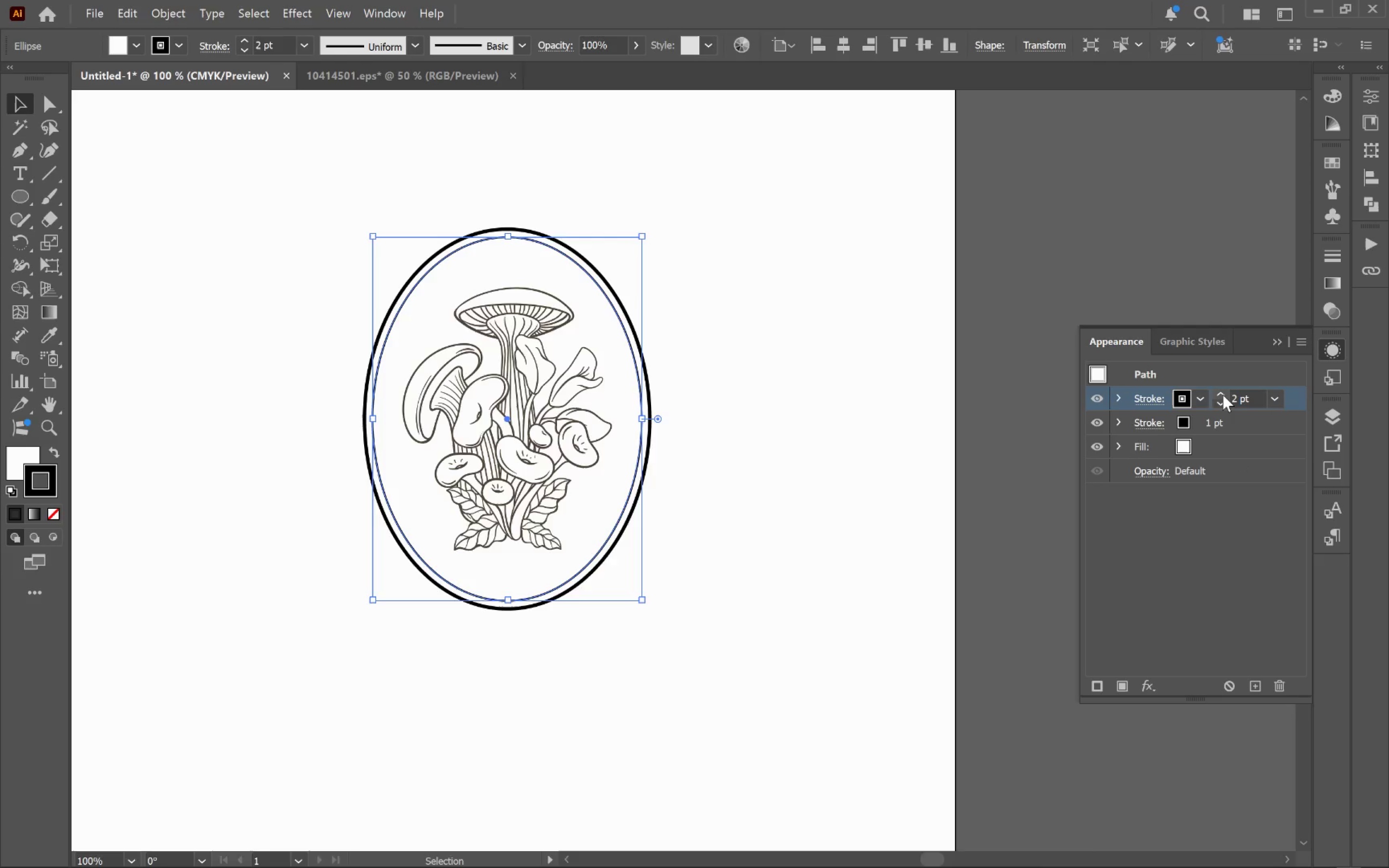 
left_click([1223, 394])
 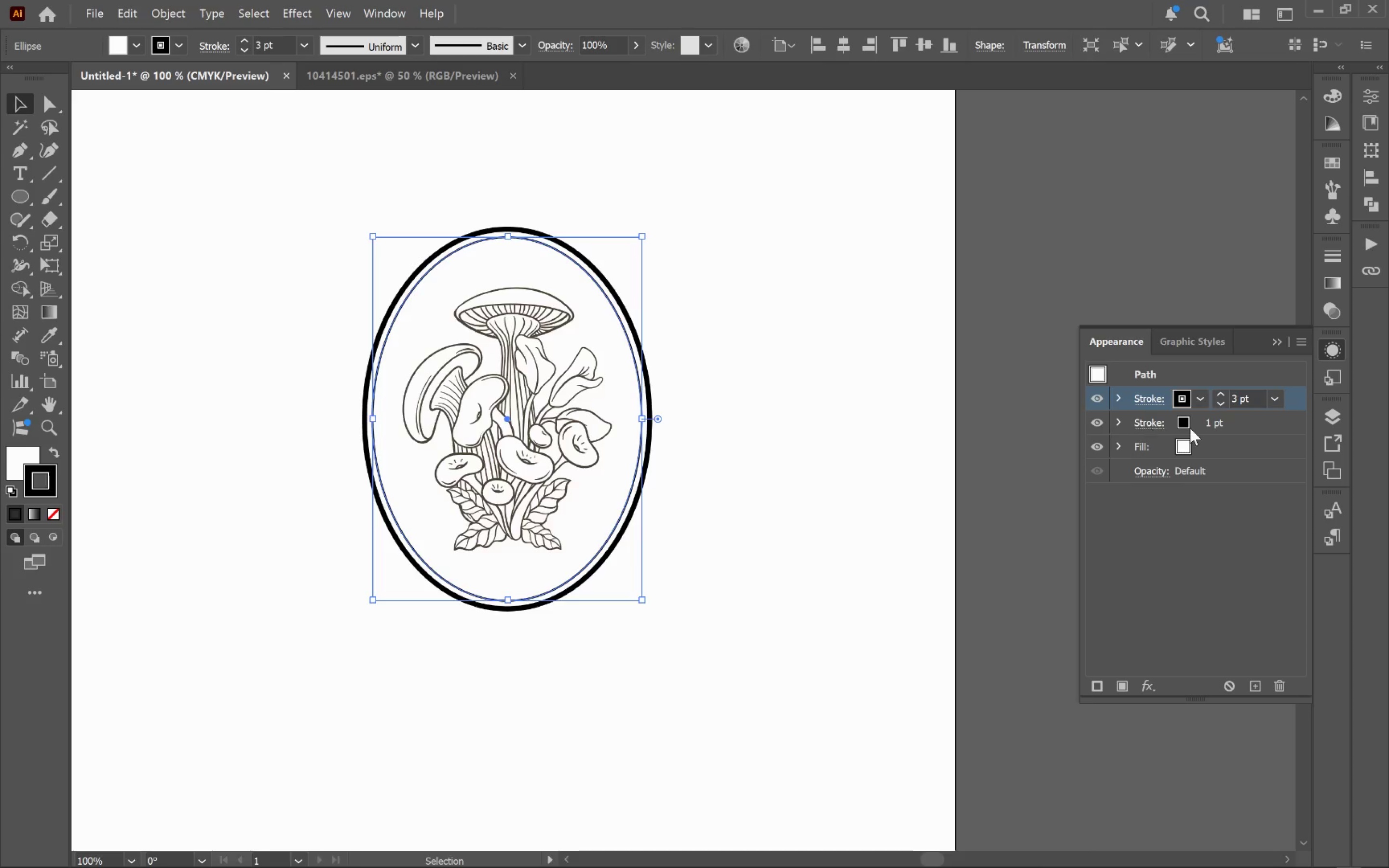 
left_click([859, 360])
 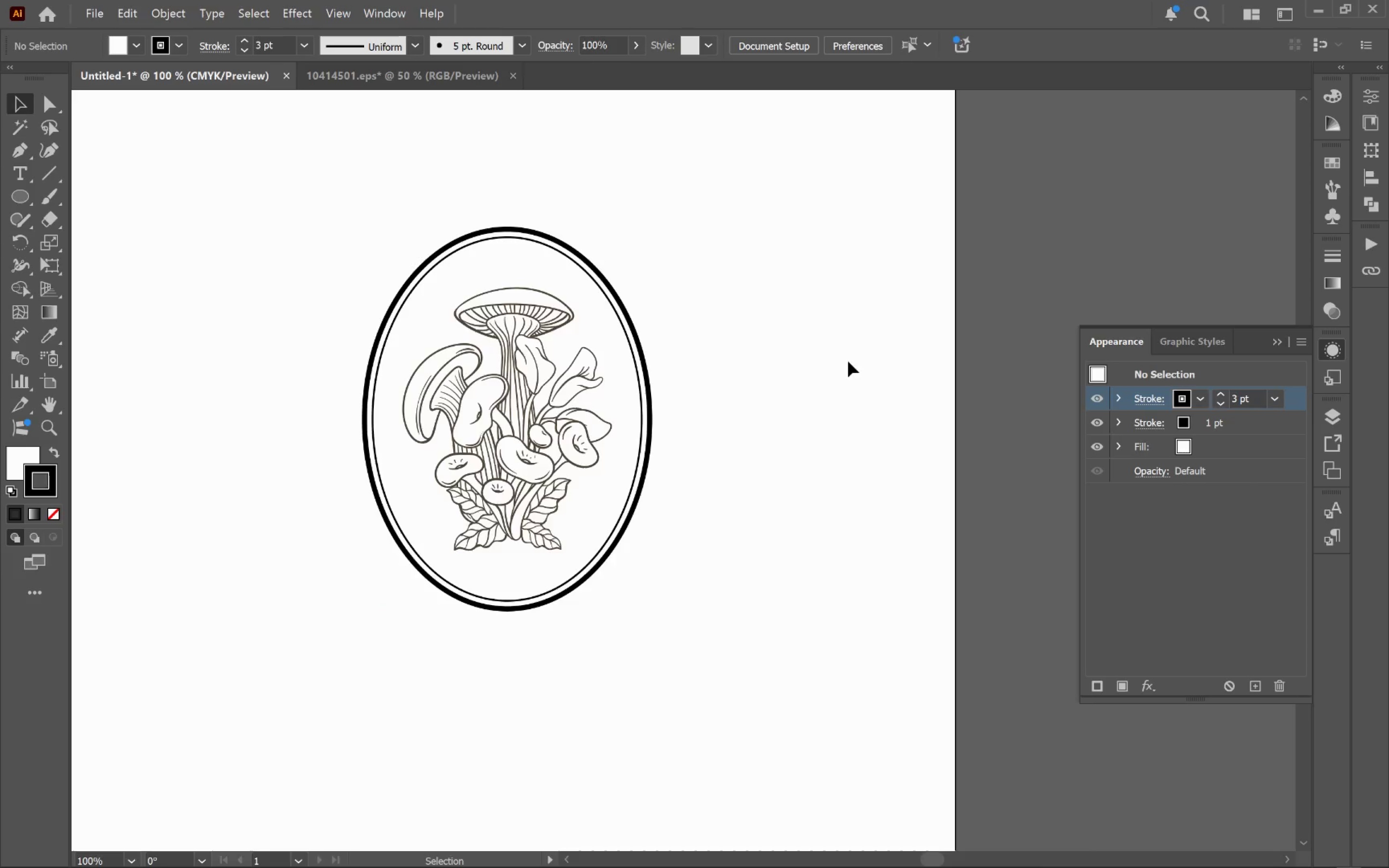 
hold_key(key=Space, duration=1.01)
 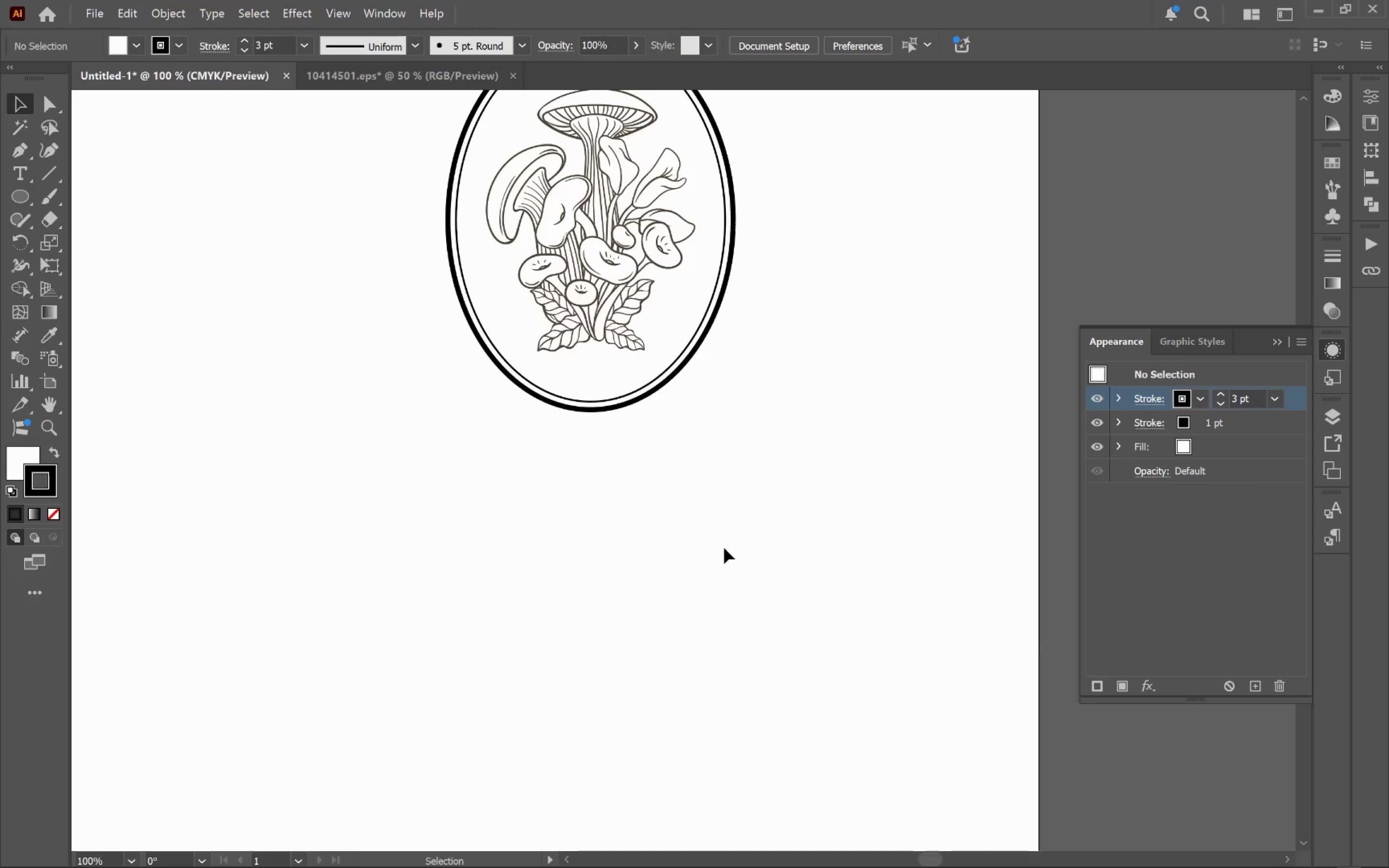 
left_click_drag(start_coordinate=[747, 555], to_coordinate=[831, 354])
 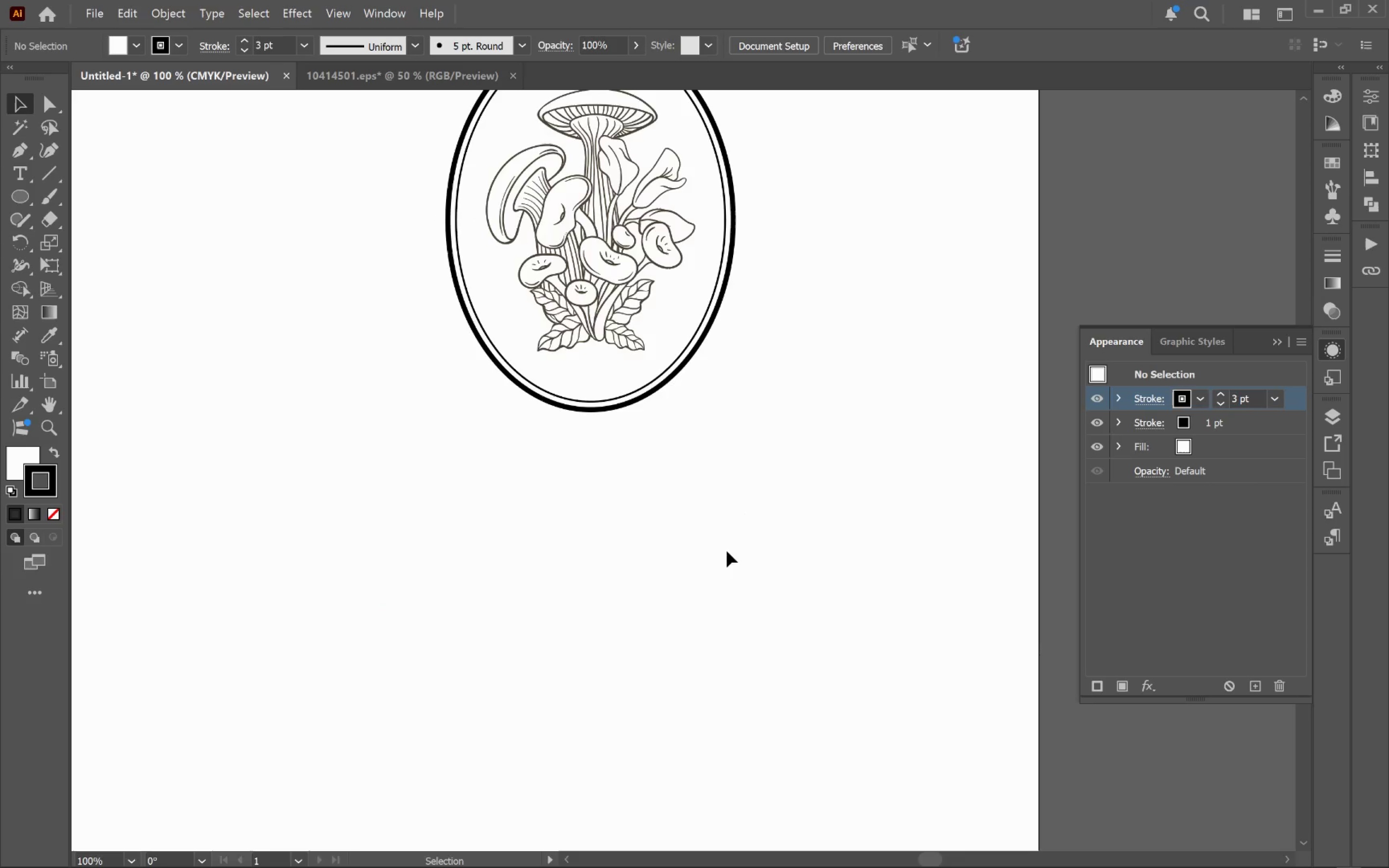 
left_click([727, 551])
 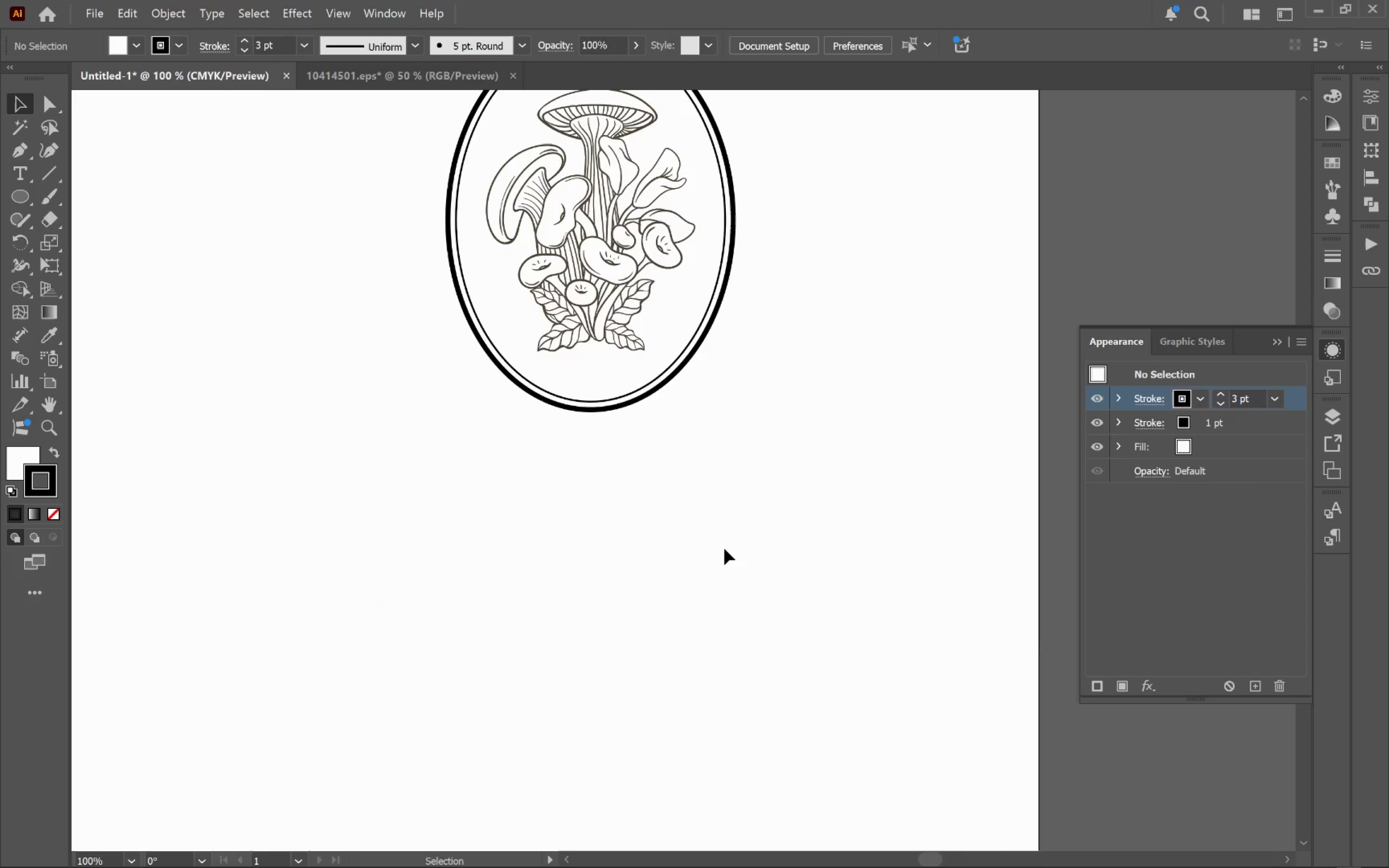 
key(T)
 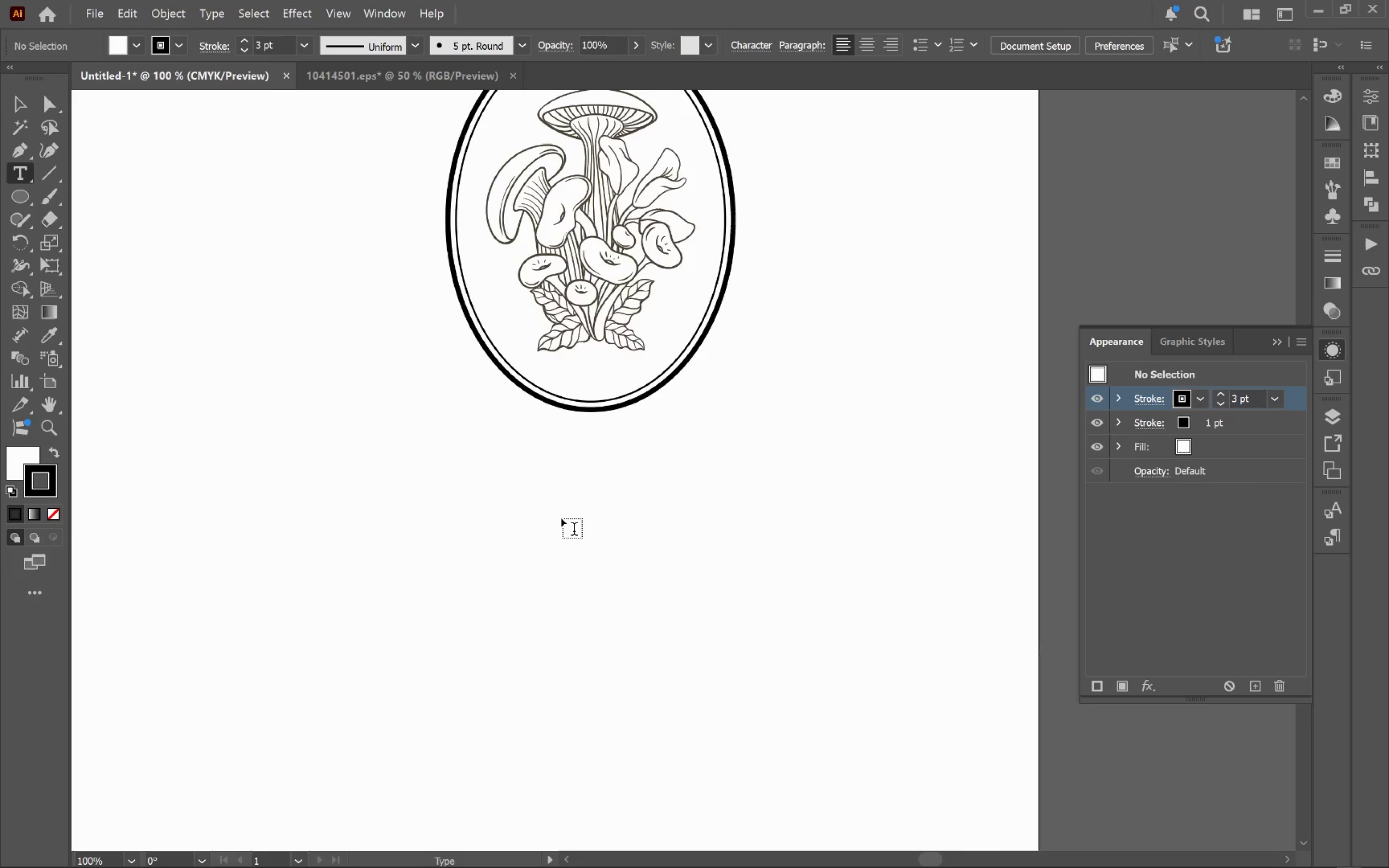 
left_click([577, 505])
 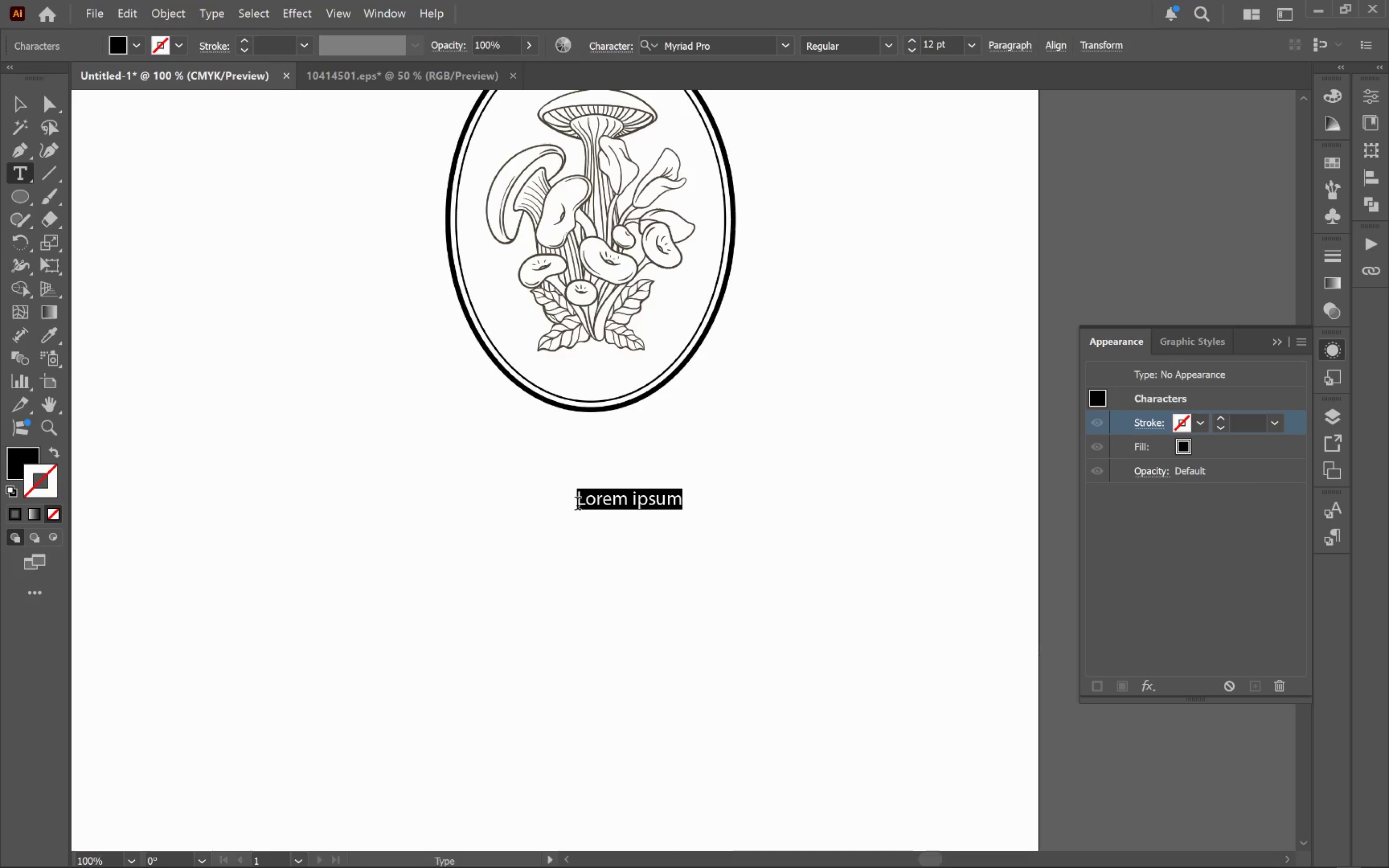 
type(The )
key(Backspace)
 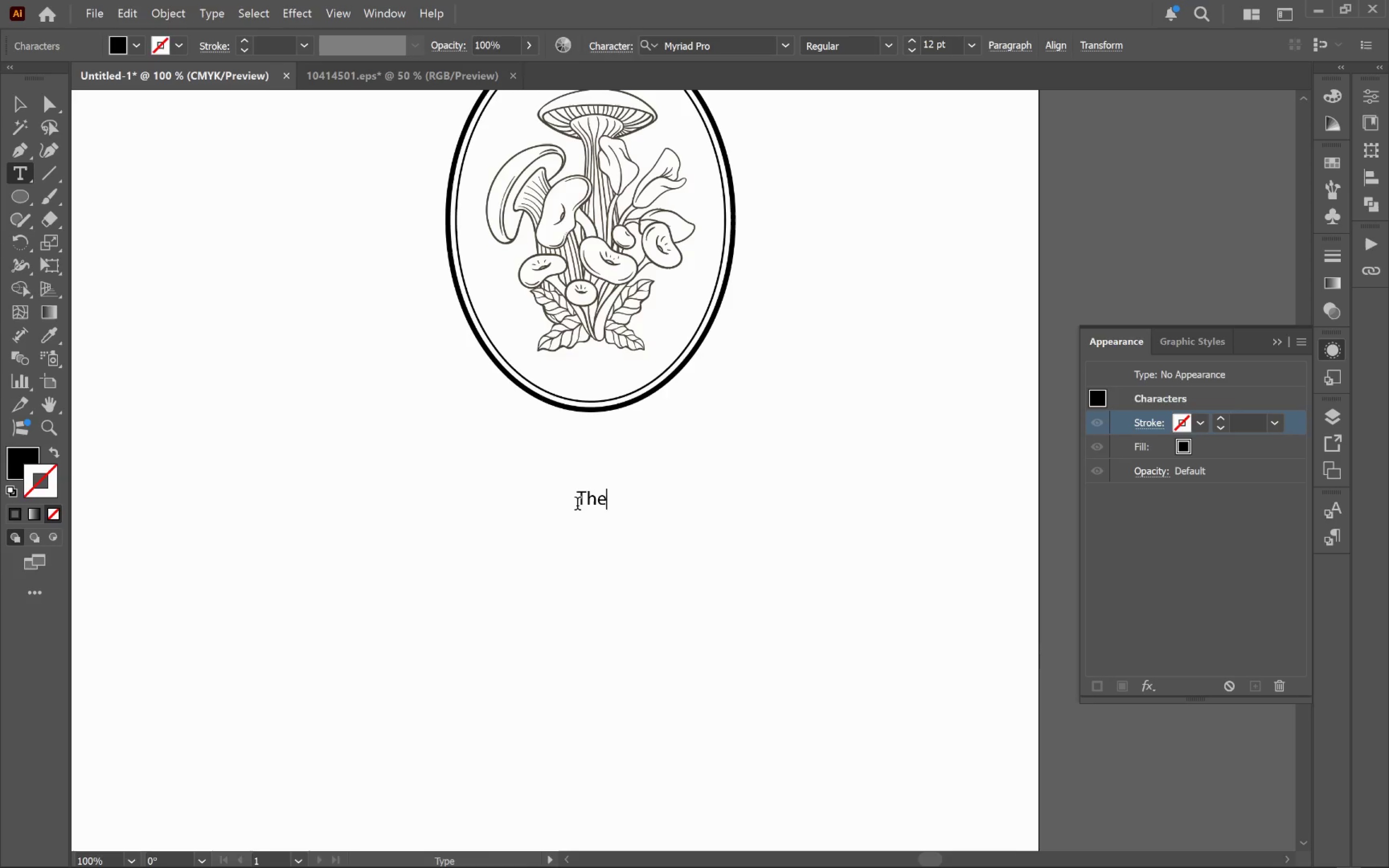 
key(Enter)
 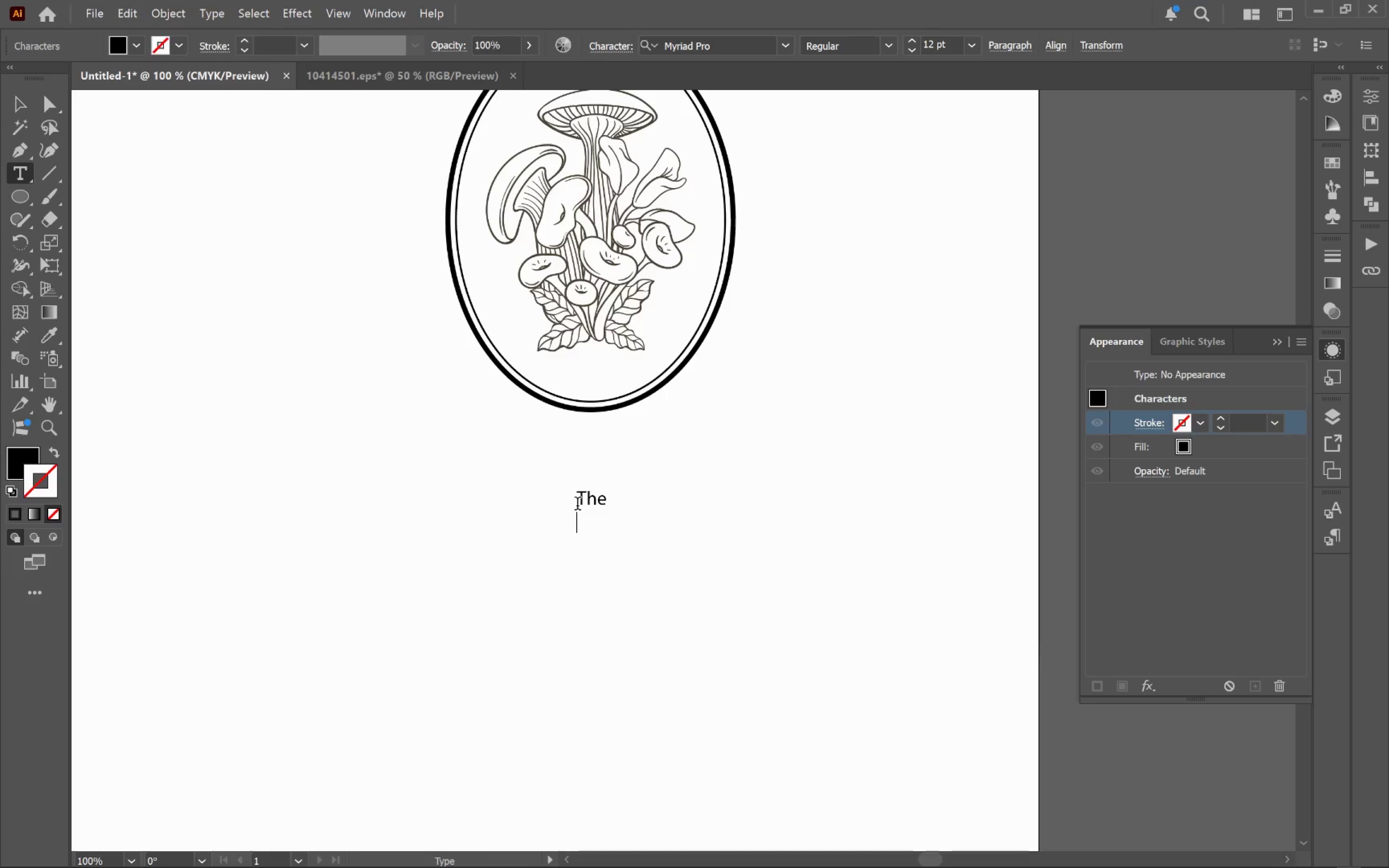 
type(Mycelium)
 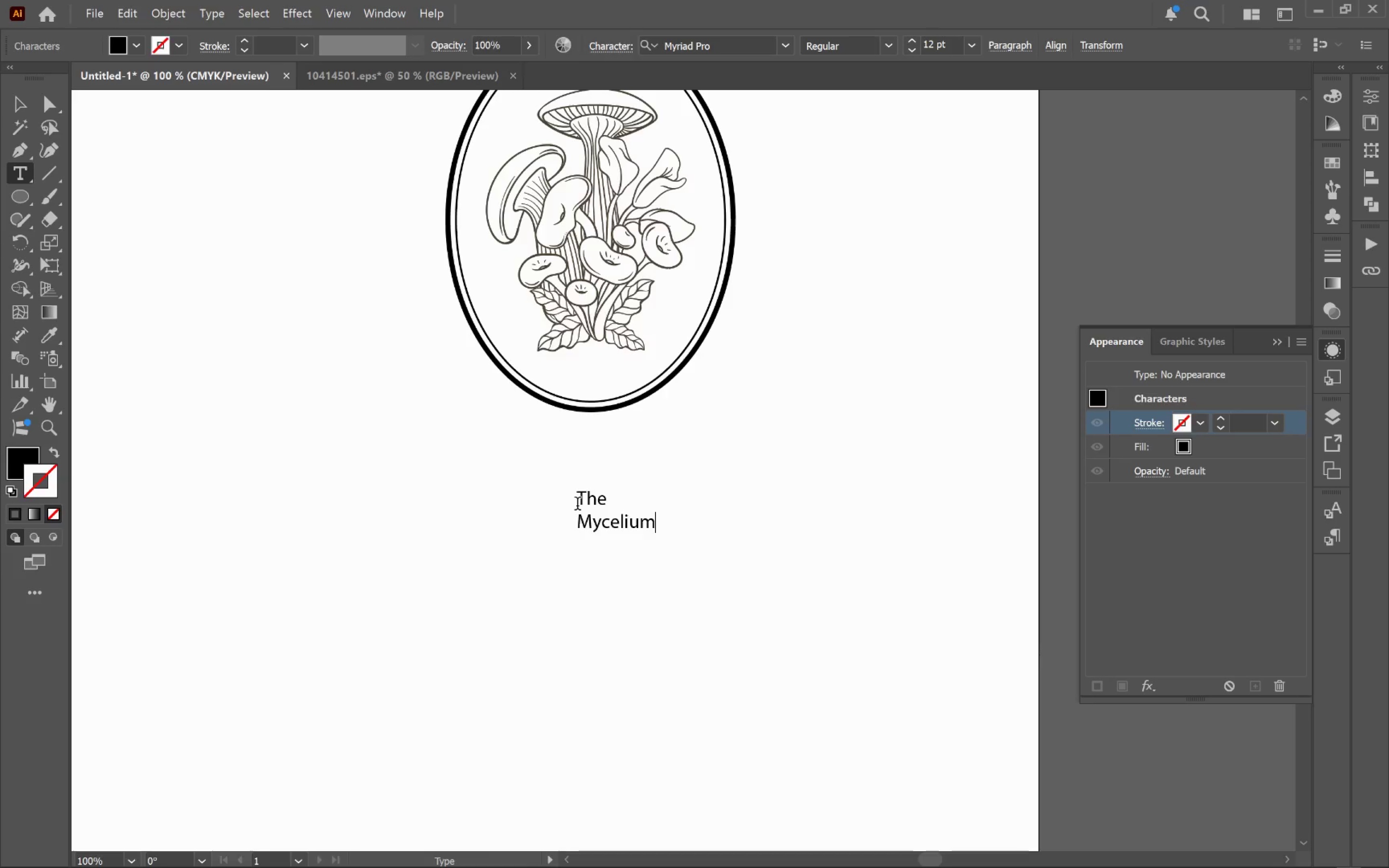 
key(Enter)
 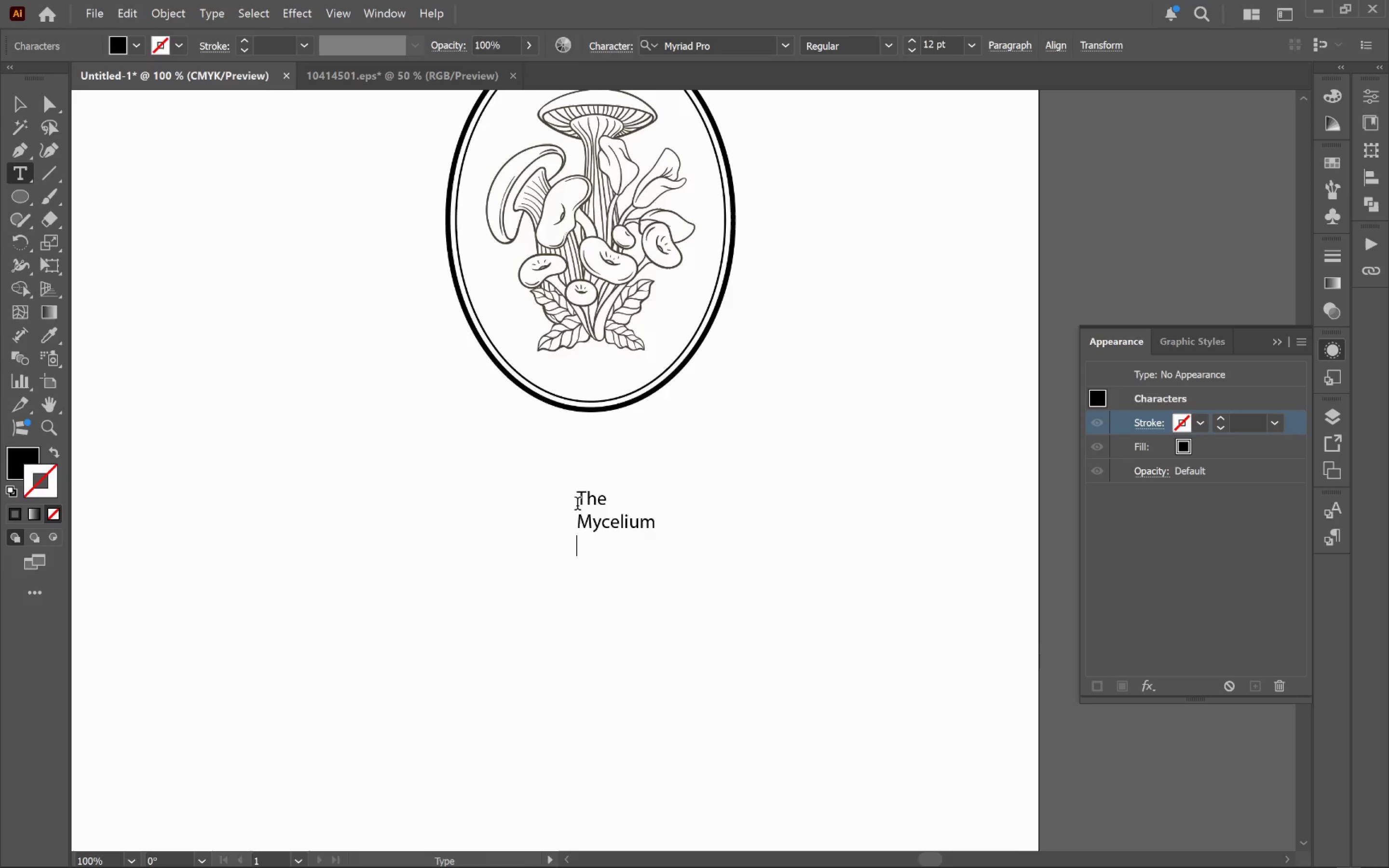 
type(Thread)
 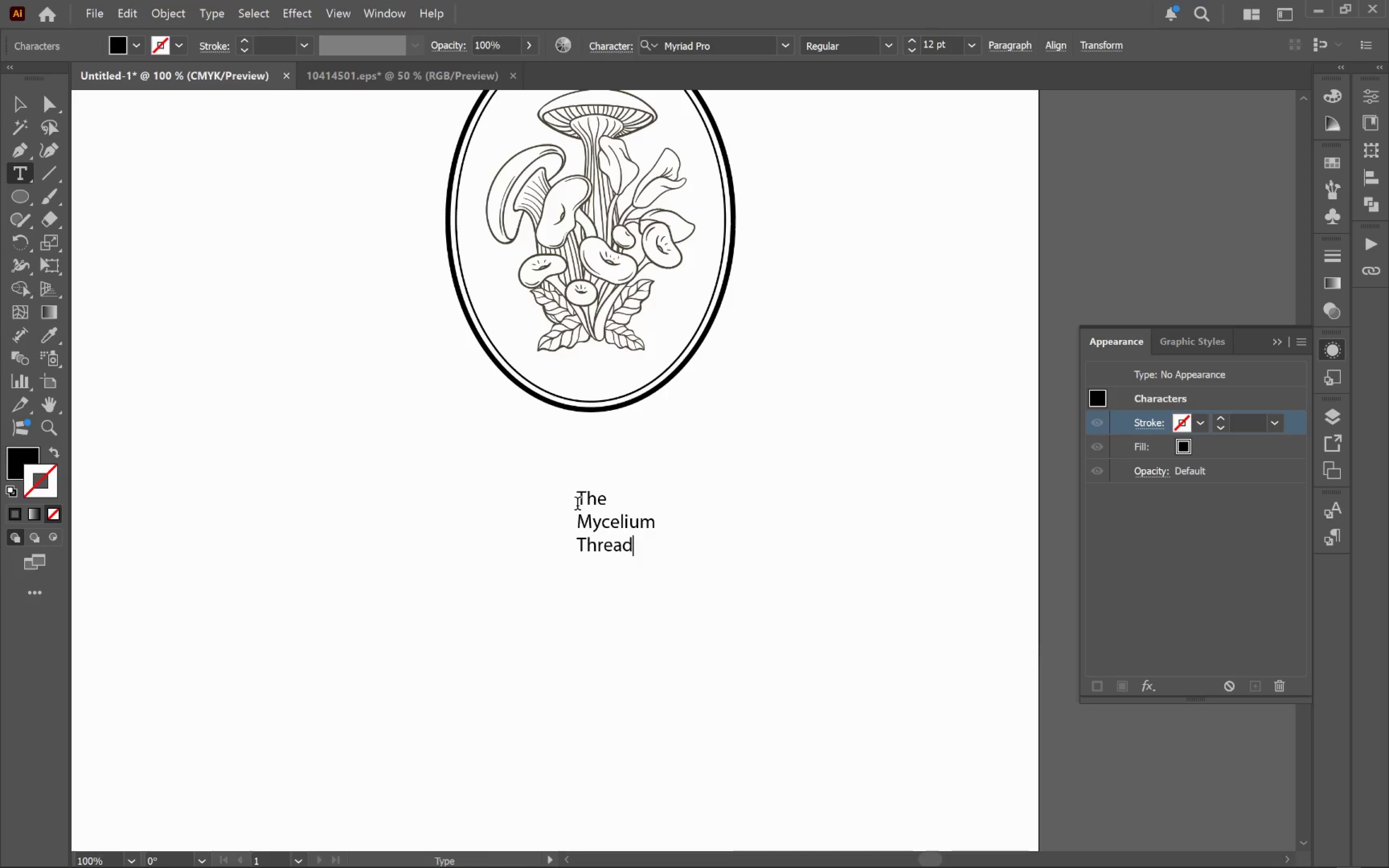 
hold_key(key=ControlLeft, duration=0.42)
left_click([811, 637])
 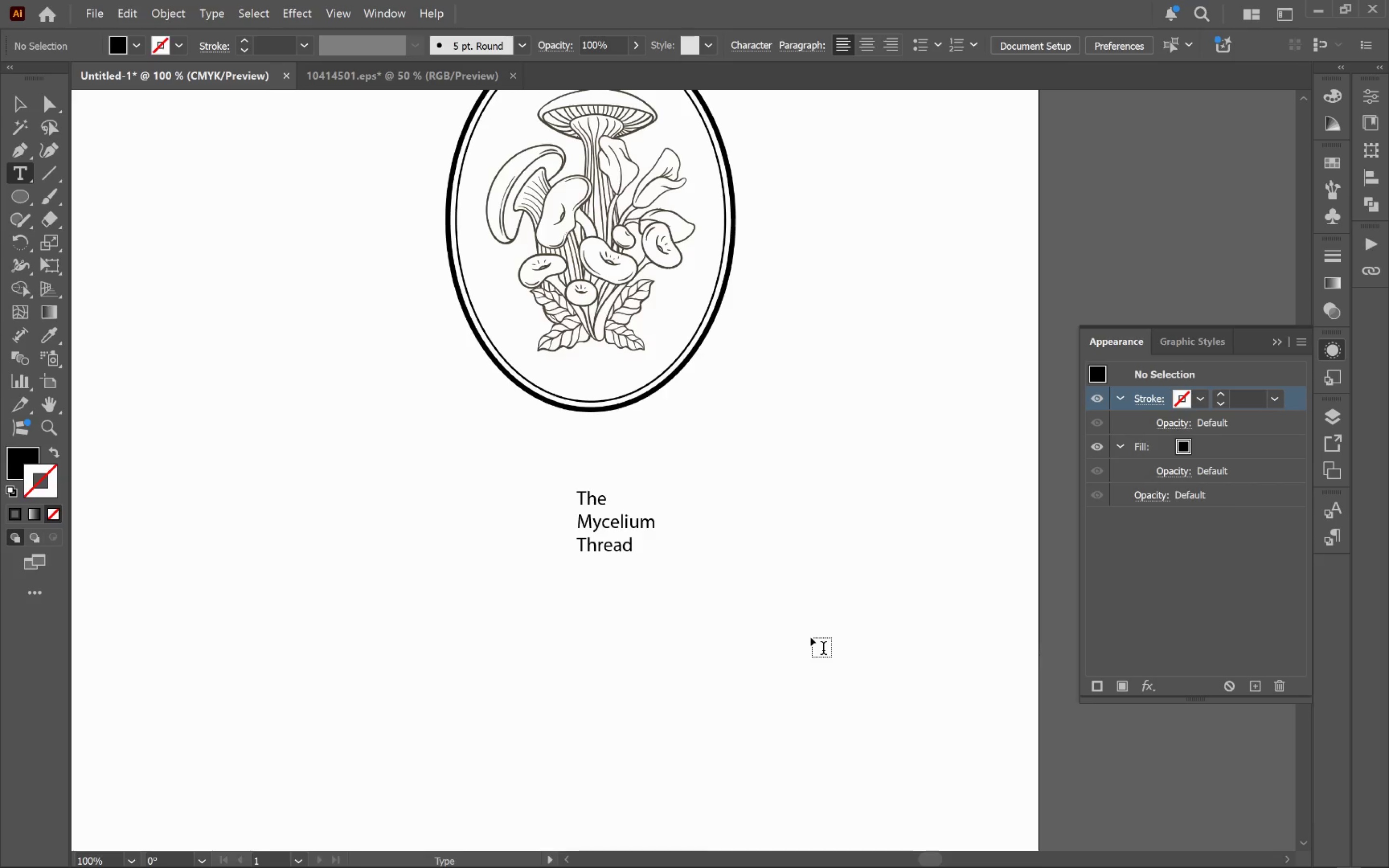 
key(V)
 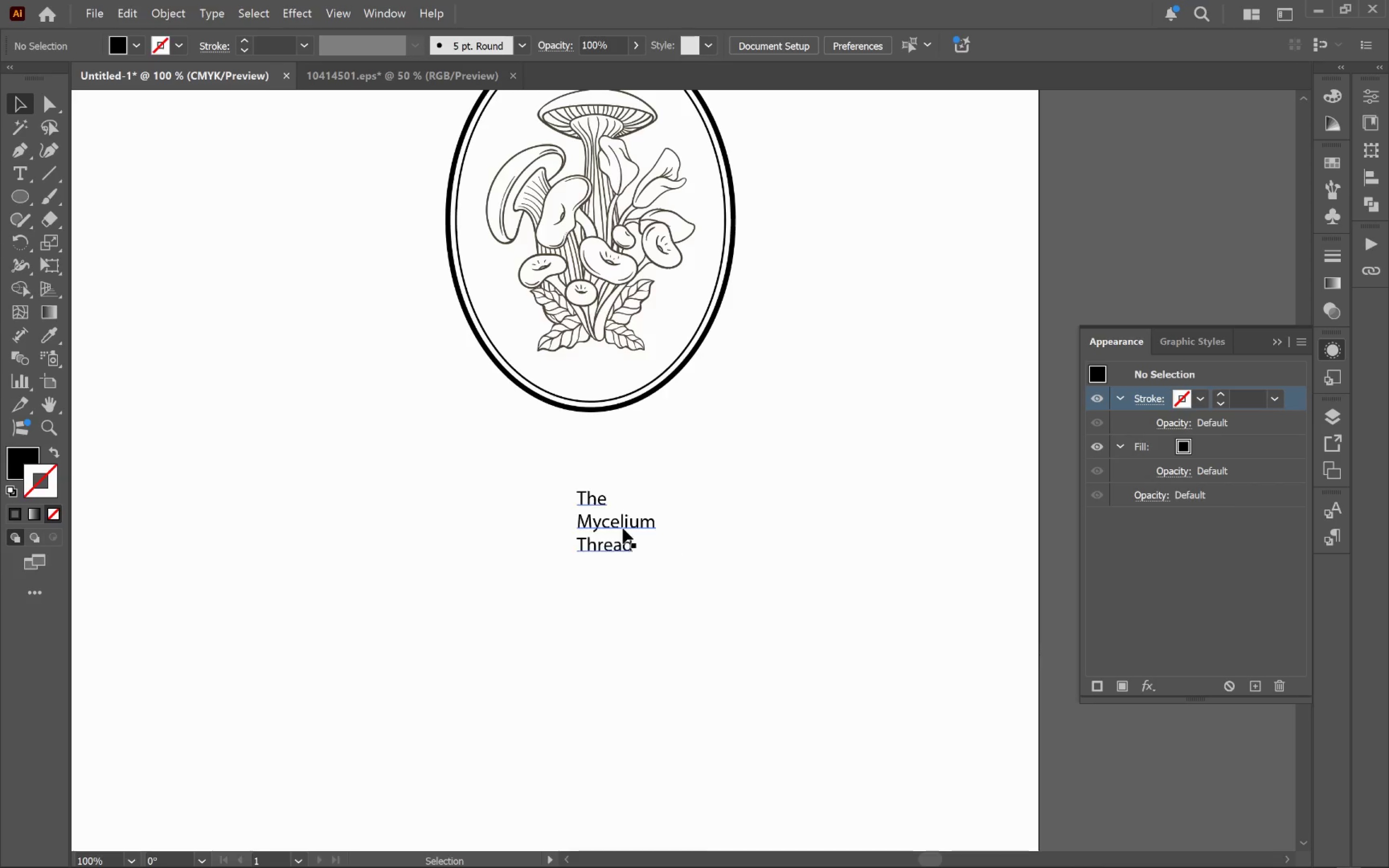 
left_click([602, 523])
 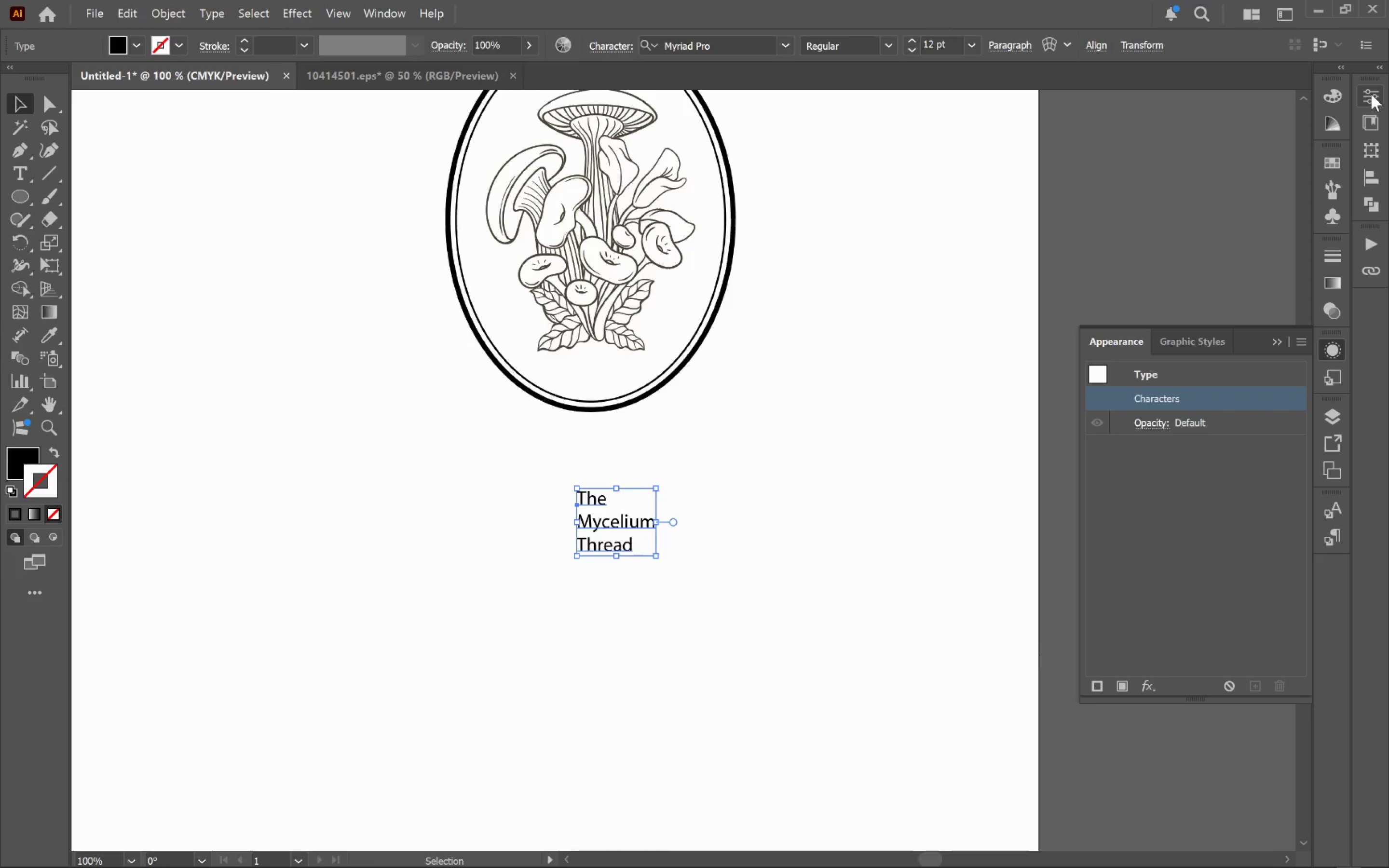 
left_click([1371, 94])
 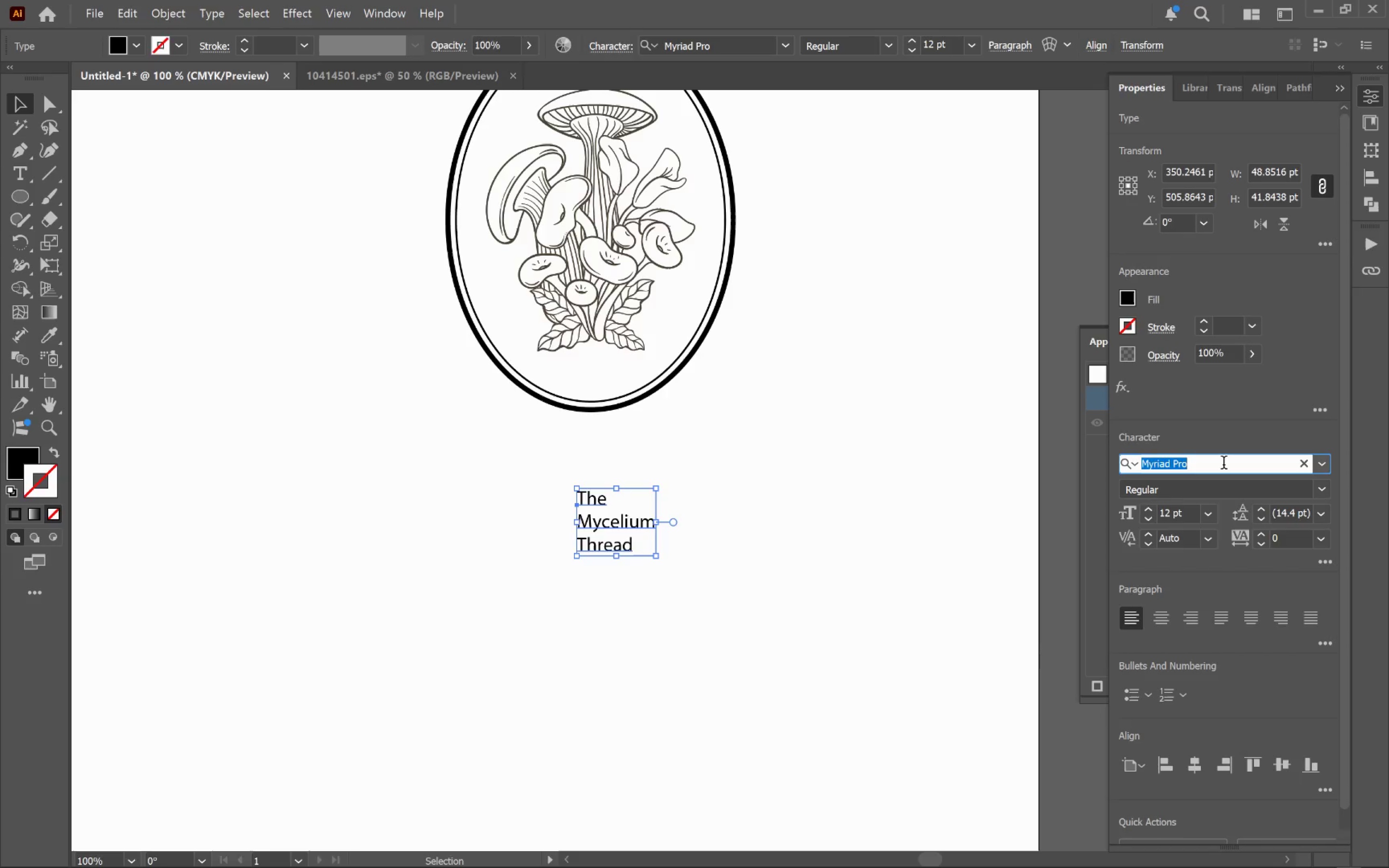 
type(gara)
 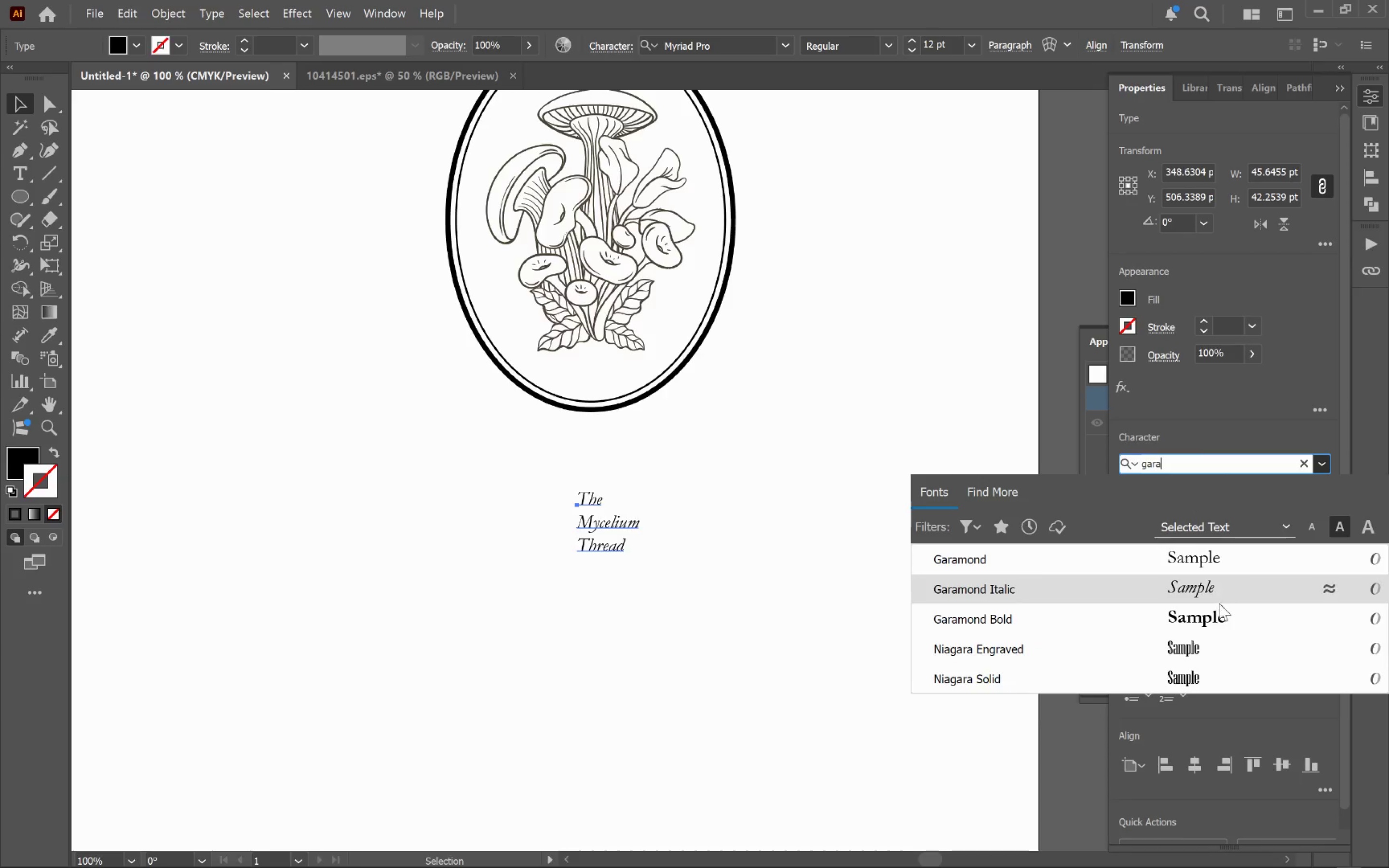 
left_click([1223, 614])
 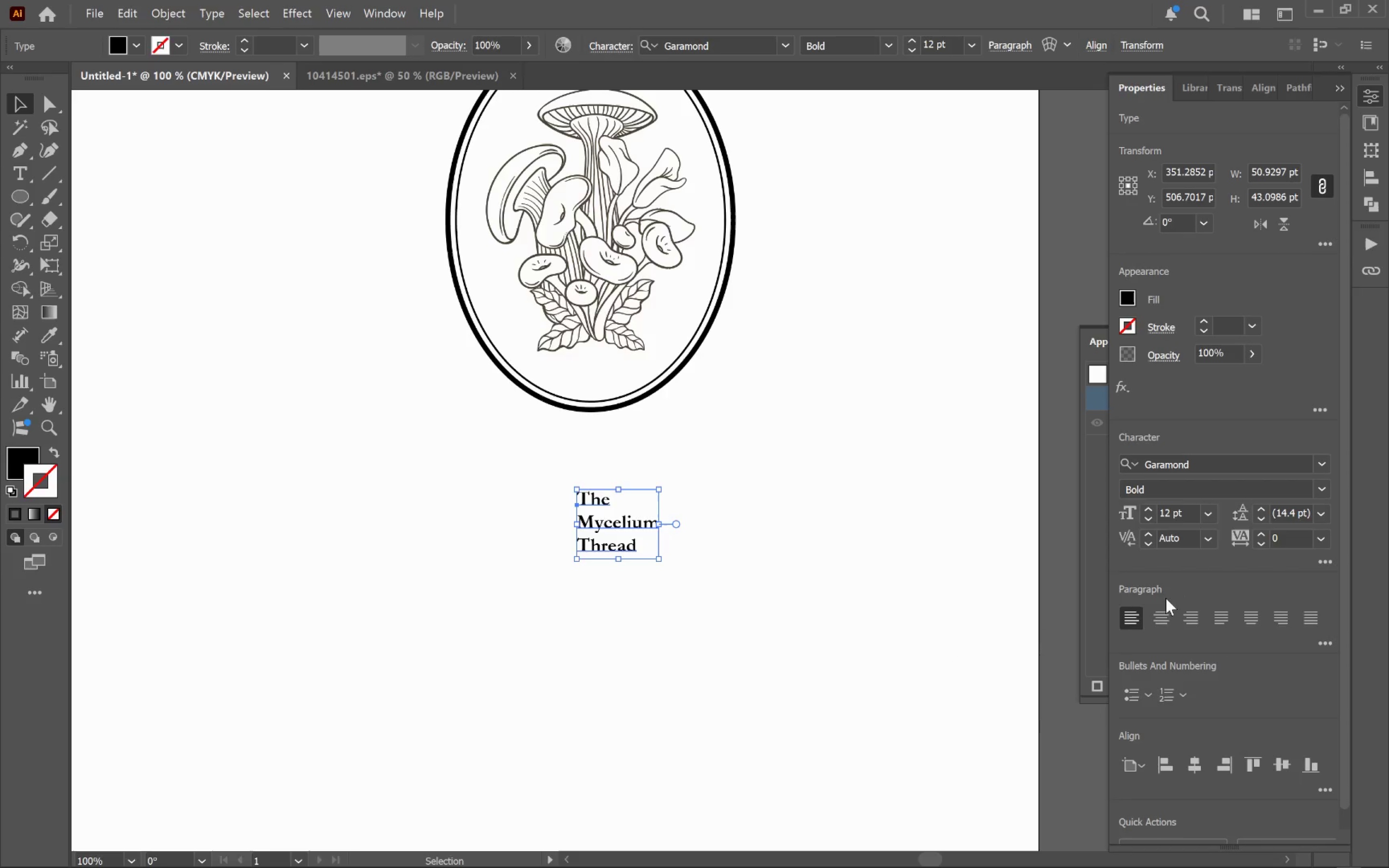 
left_click([1164, 613])
 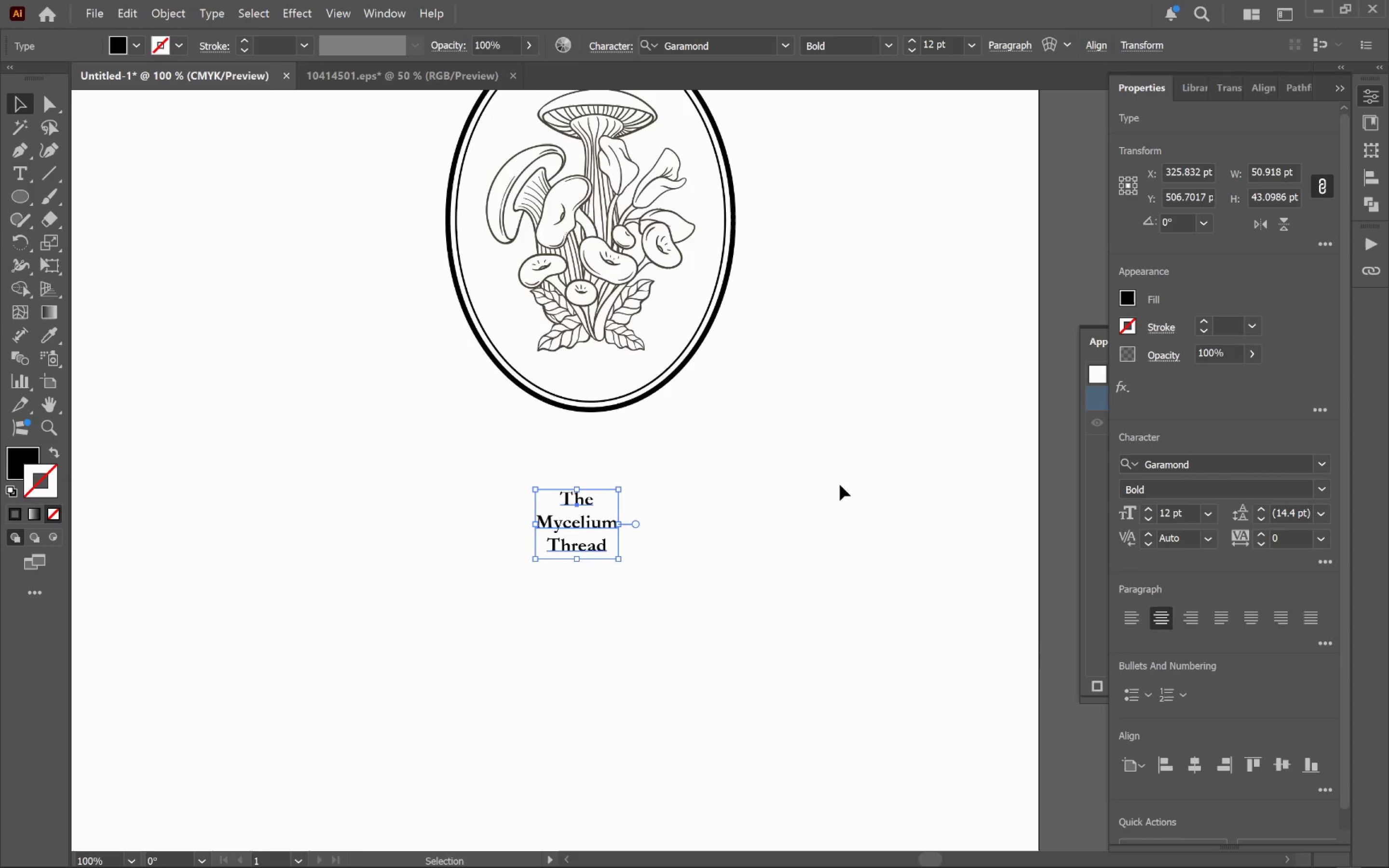 
left_click([1329, 559])
 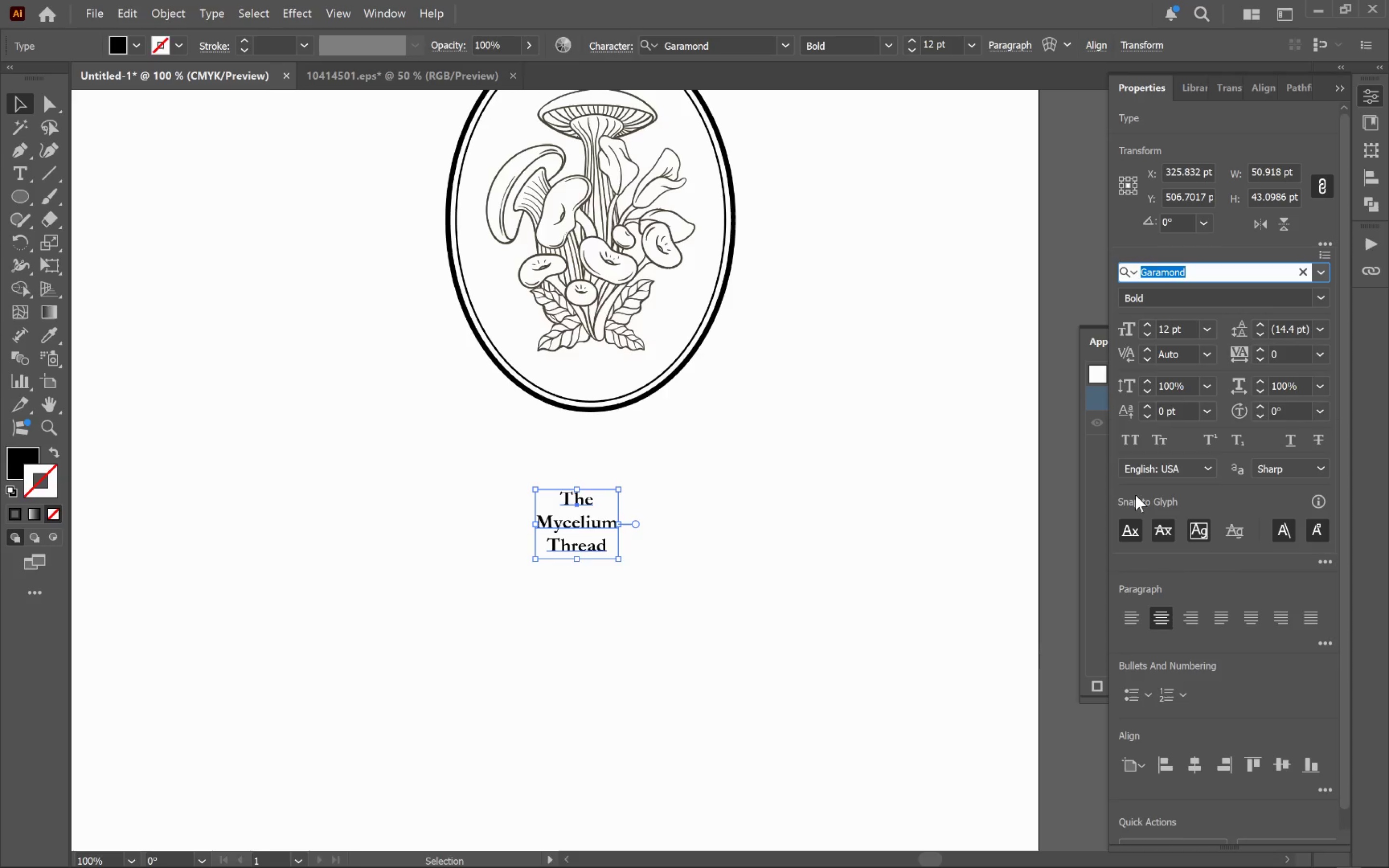 
left_click([1132, 443])
 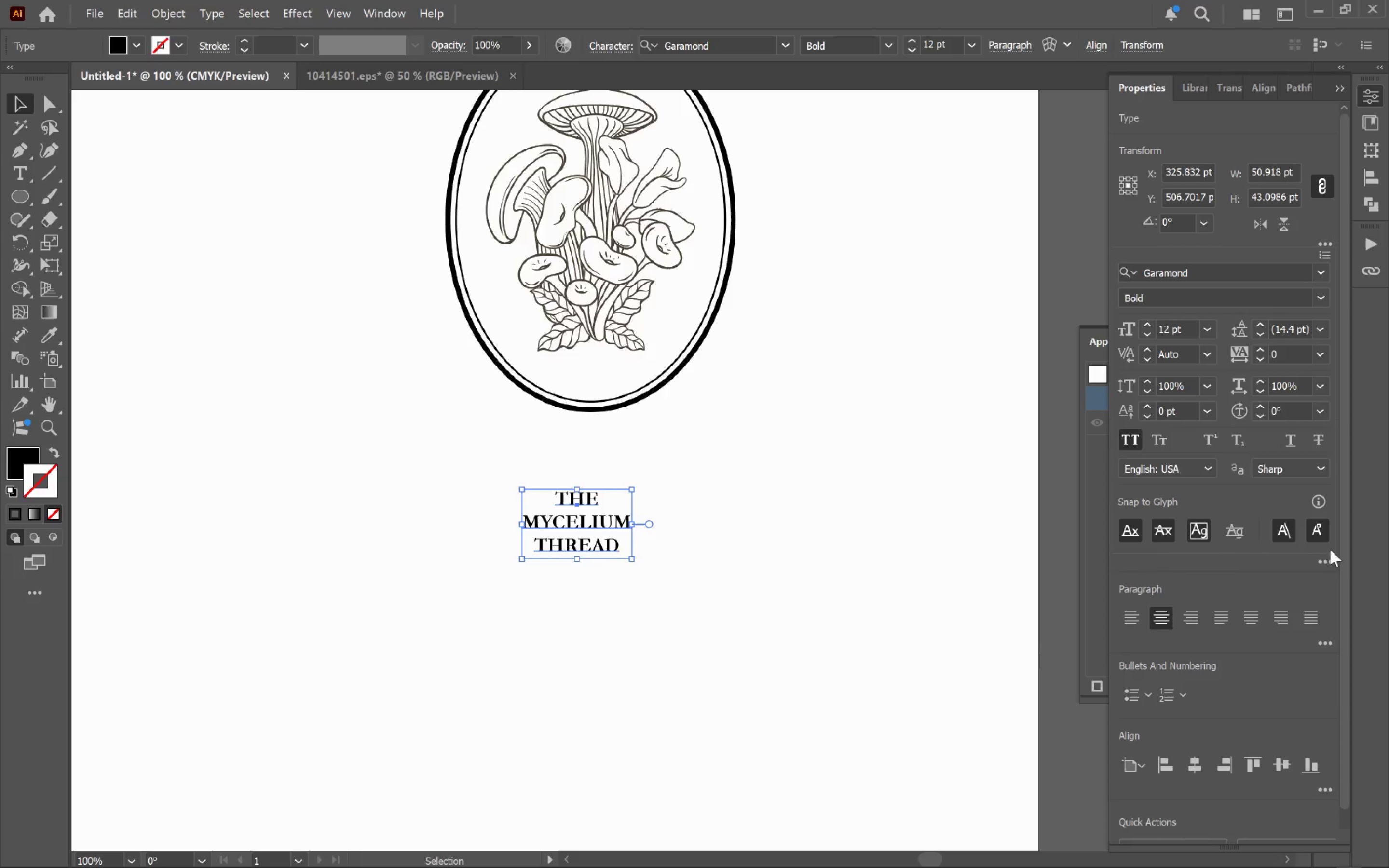 
hold_key(key=ShiftLeft, duration=3.51)
double_click([1262, 352])
 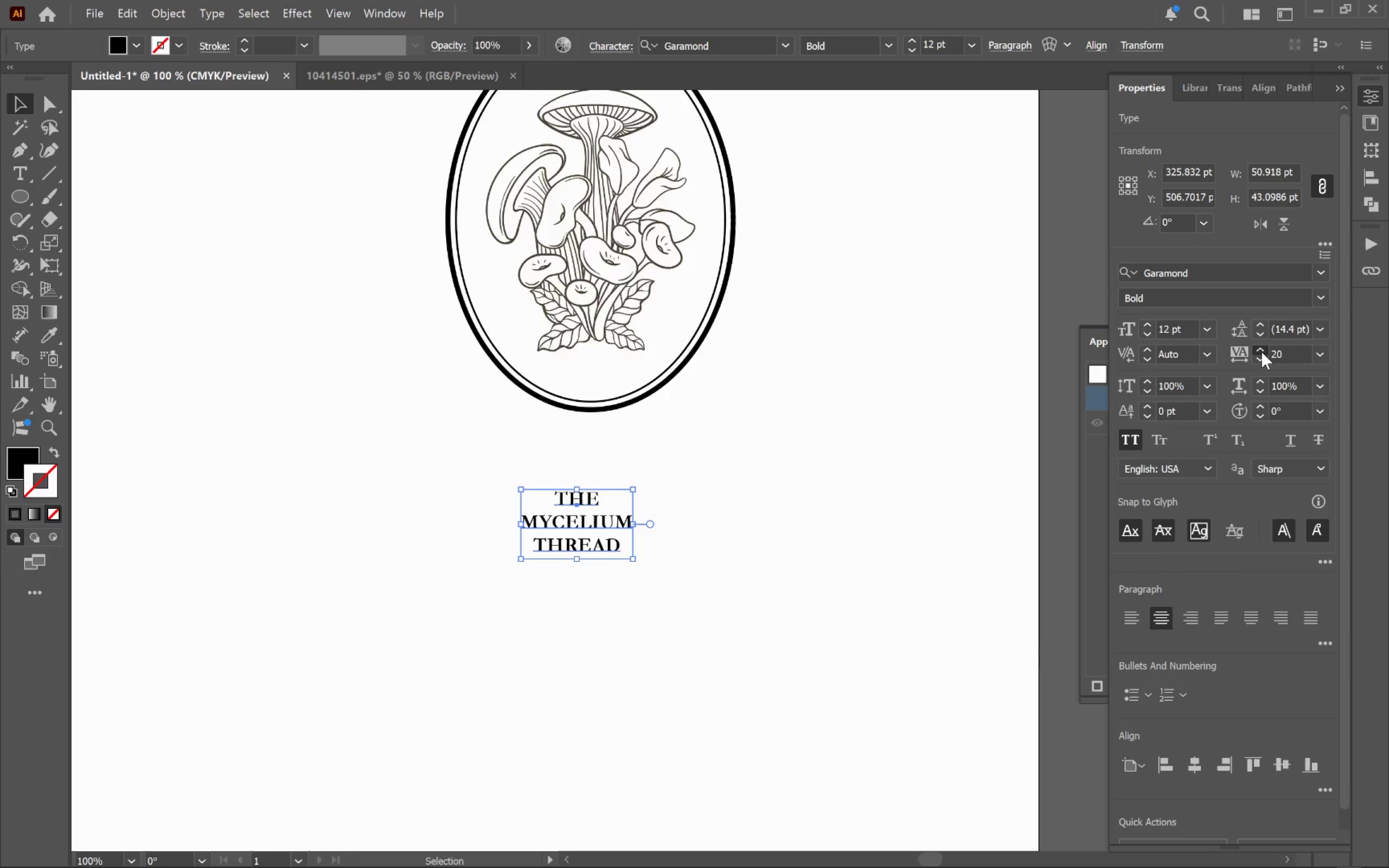 
triple_click([1262, 352])
 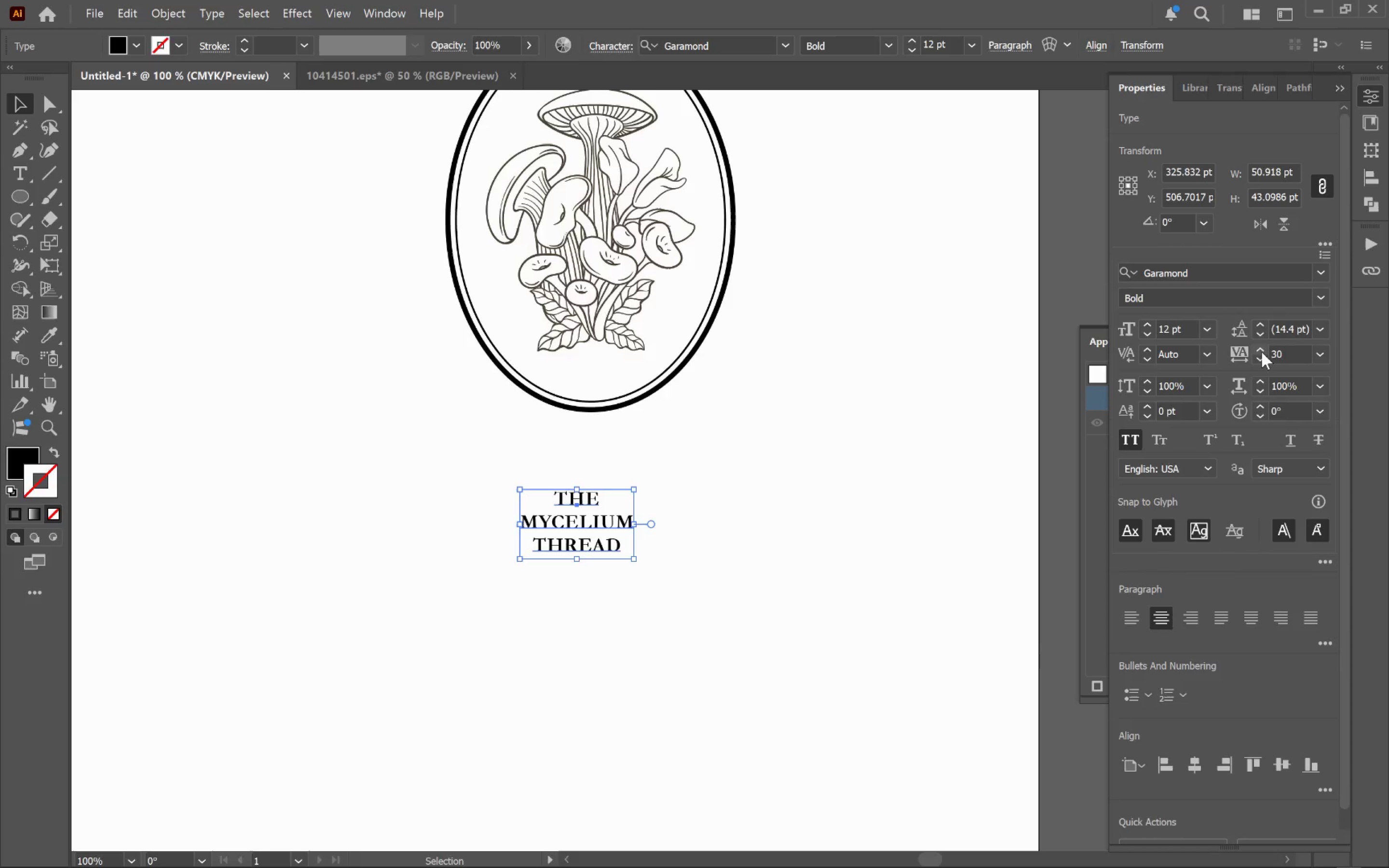 
triple_click([1262, 352])
 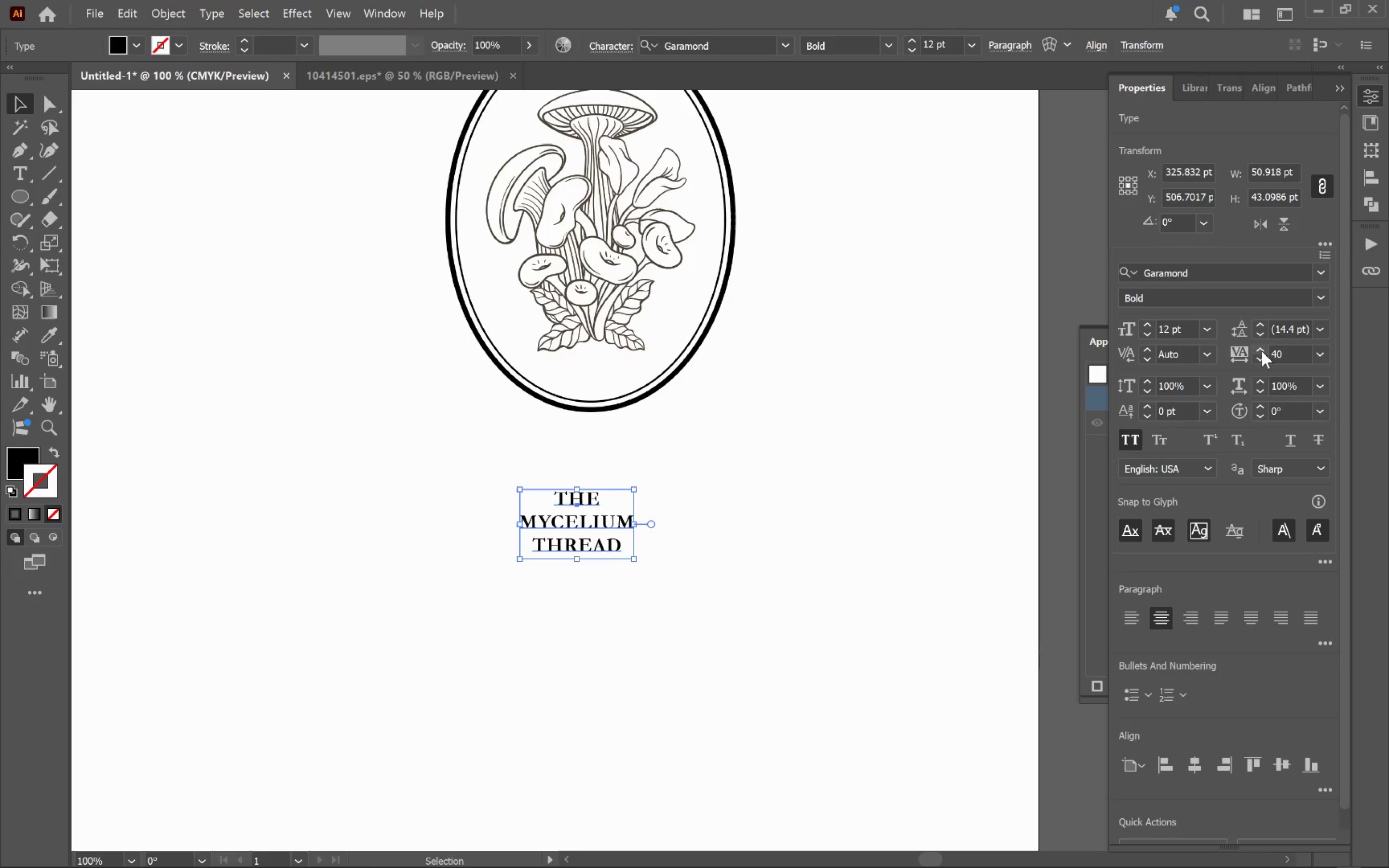 
triple_click([1262, 351])
 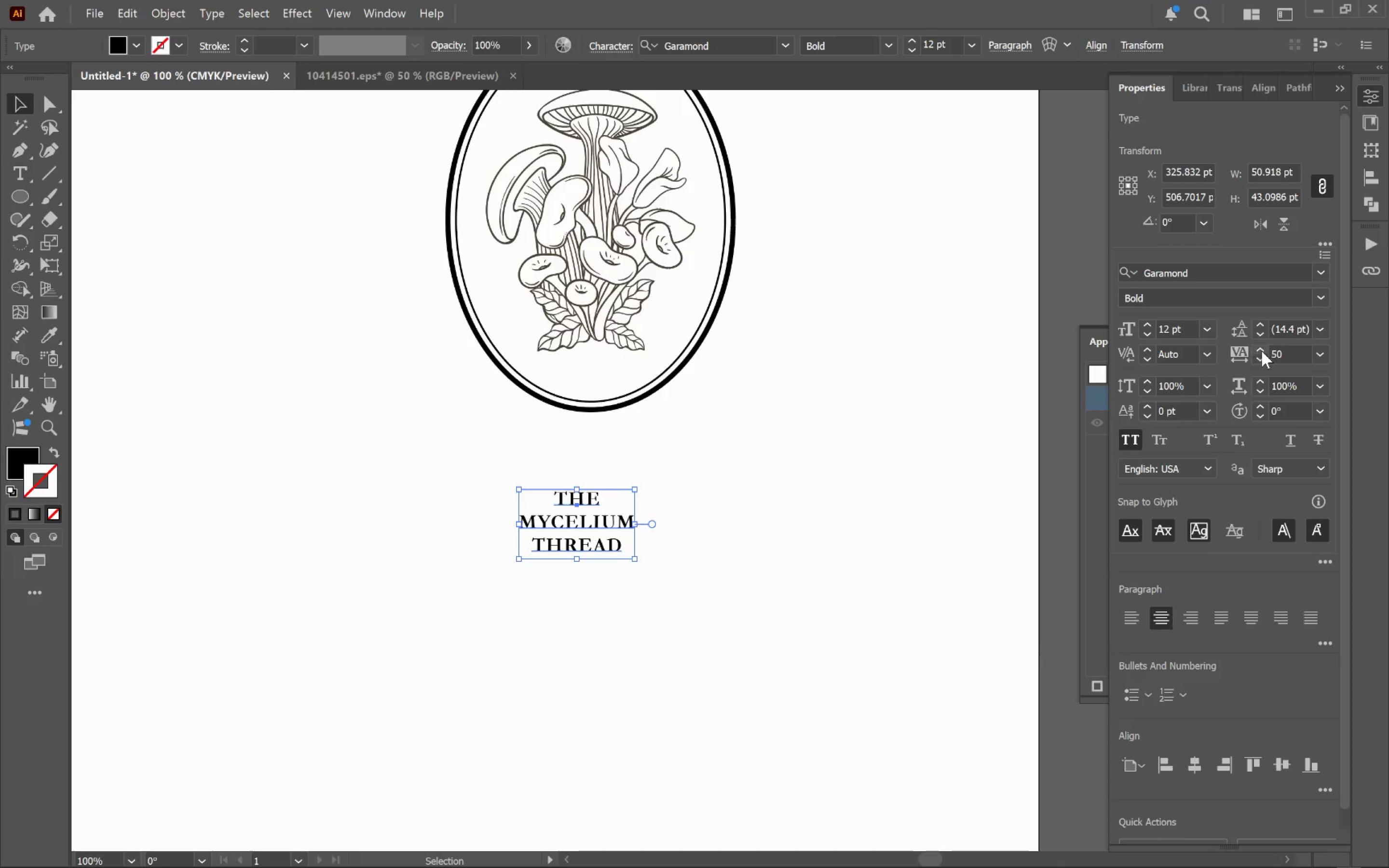 
triple_click([1262, 351])
 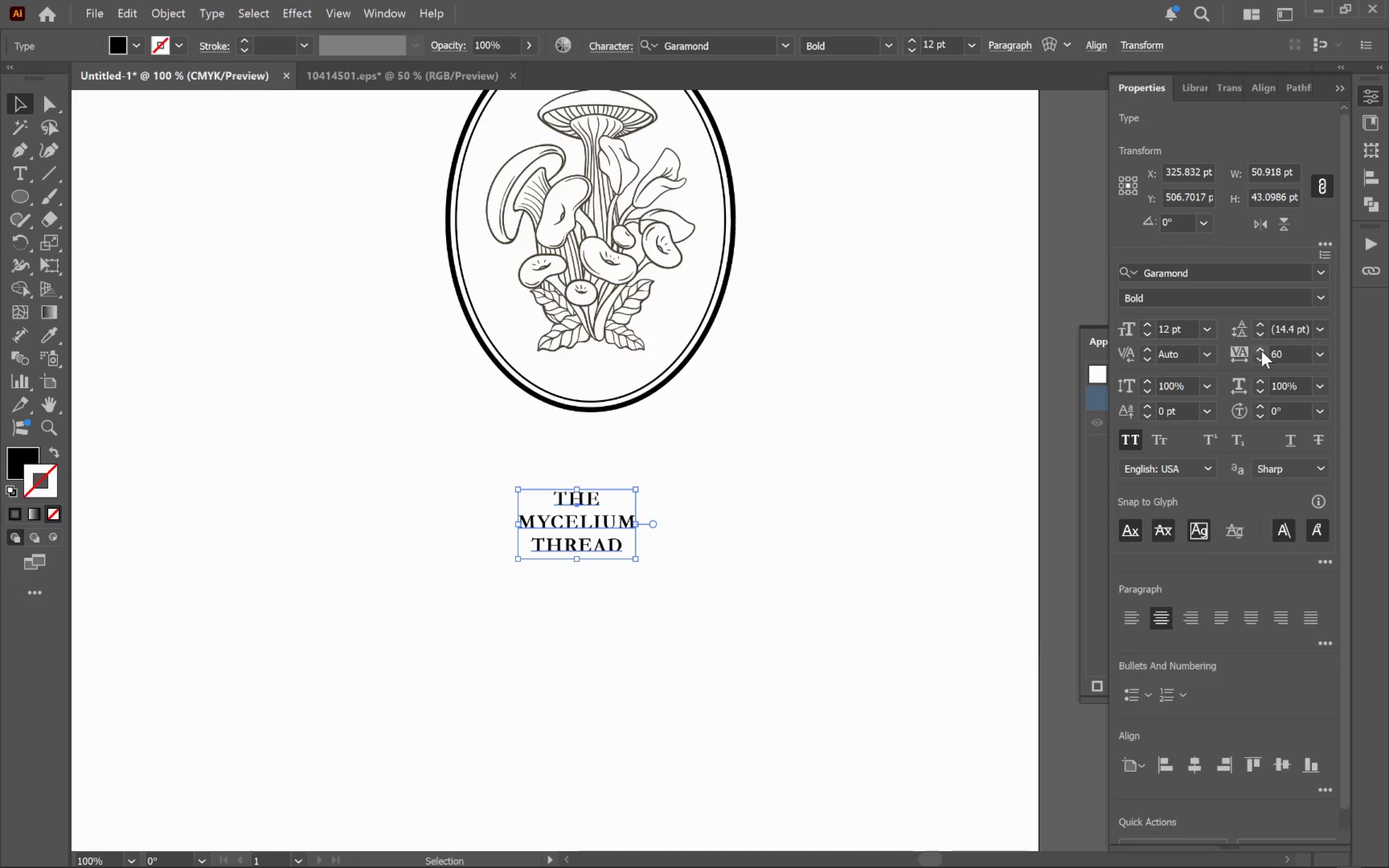 
triple_click([1262, 351])
 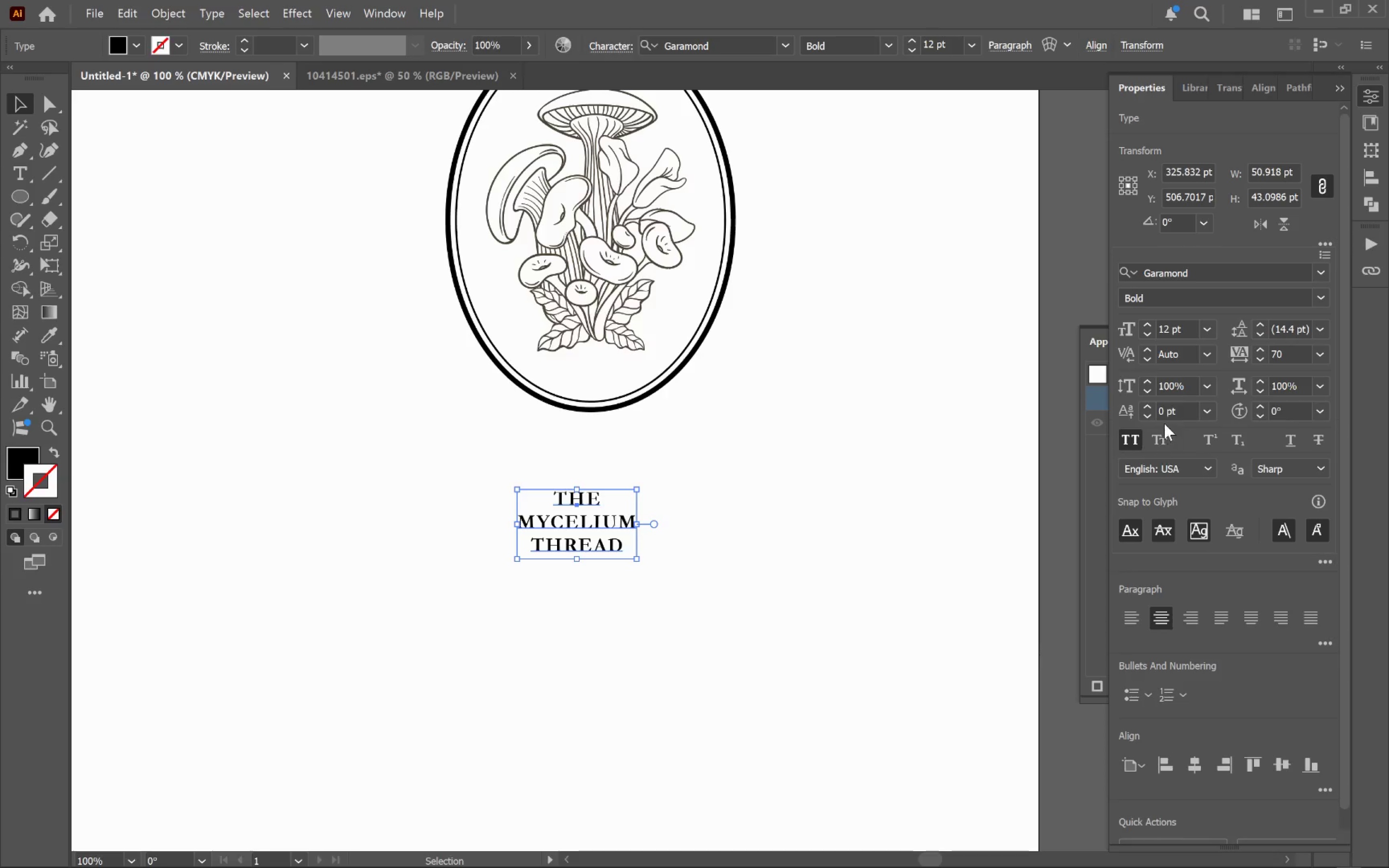 
left_click([1180, 387])
 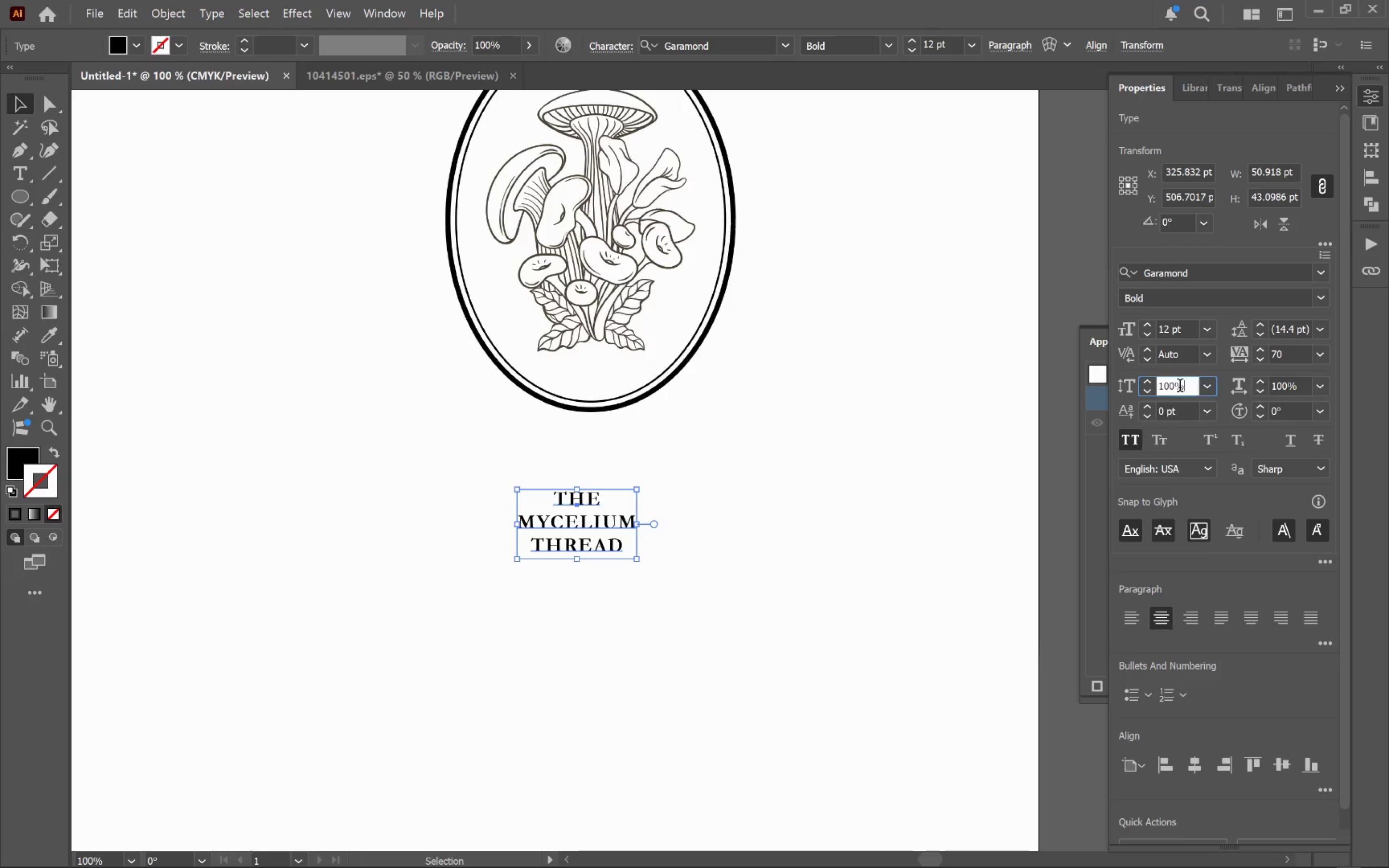 
hold_key(key=ShiftLeft, duration=4.12)
double_click([1147, 384])
 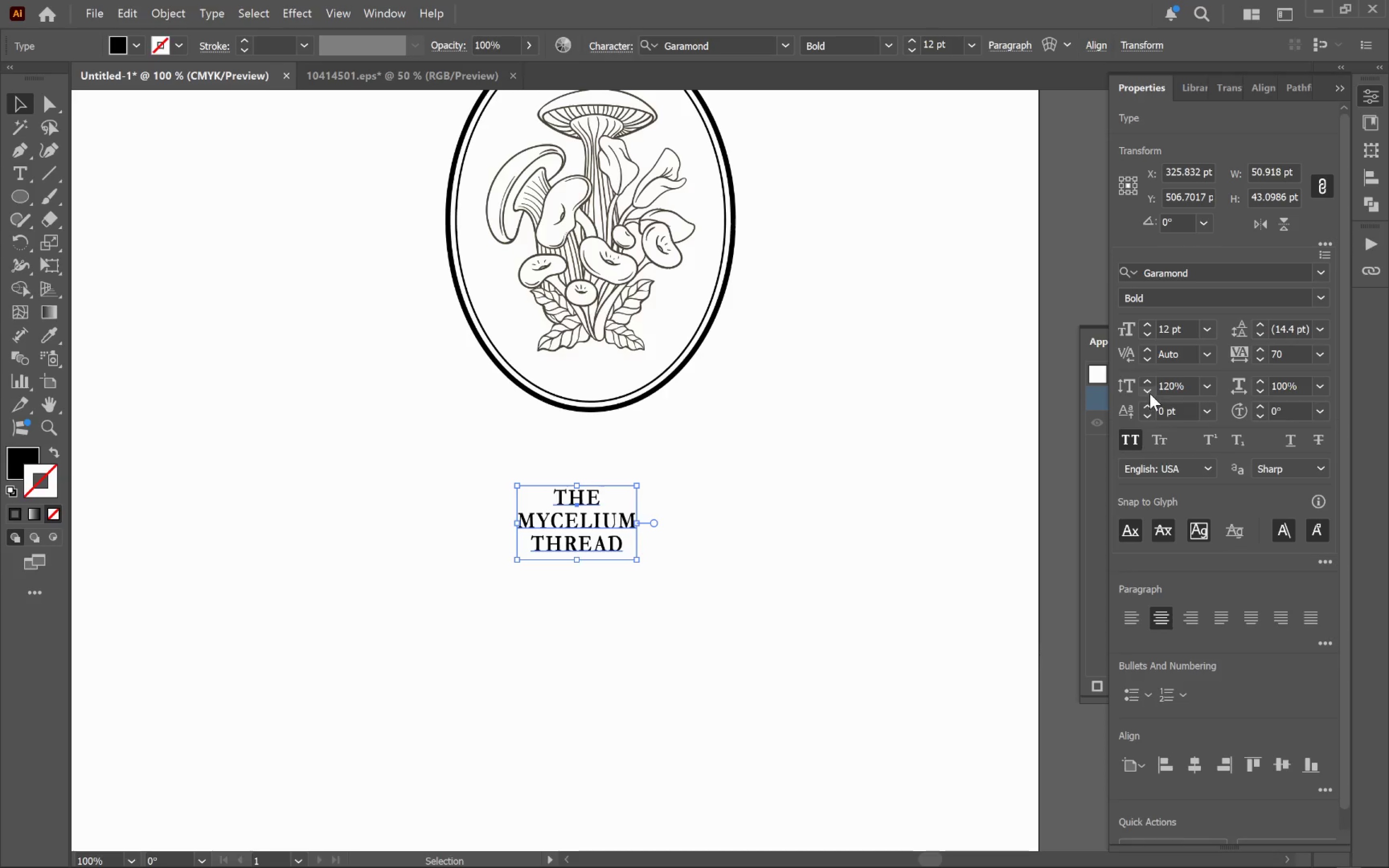 
left_click([1150, 393])
 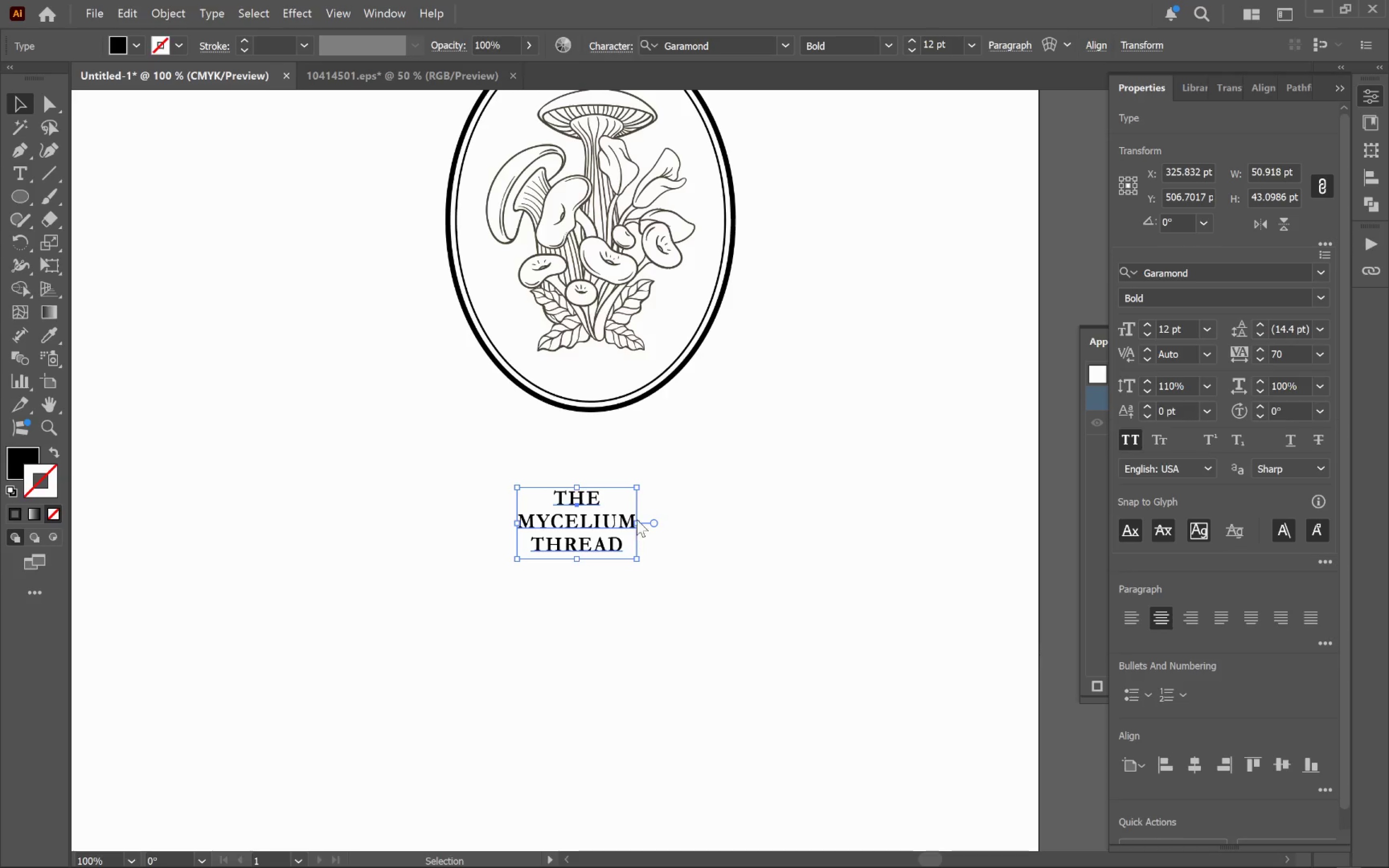 
left_click([640, 528])
 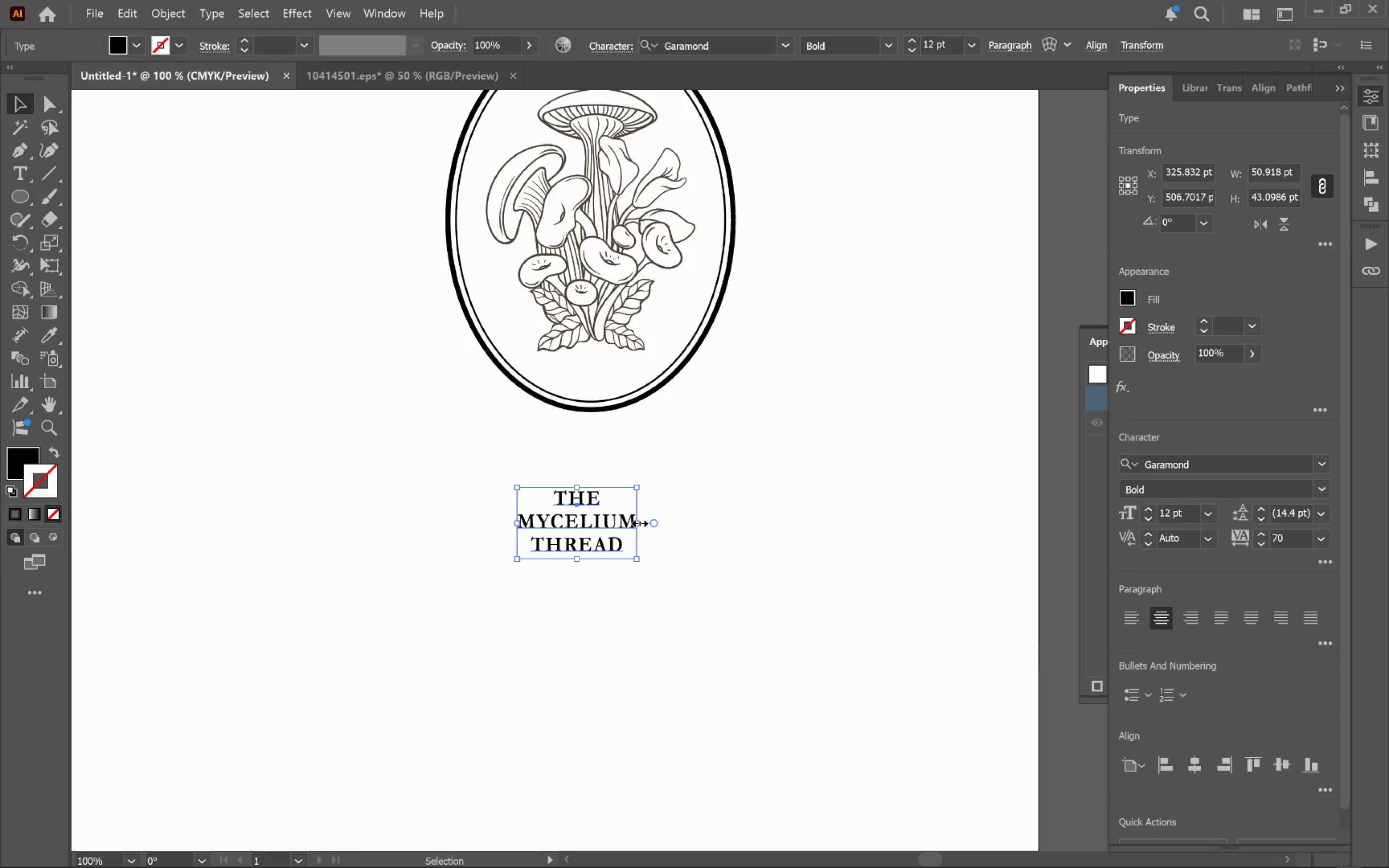 
left_click_drag(start_coordinate=[638, 521], to_coordinate=[867, 537])
 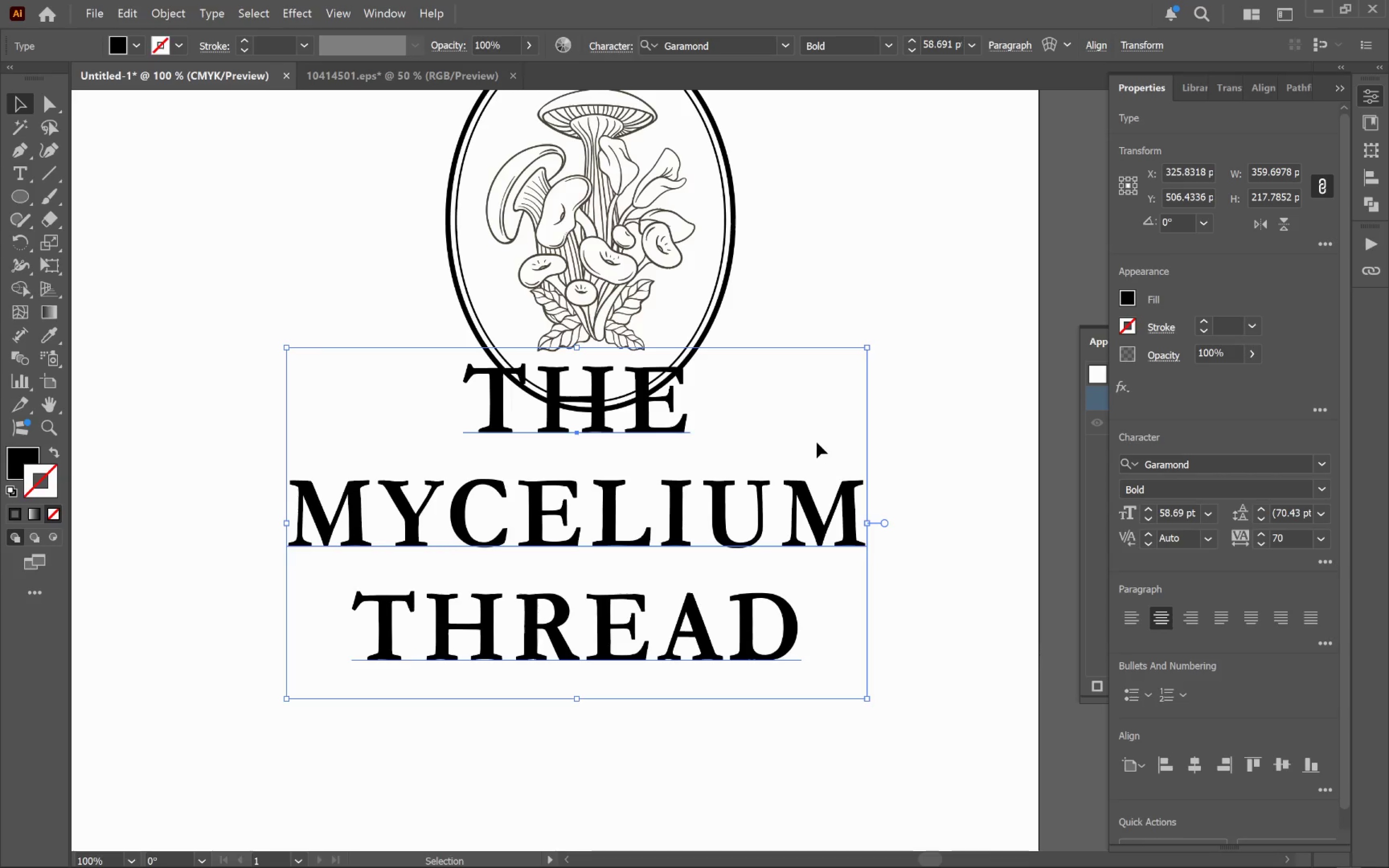 
hold_key(key=AltLeft, duration=1.61)
 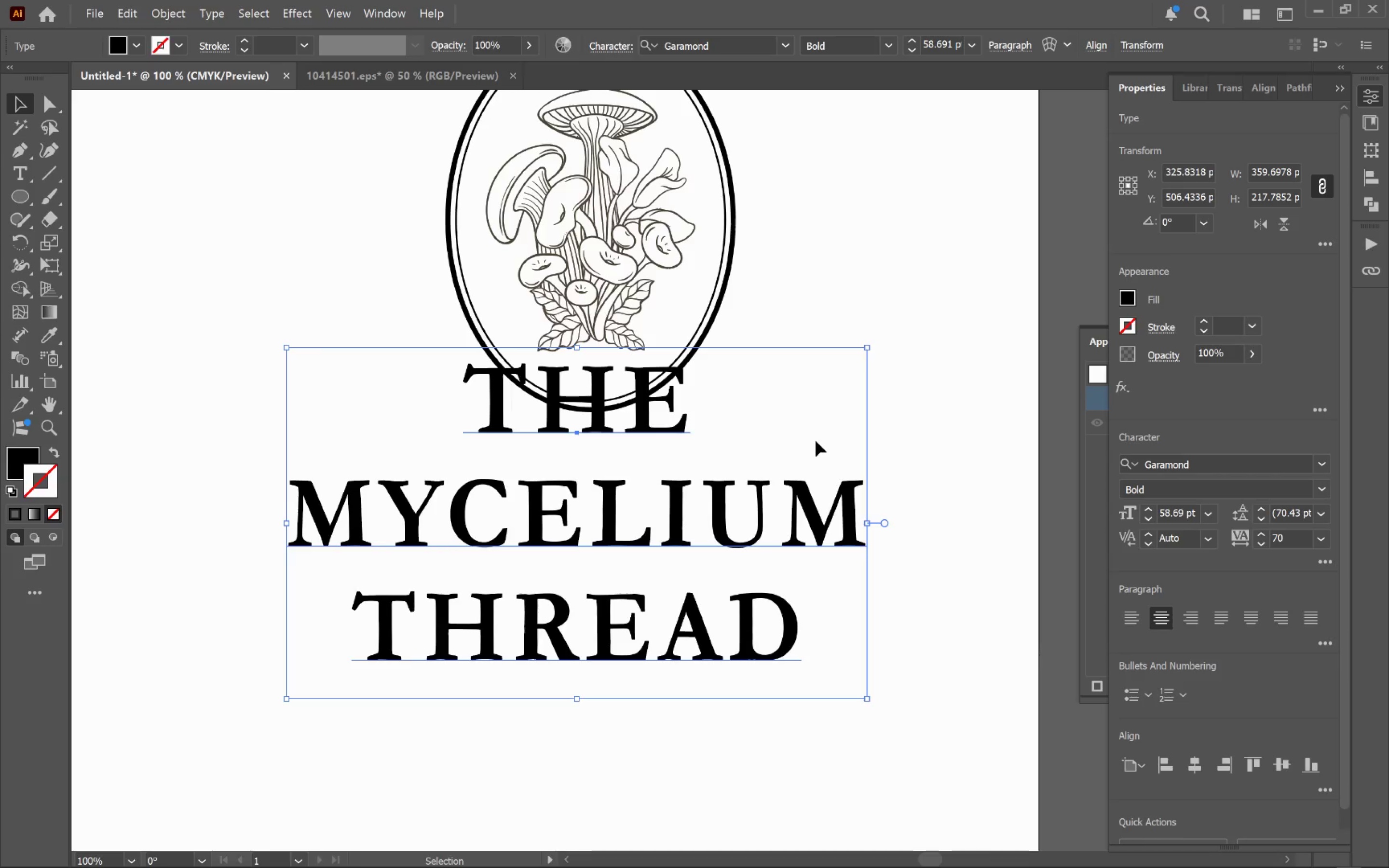 
hold_key(key=ShiftLeft, duration=1.52)
 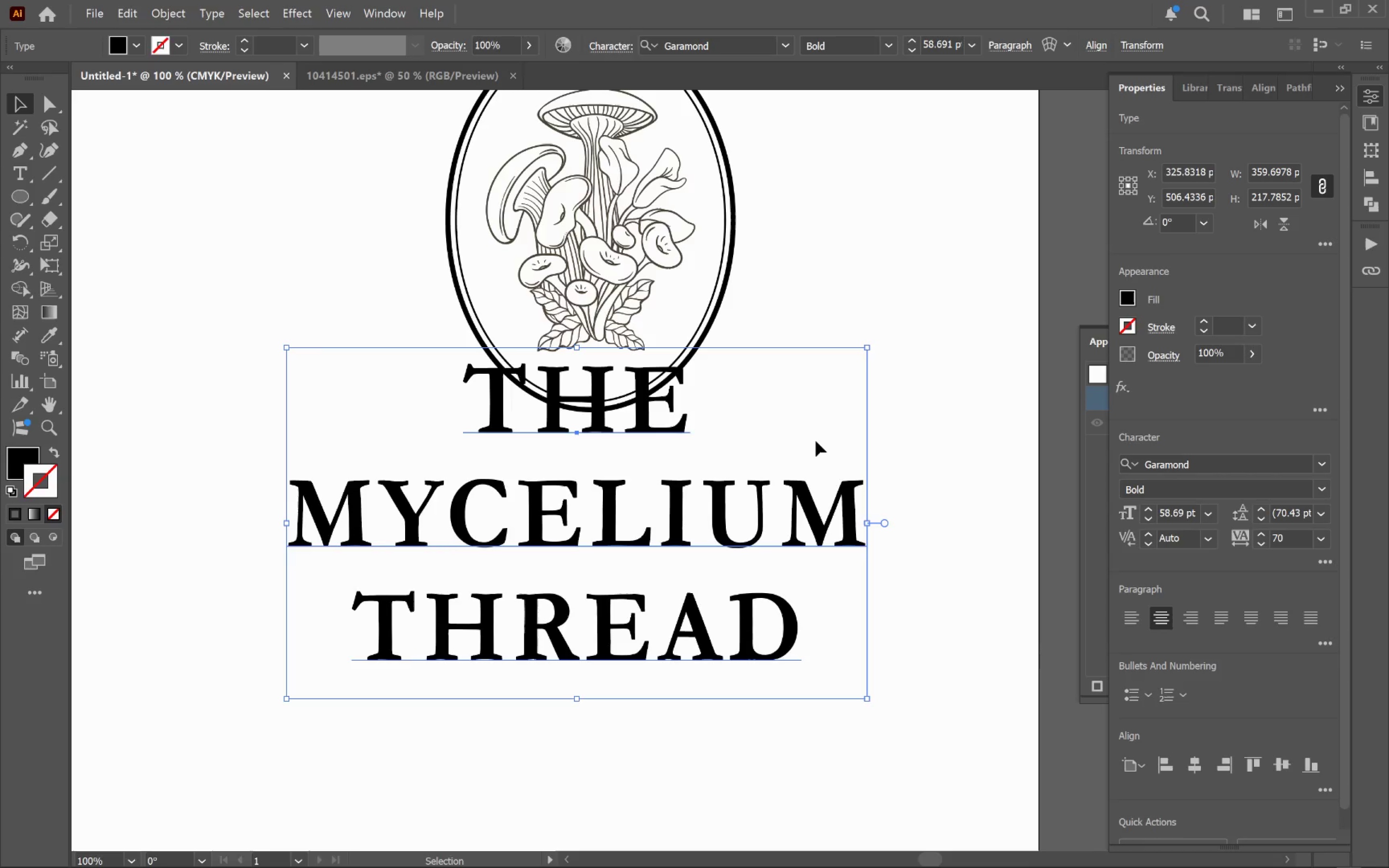 
hold_key(key=AltLeft, duration=0.43)
 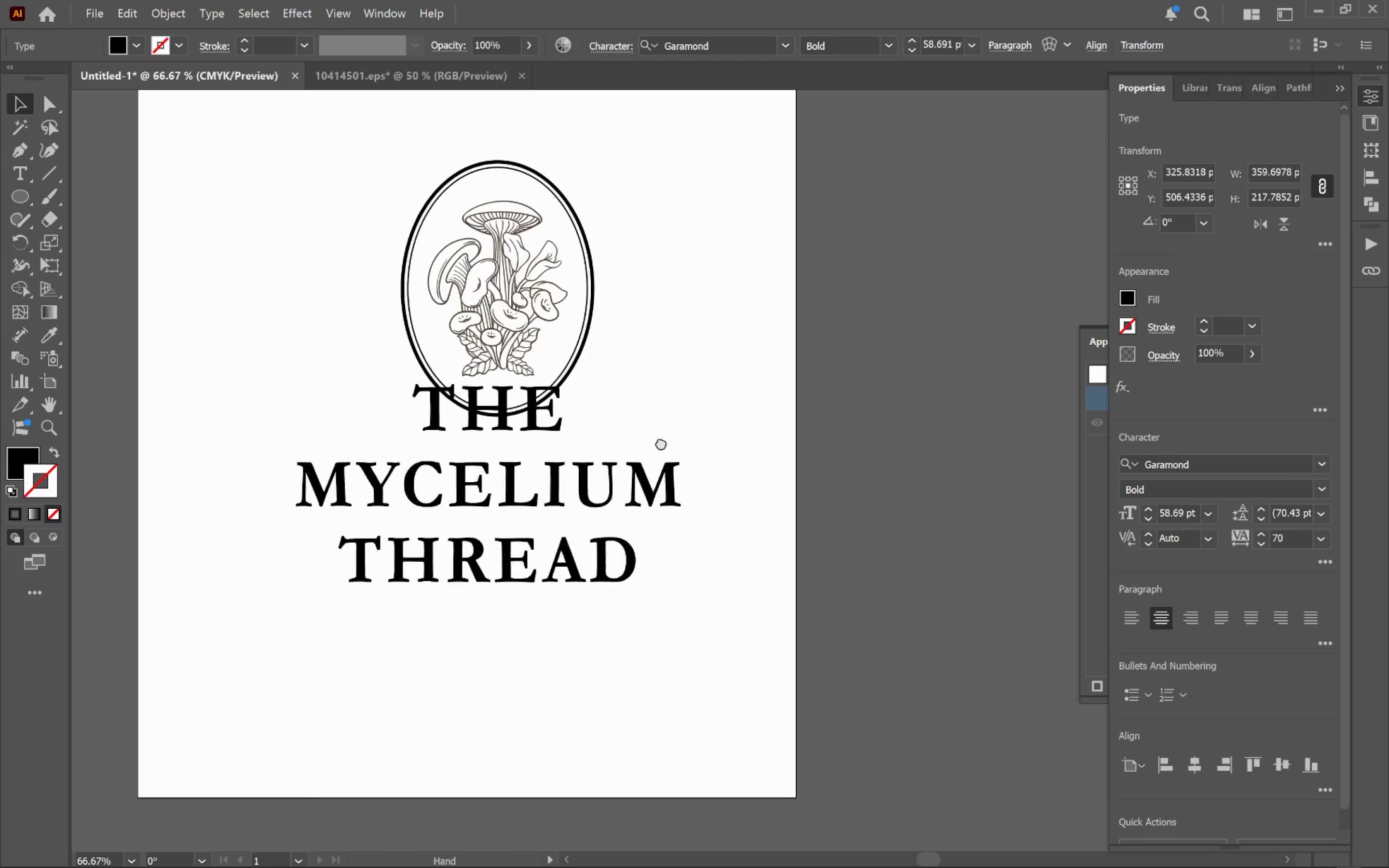 
hold_key(key=Space, duration=0.84)
 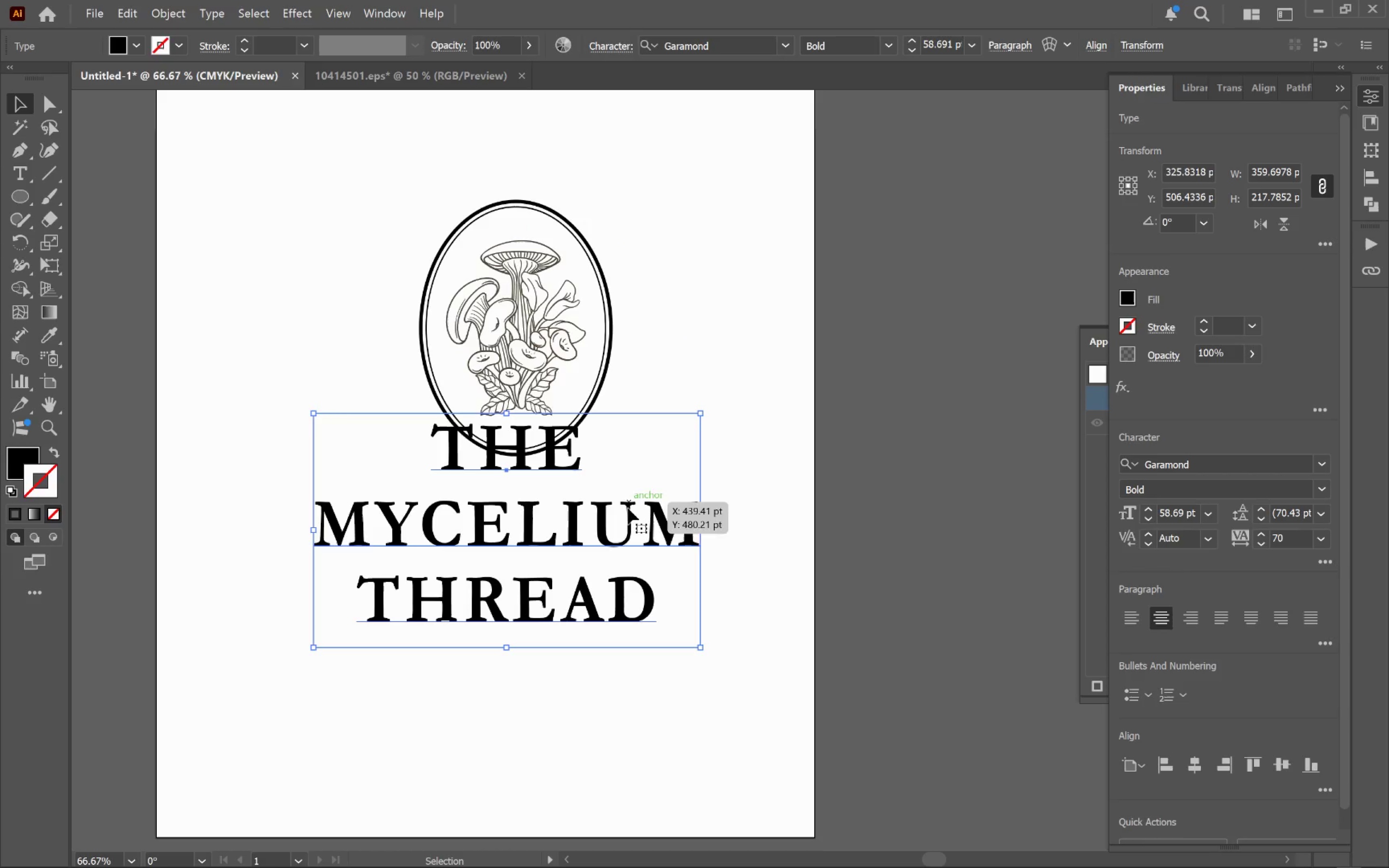 
left_click_drag(start_coordinate=[831, 447], to_coordinate=[681, 482])
 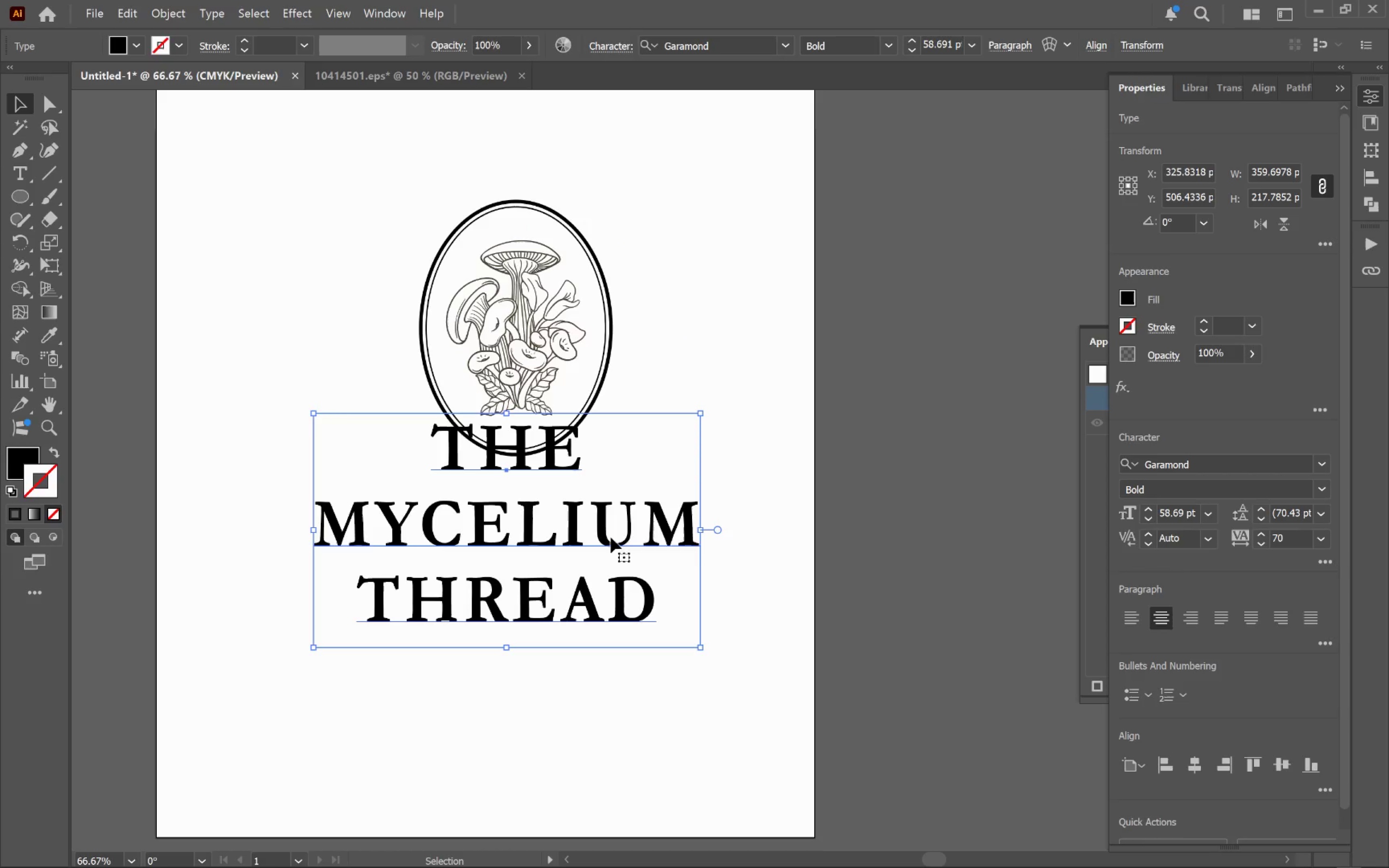 
scroll: coordinate [816, 441], scroll_direction: down, amount: 1.0
 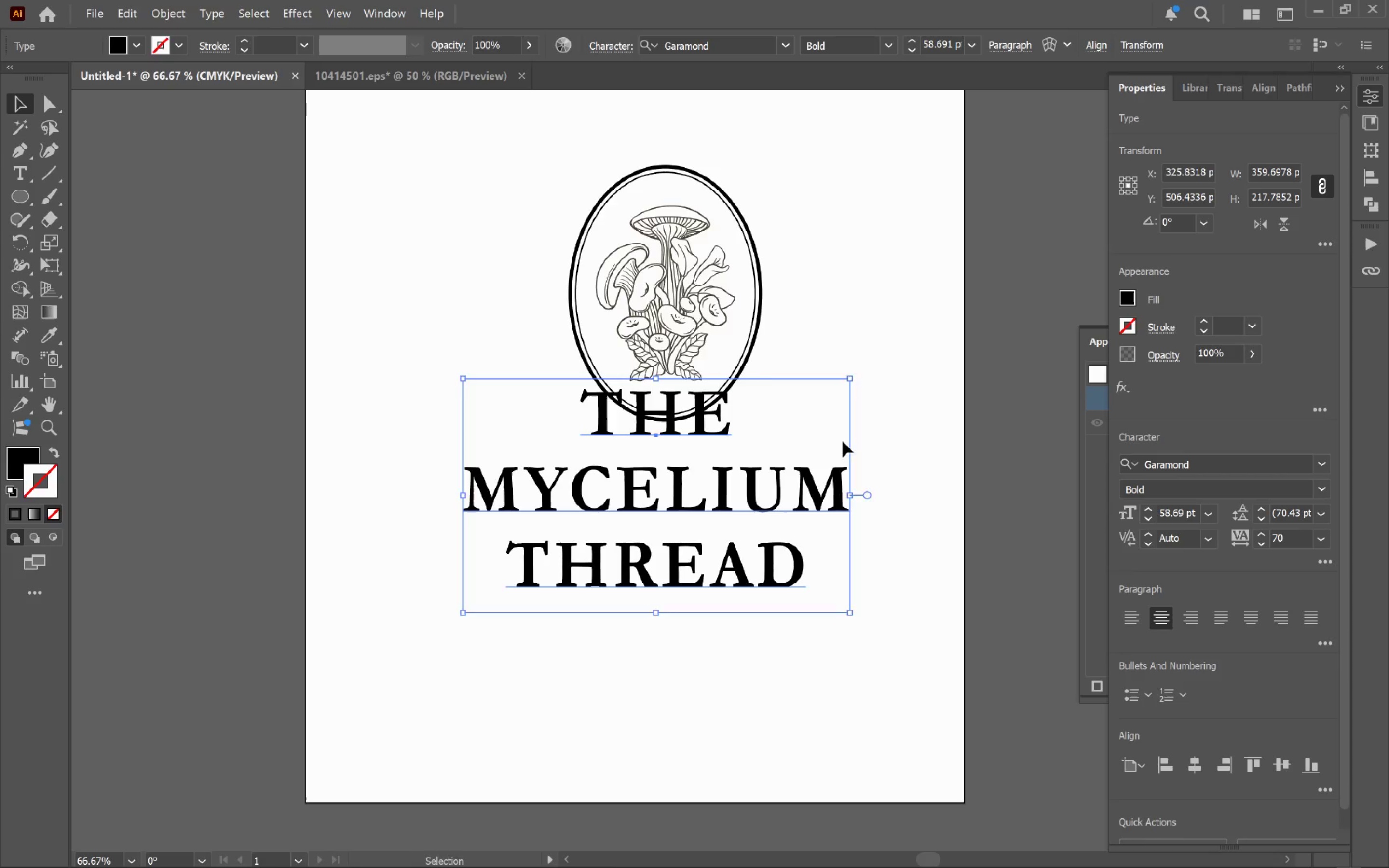 
left_click_drag(start_coordinate=[610, 537], to_coordinate=[613, 586])
 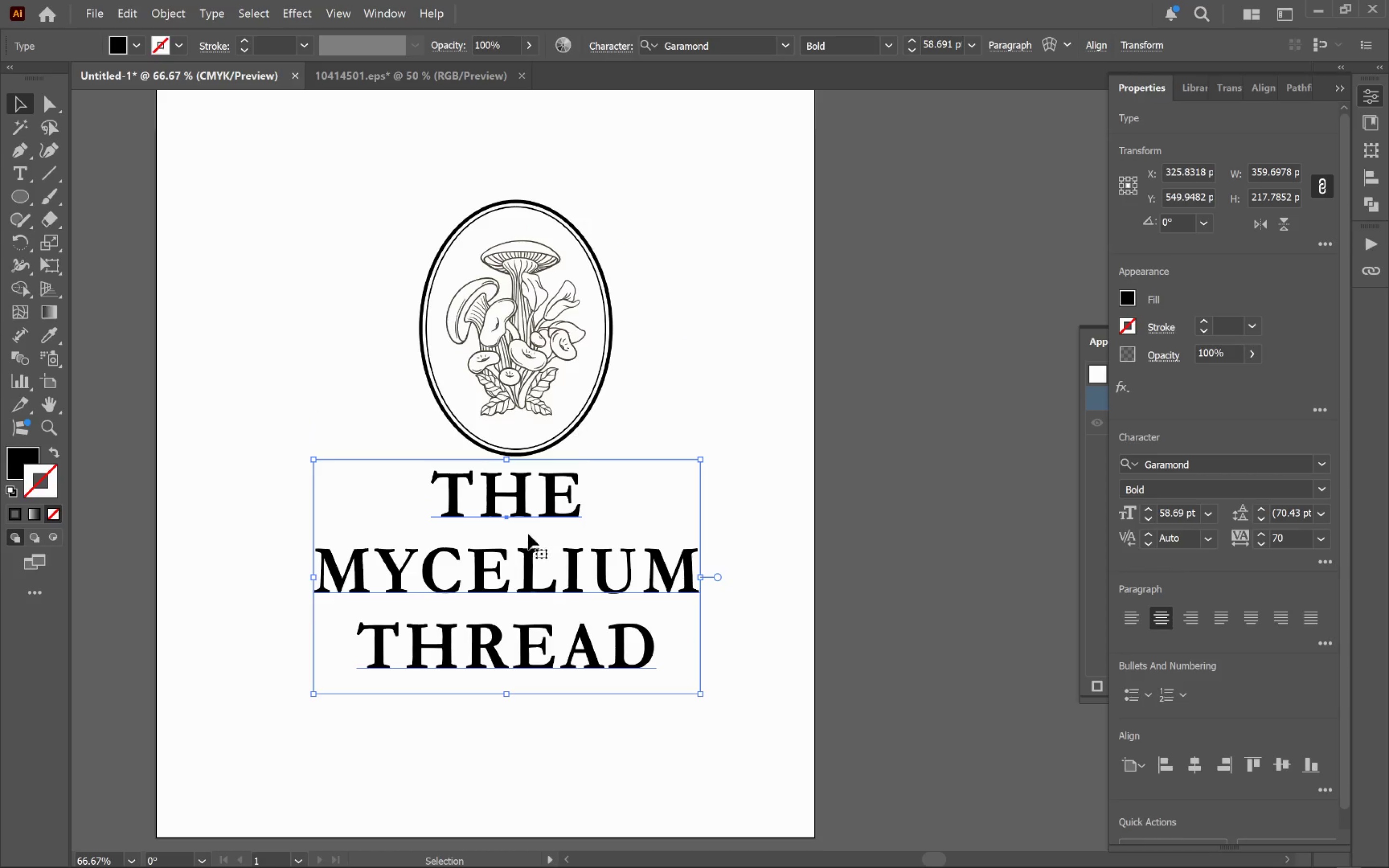 
hold_key(key=ShiftLeft, duration=1.22)
 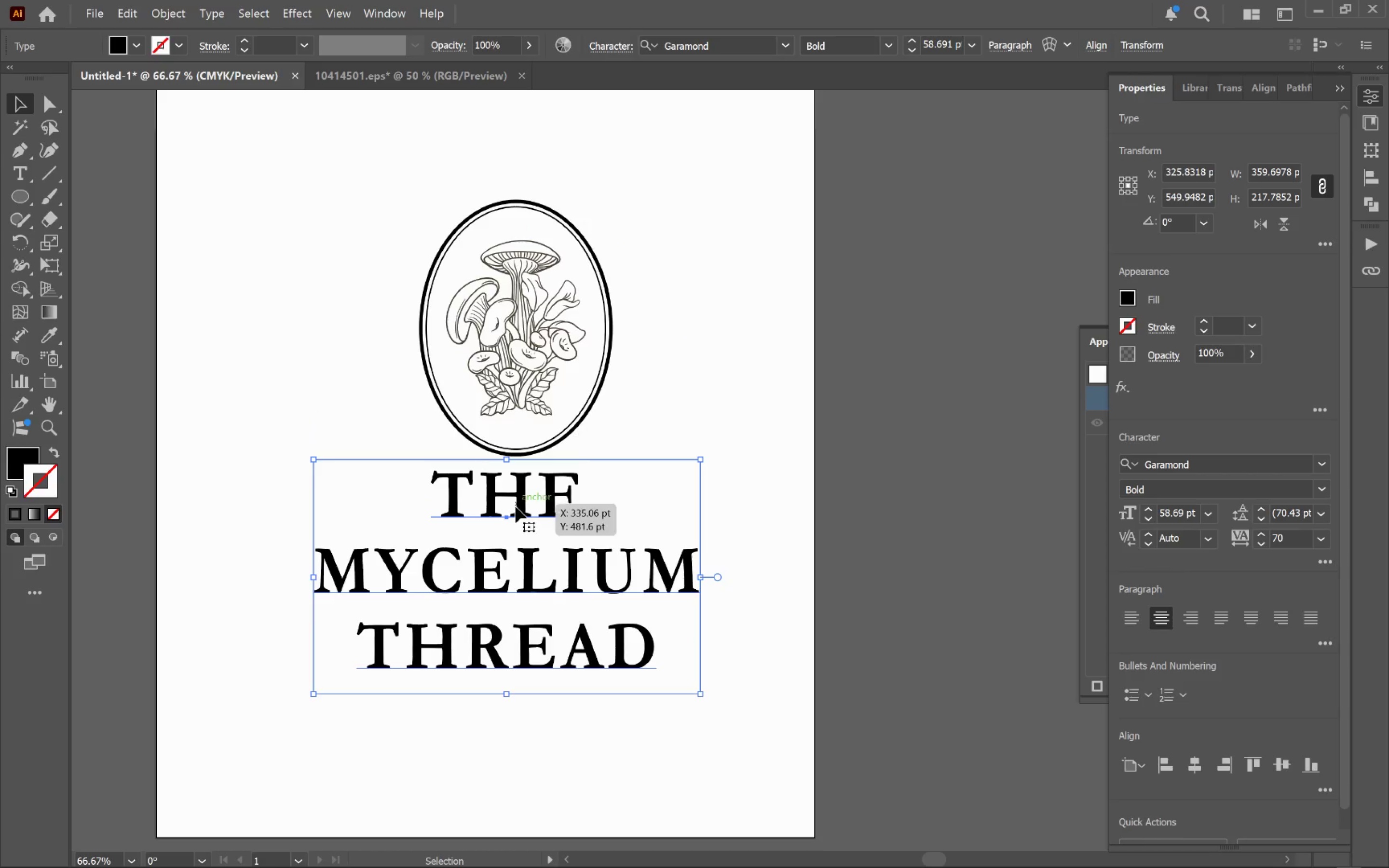 
hold_key(key=AltLeft, duration=0.45)
 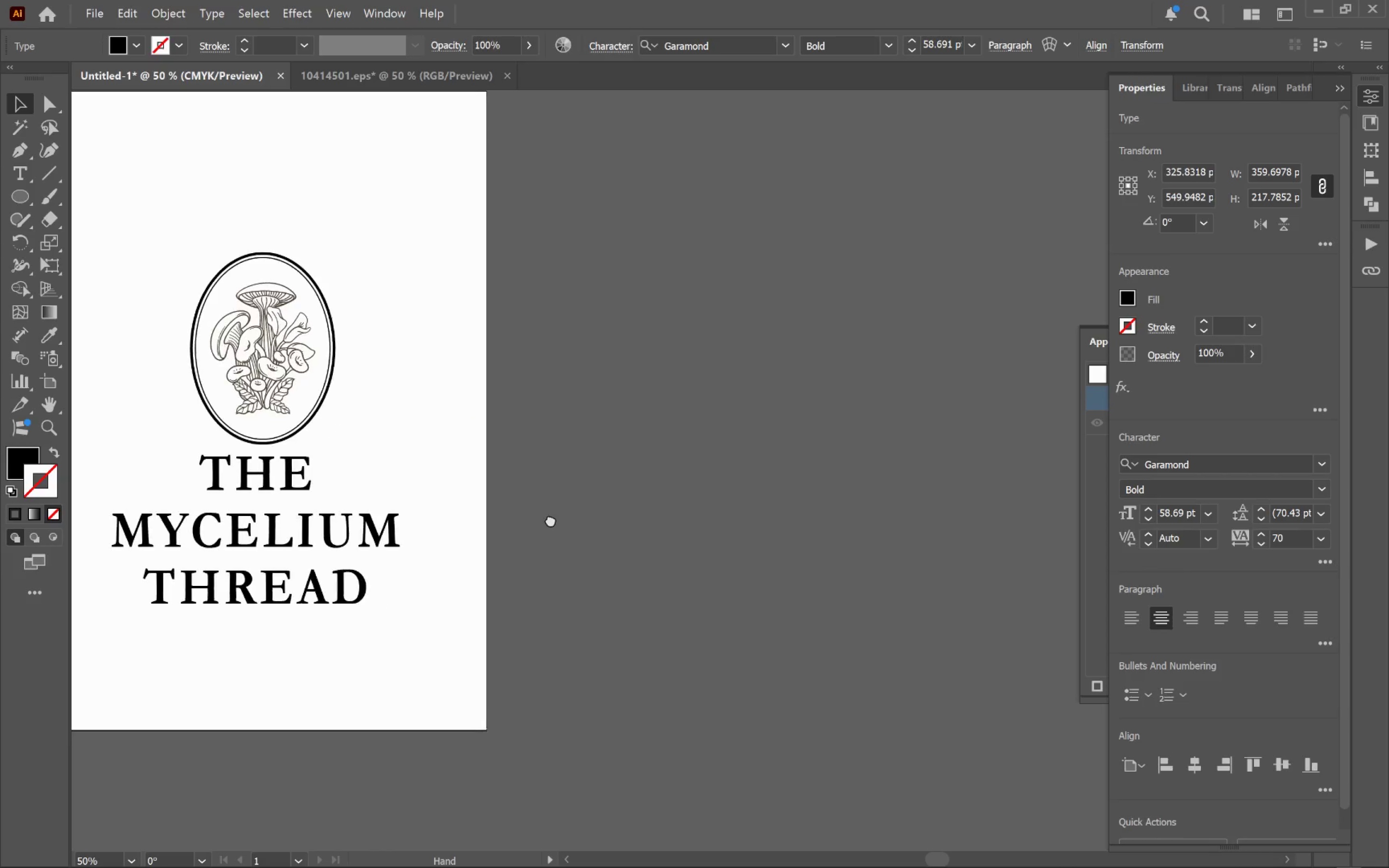 
hold_key(key=Space, duration=0.51)
 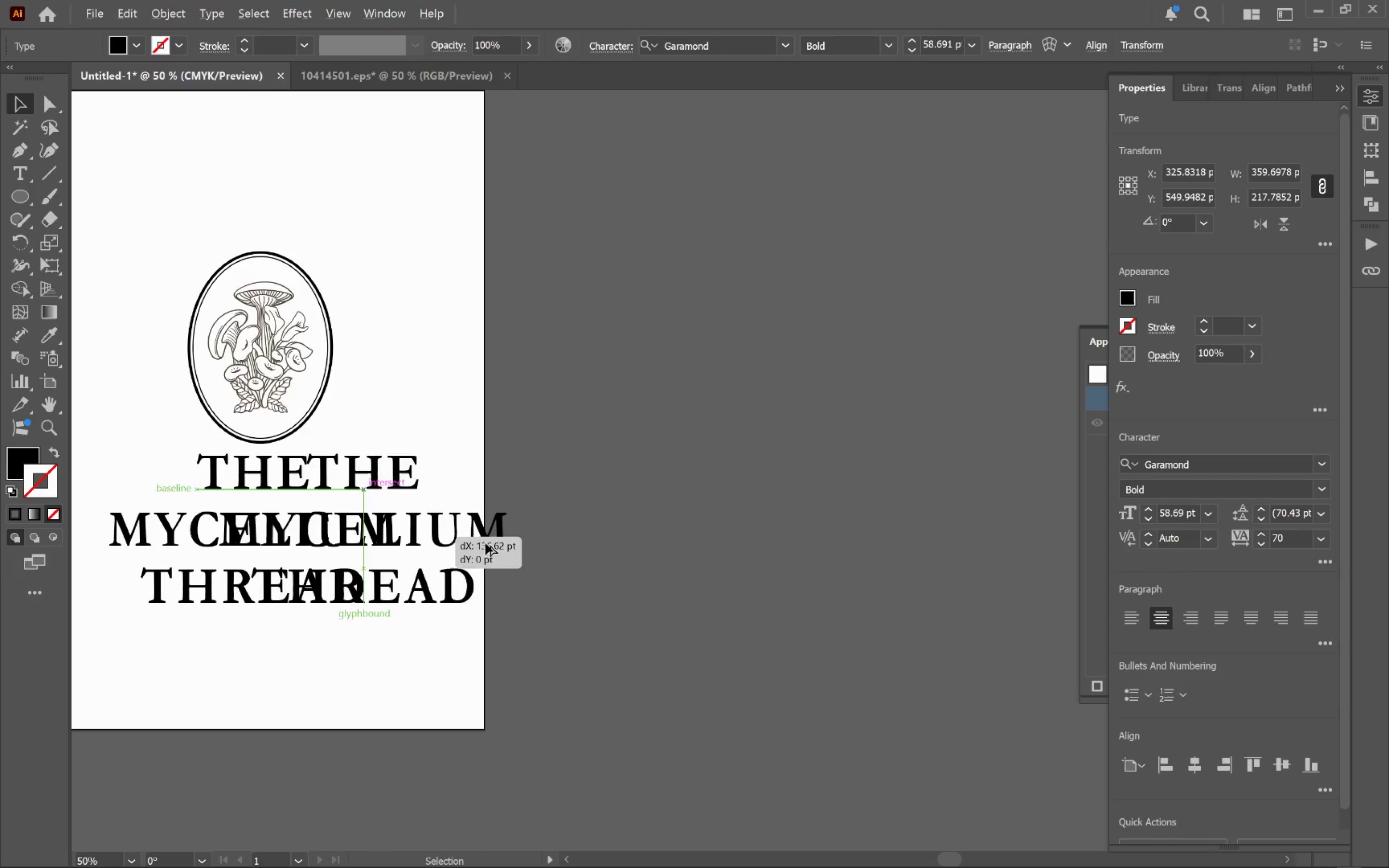 
scroll: coordinate [516, 506], scroll_direction: down, amount: 1.0
 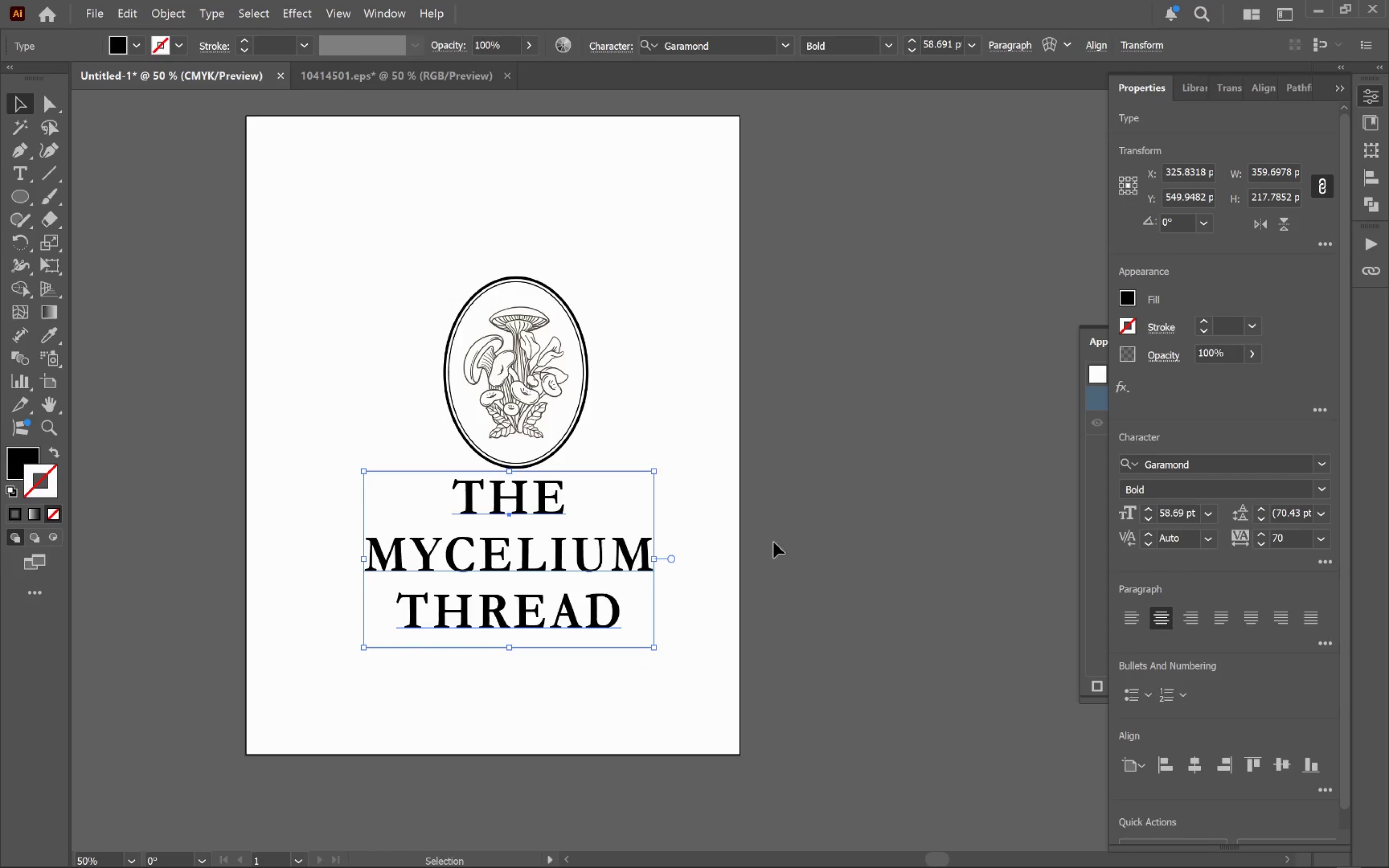 
left_click_drag(start_coordinate=[806, 544], to_coordinate=[550, 519])
 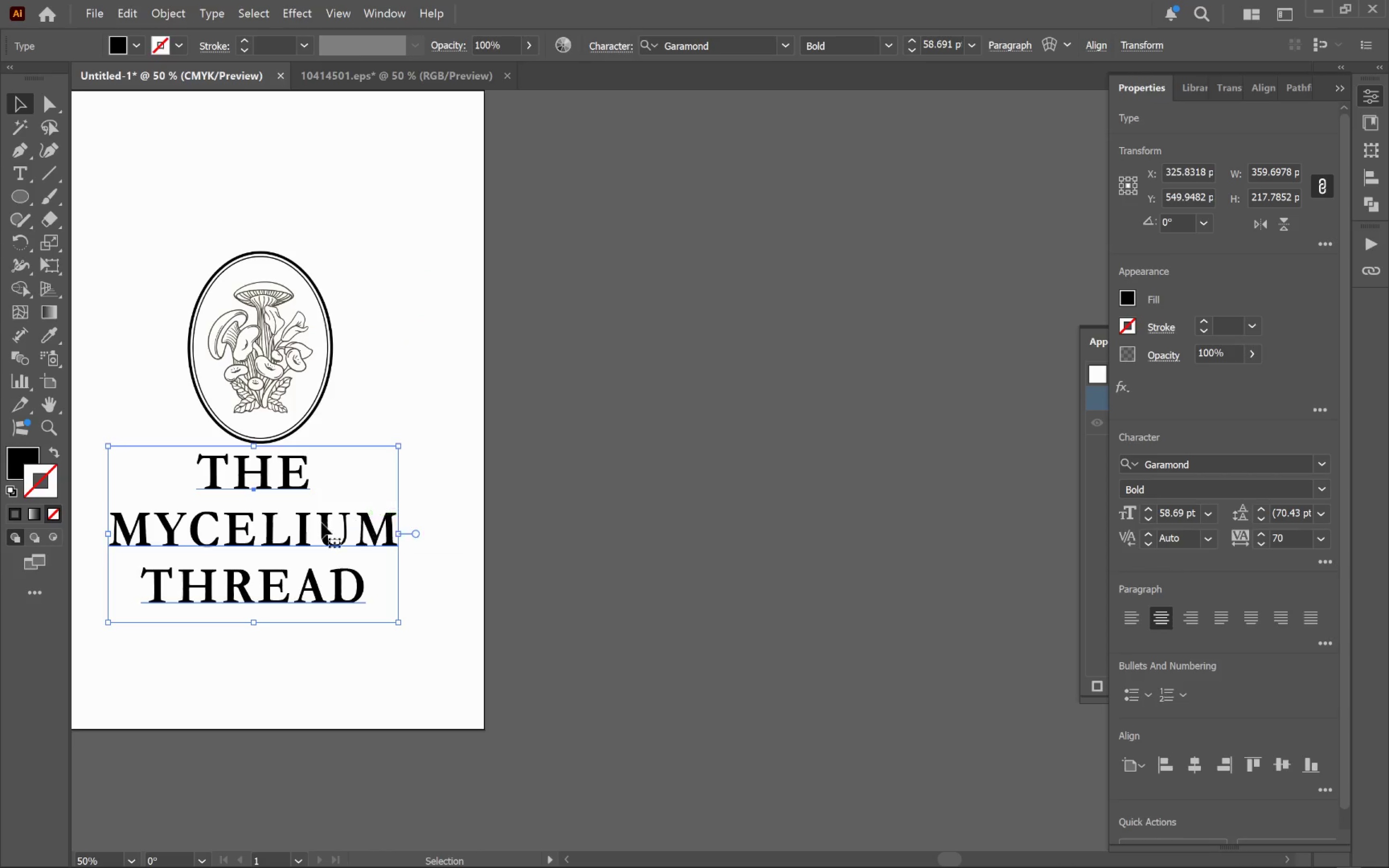 
hold_key(key=AltLeft, duration=0.86)
left_click_drag(start_coordinate=[307, 526], to_coordinate=[700, 556])
 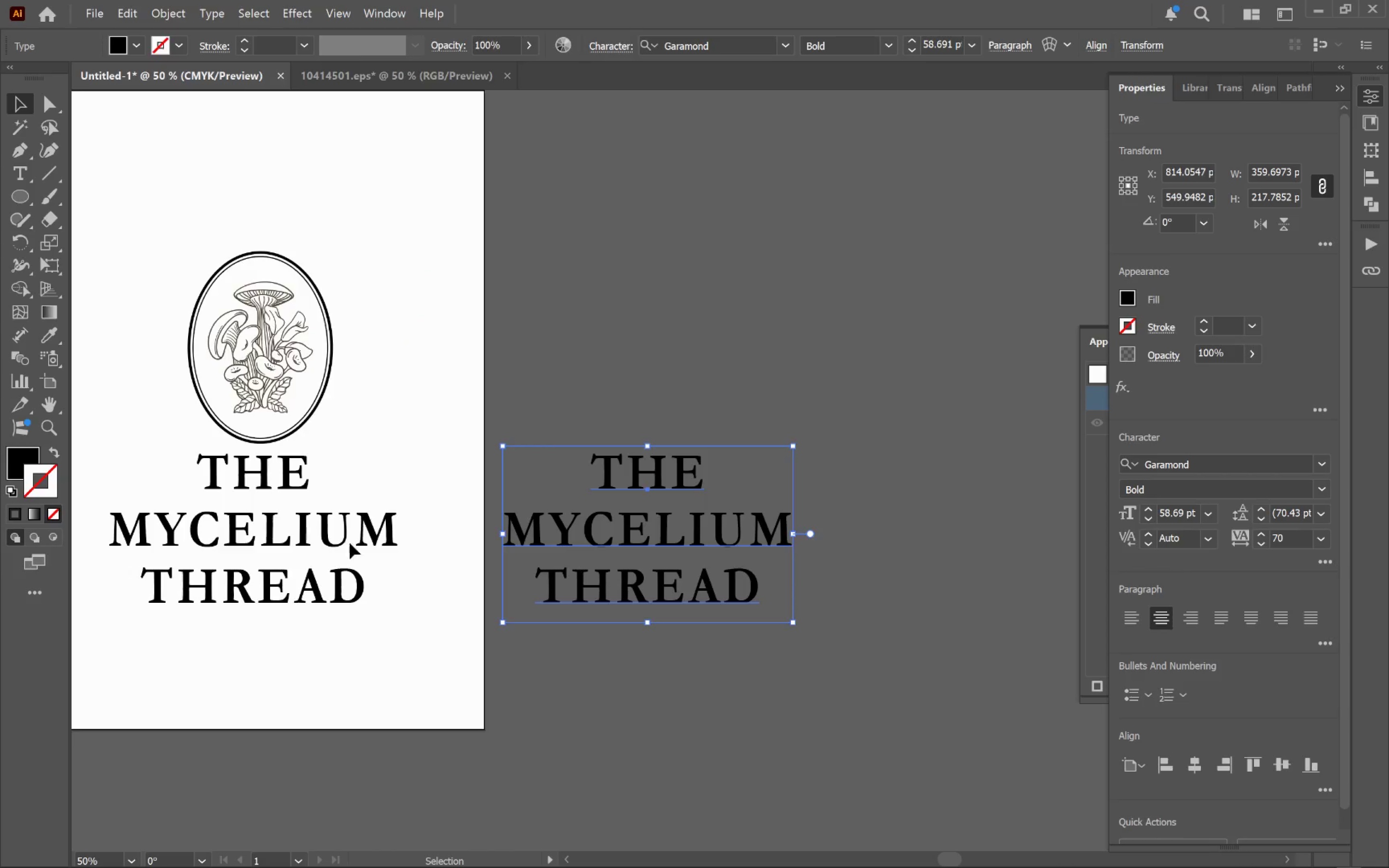 
hold_key(key=ShiftLeft, duration=0.61)
 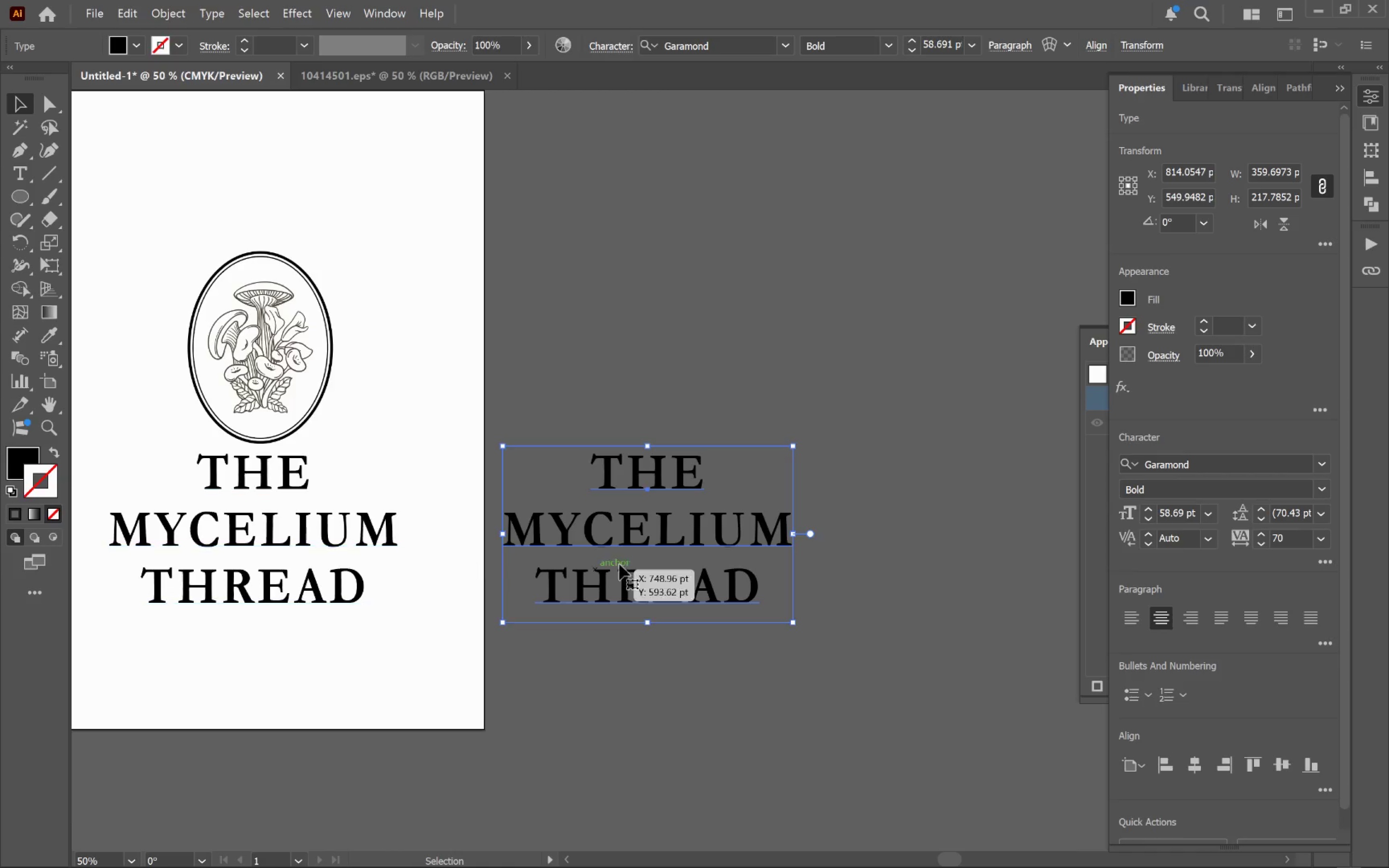 
hold_key(key=AltLeft, duration=1.35)
left_click_drag(start_coordinate=[684, 542], to_coordinate=[867, 527])
 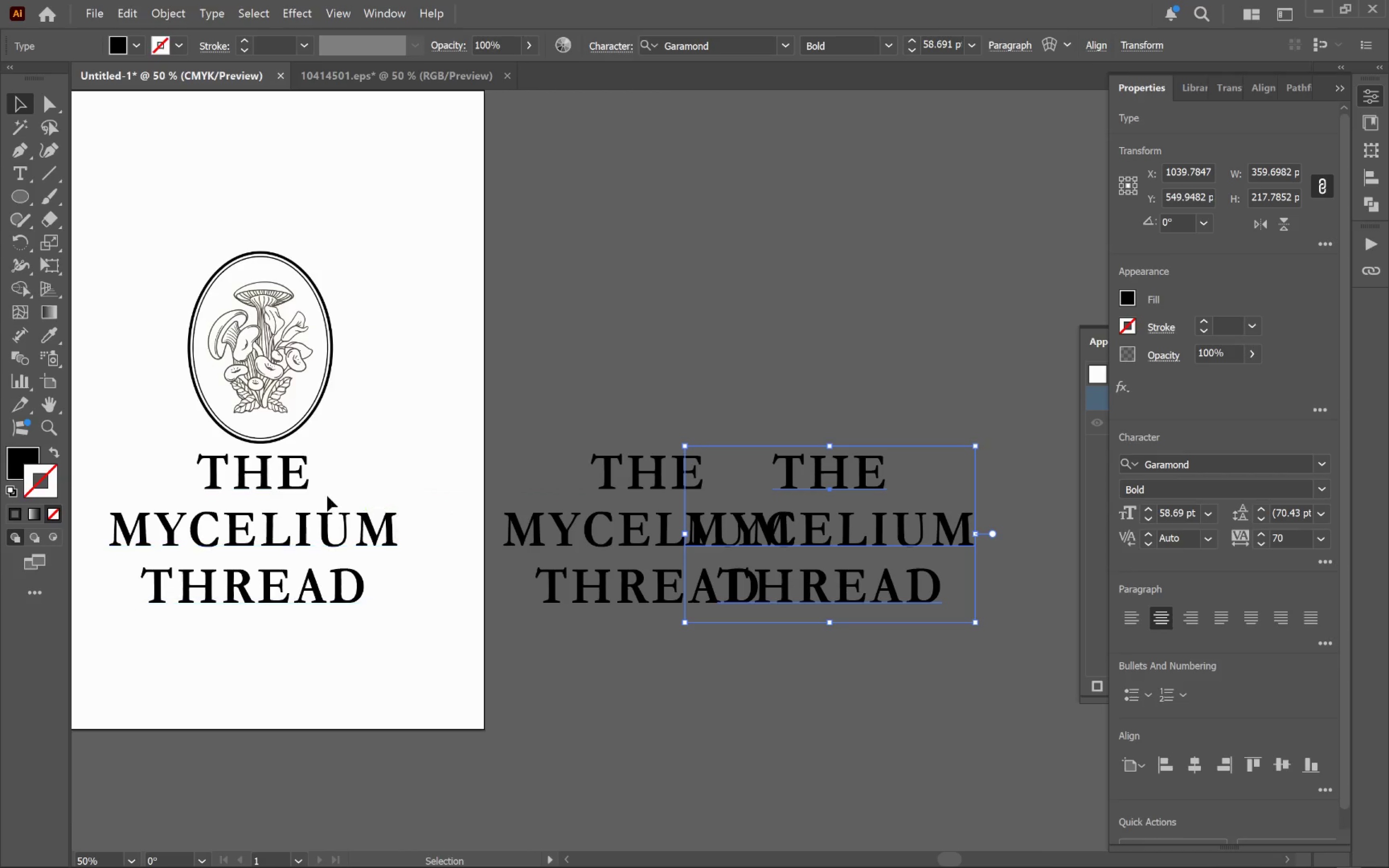 
hold_key(key=ShiftLeft, duration=1.27)
 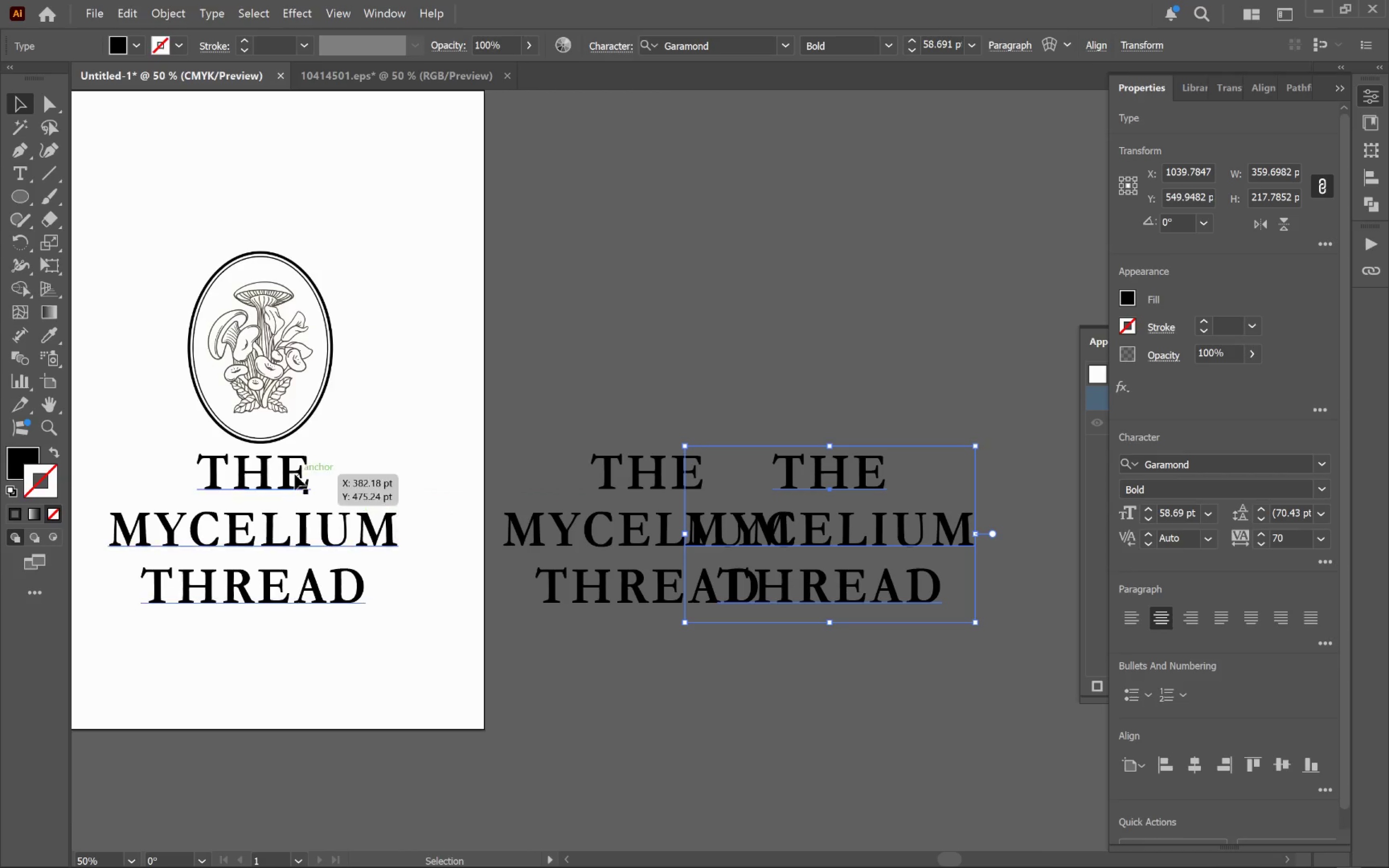 
left_click([293, 474])
 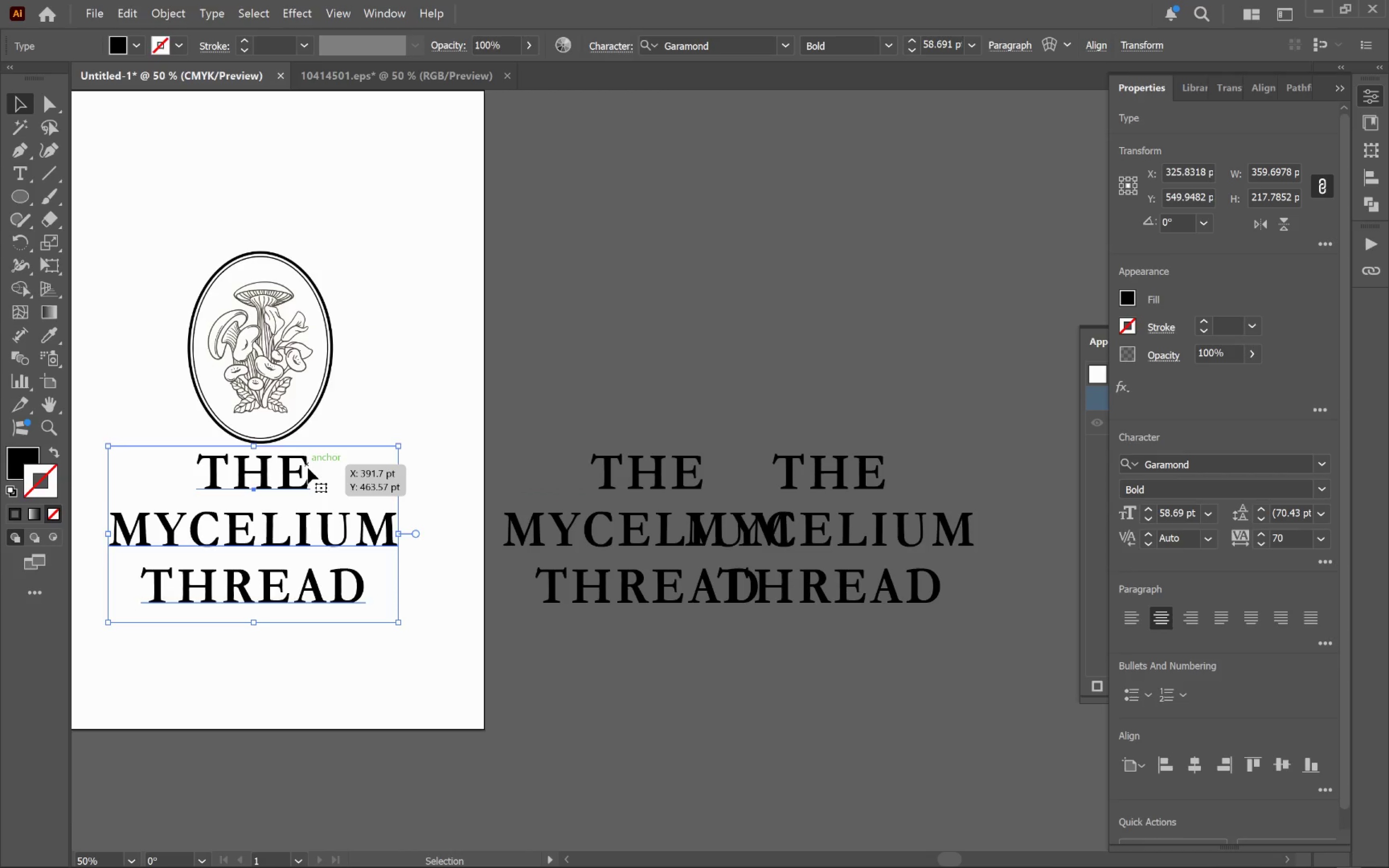 
left_click([308, 467])
 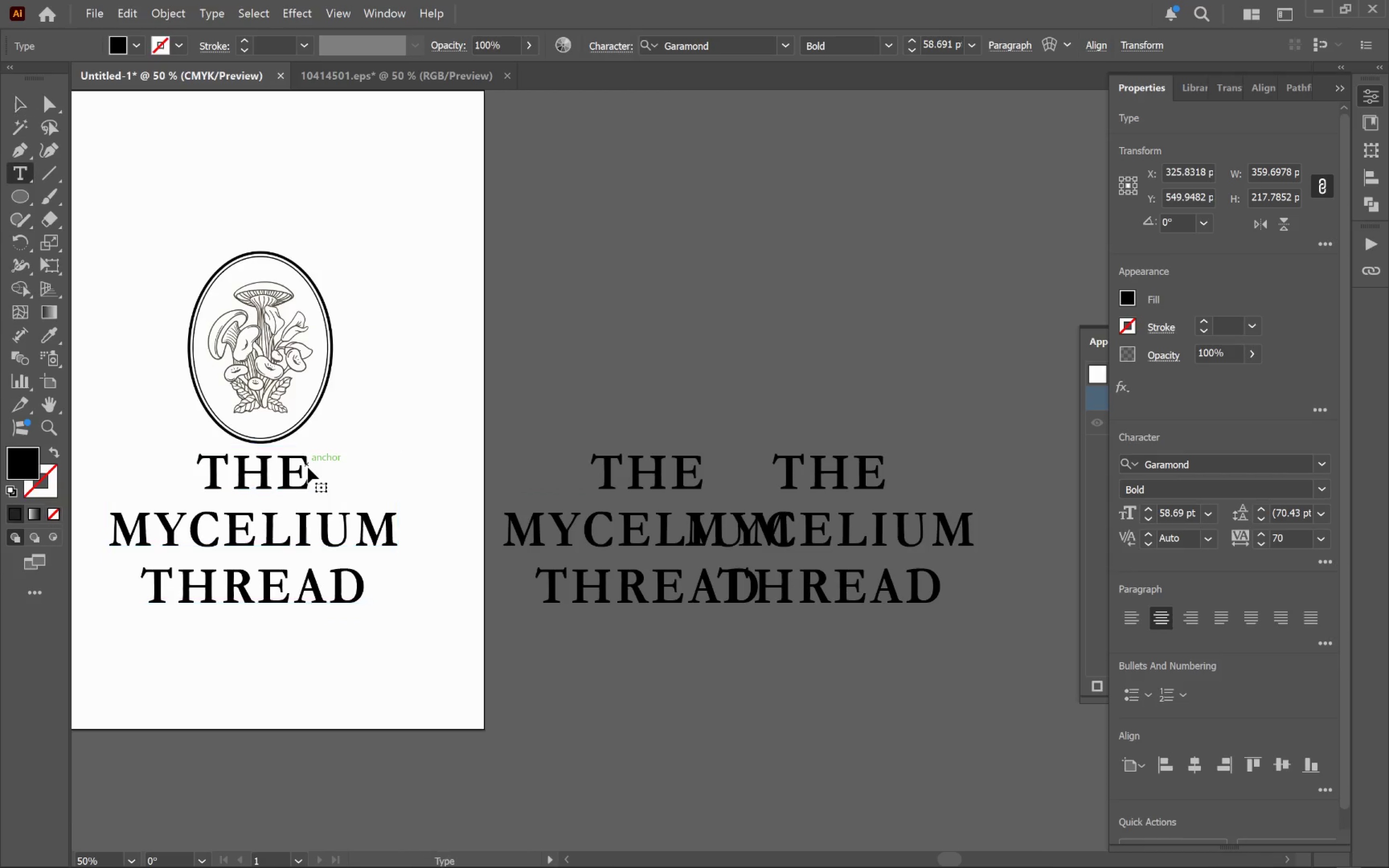 
left_click_drag(start_coordinate=[308, 467], to_coordinate=[454, 652])
 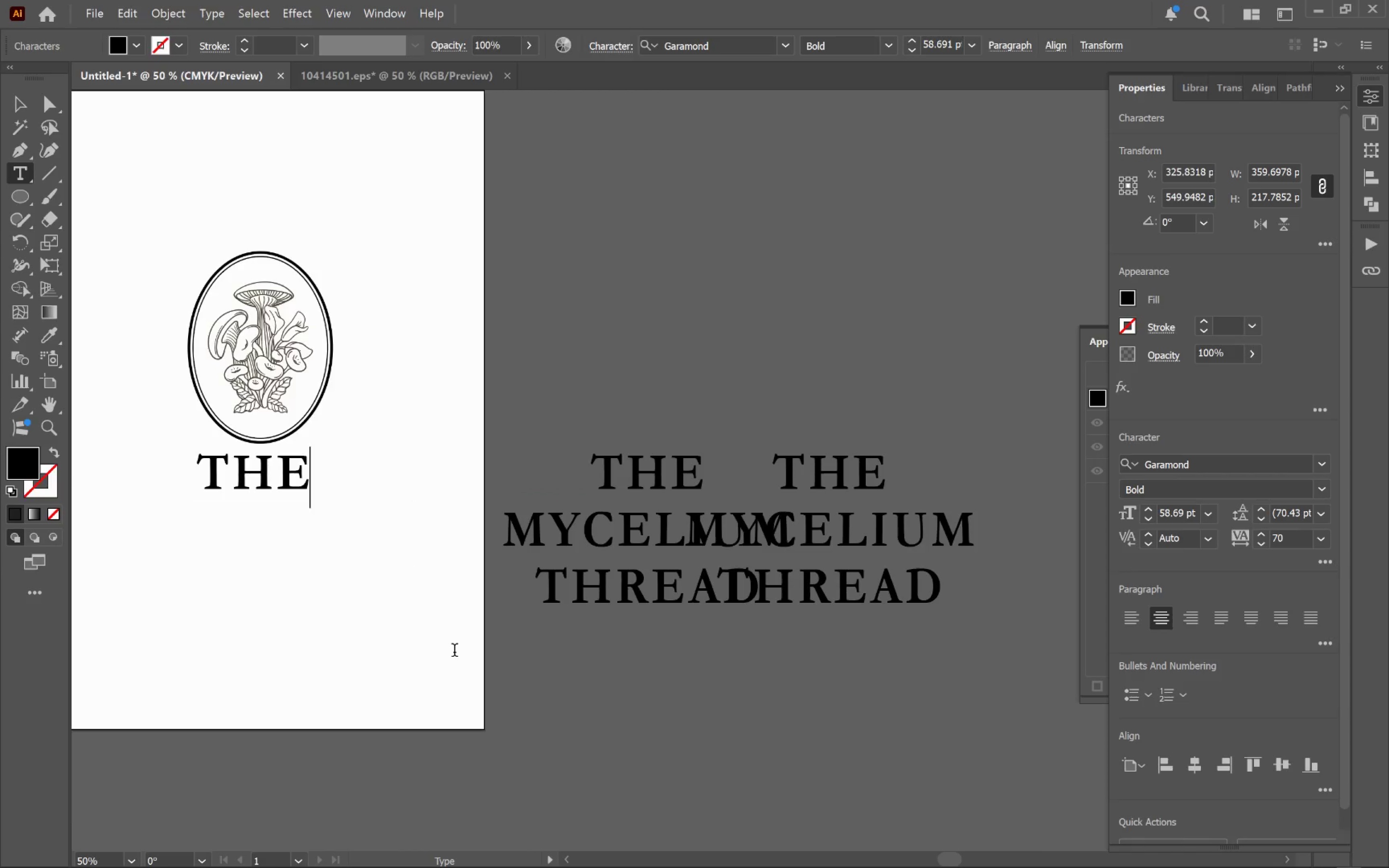 
key(Backspace)
 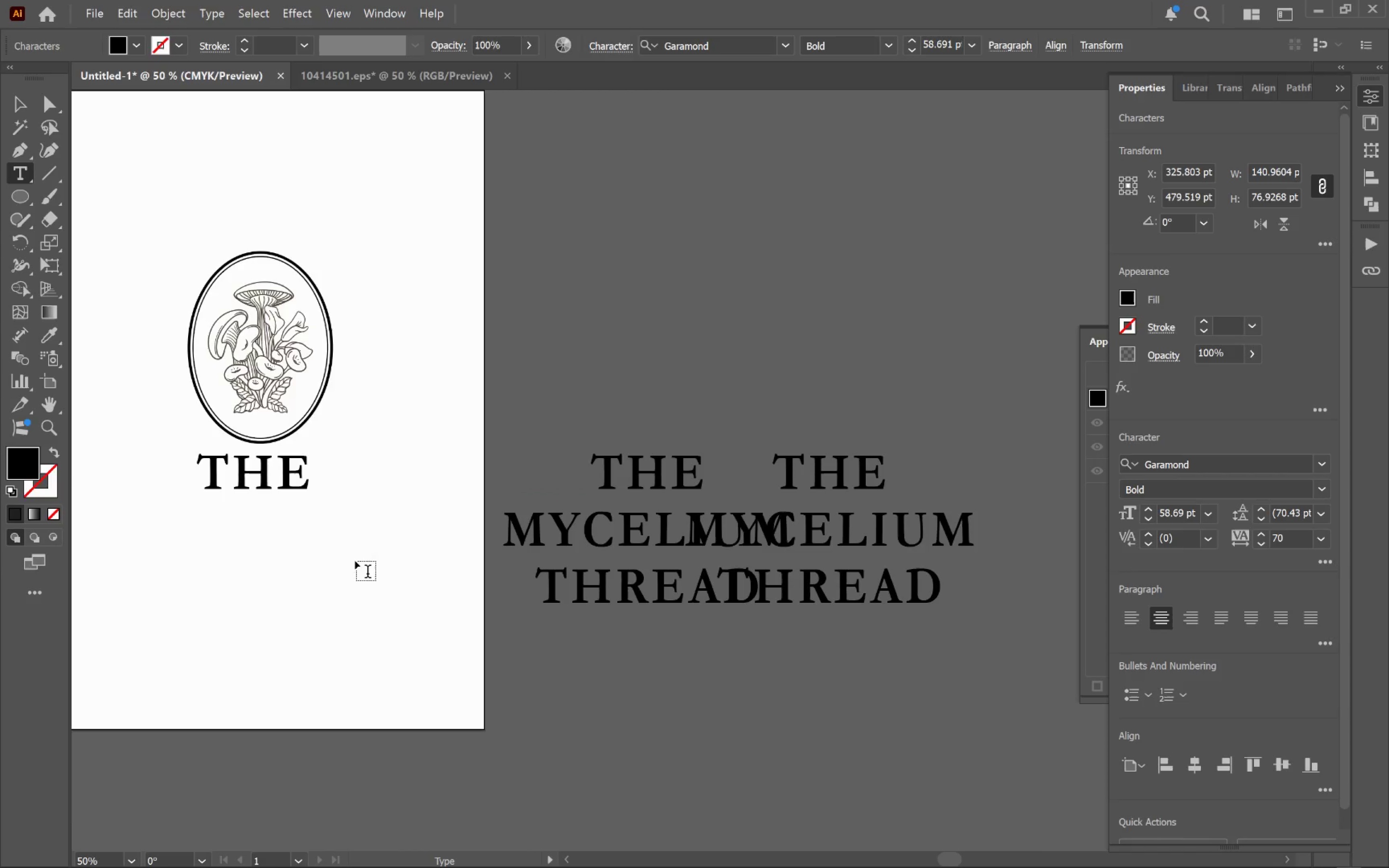 
key(Control+Z)
 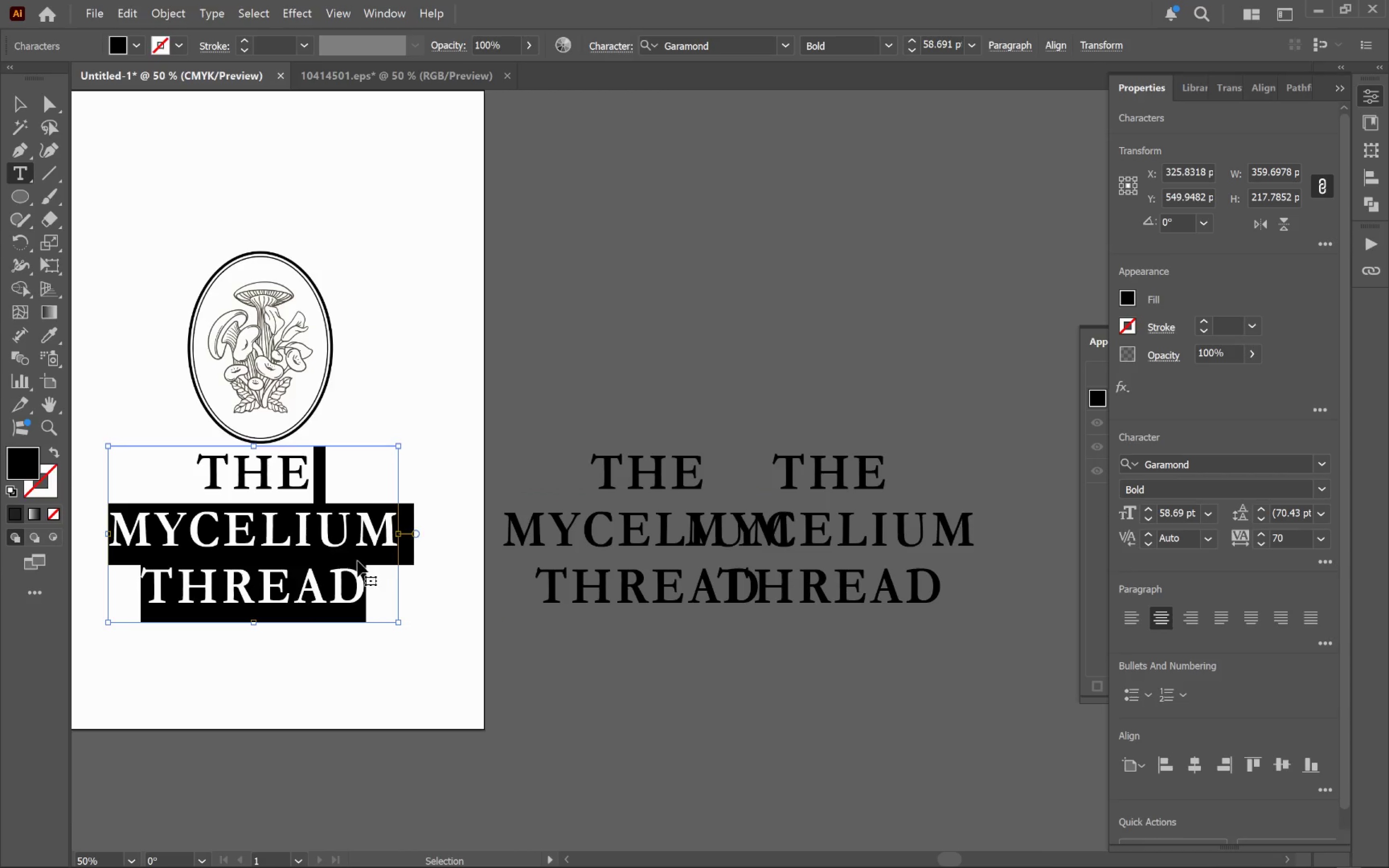 
key(Control+Z)
 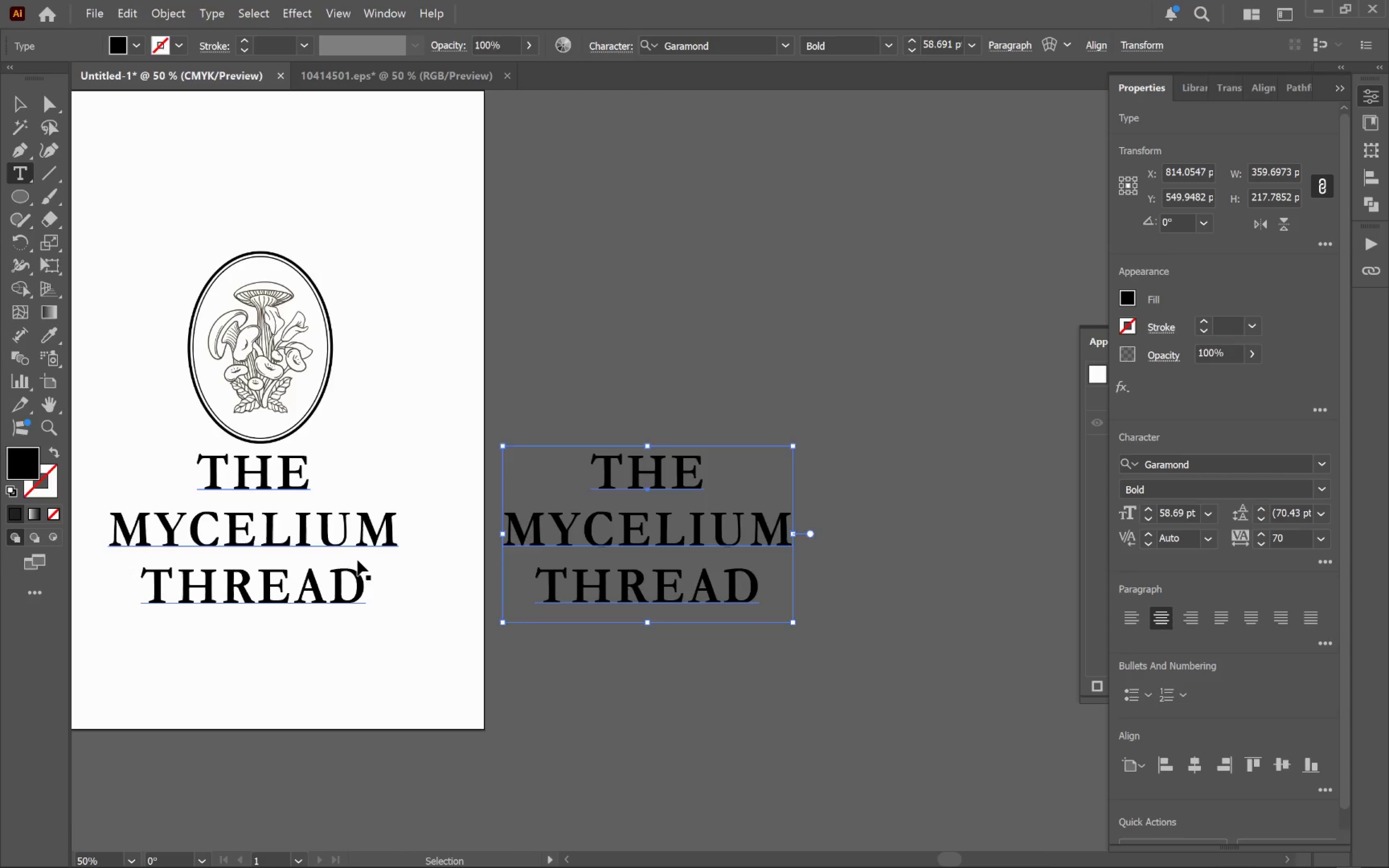 
key(Control+Z)
 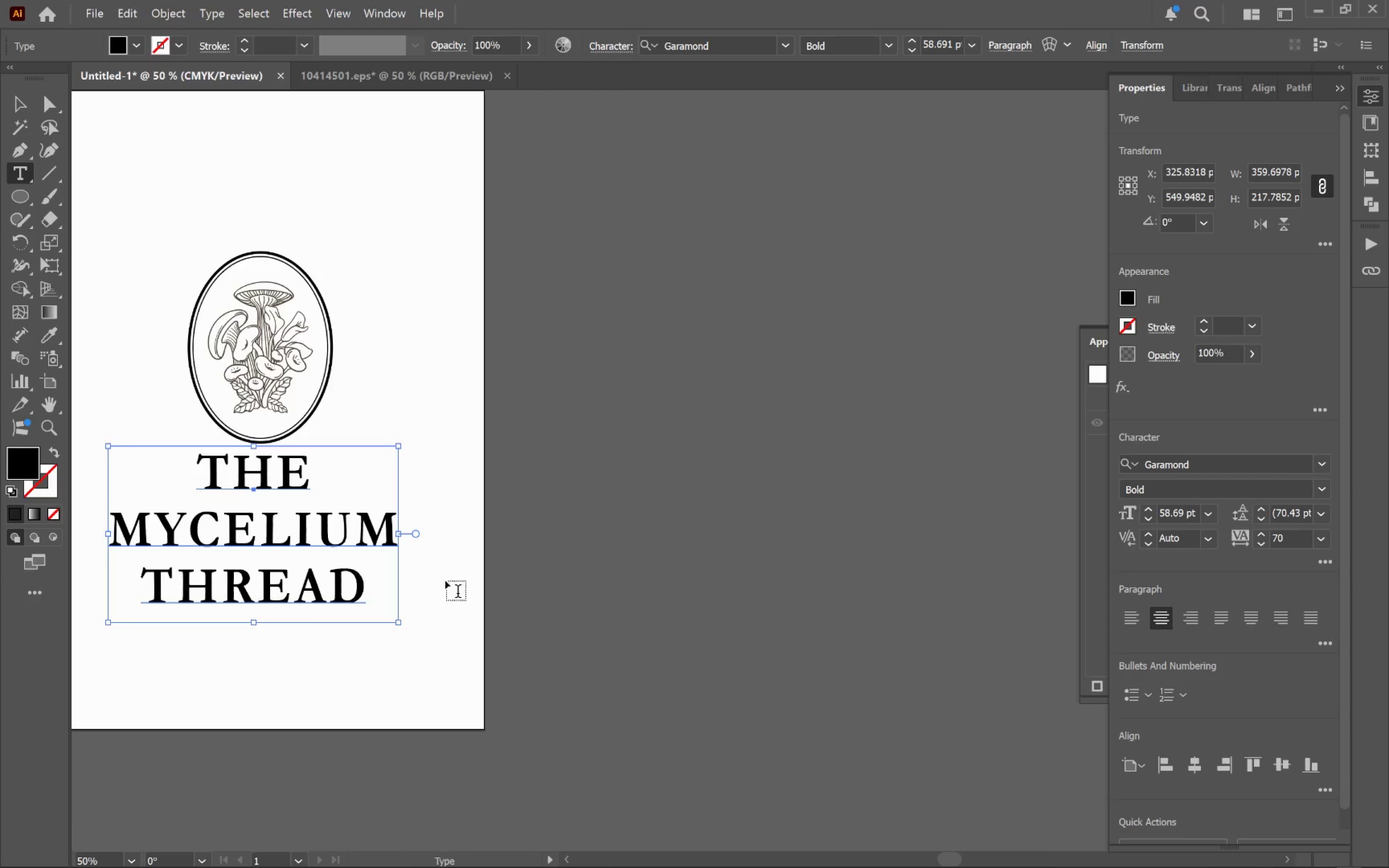 
hold_key(key=ControlLeft, duration=0.47)
left_click([633, 591])
 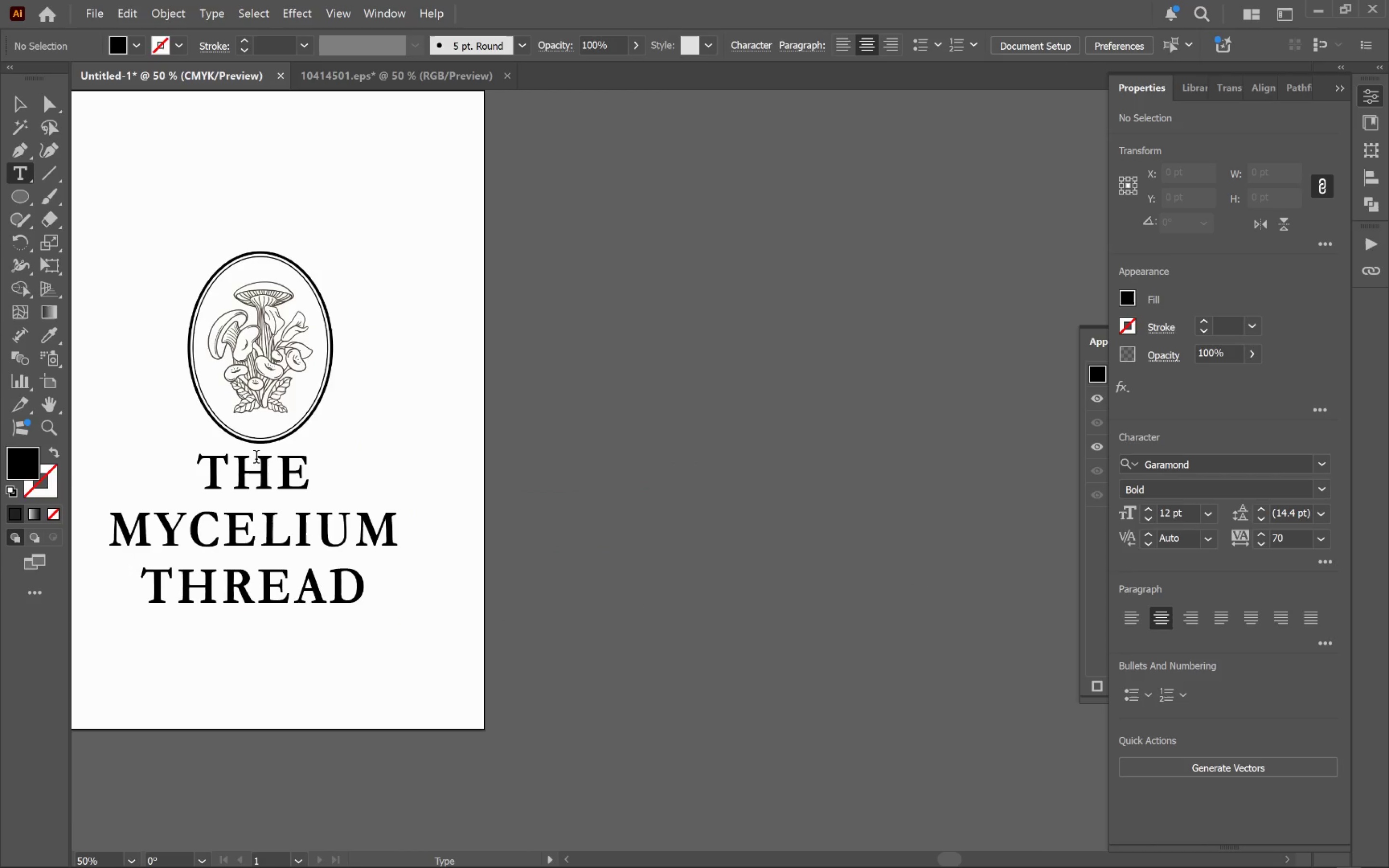 
double_click([257, 460])
 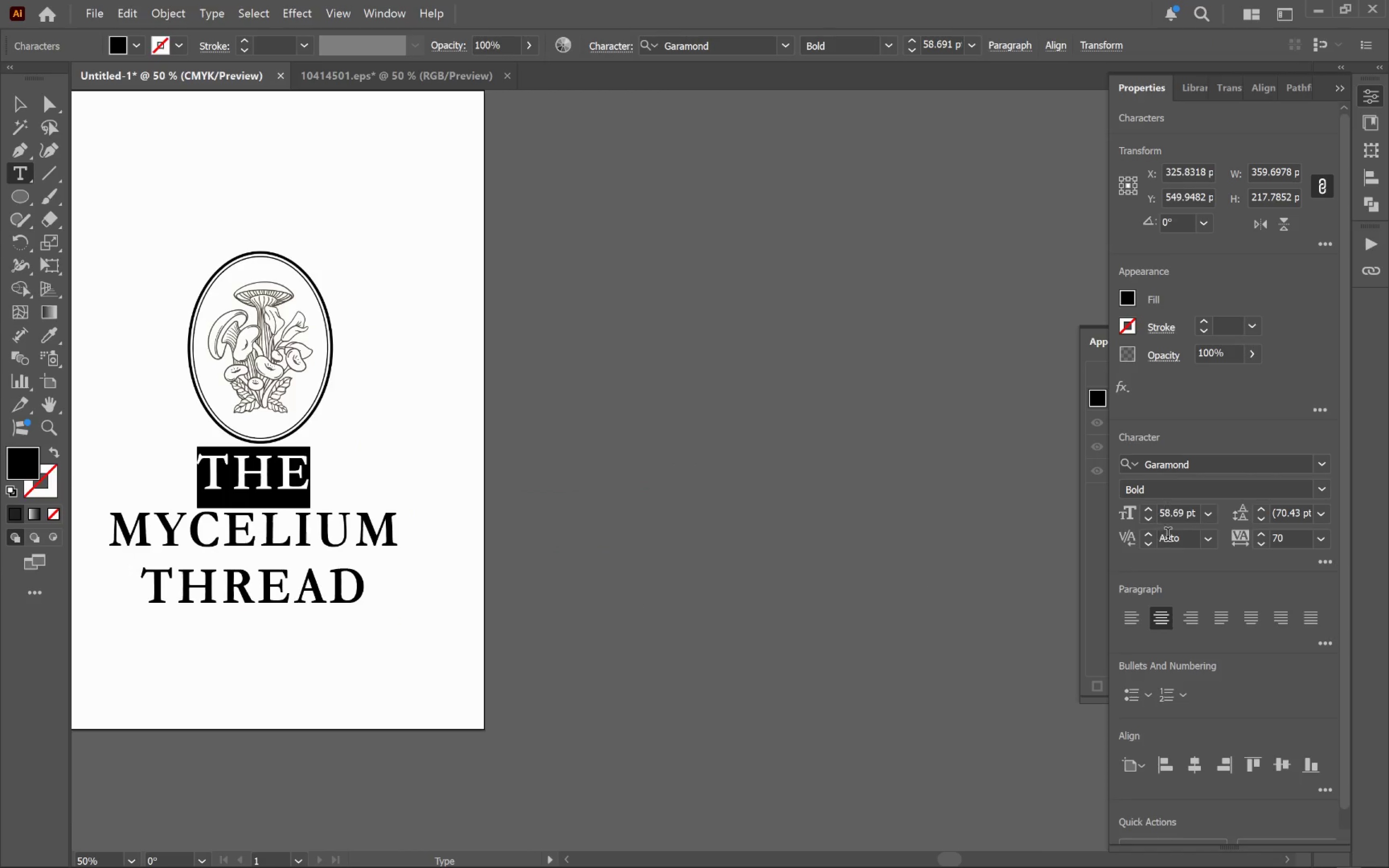 
hold_key(key=ShiftLeft, duration=2.16)
double_click([1148, 520])
 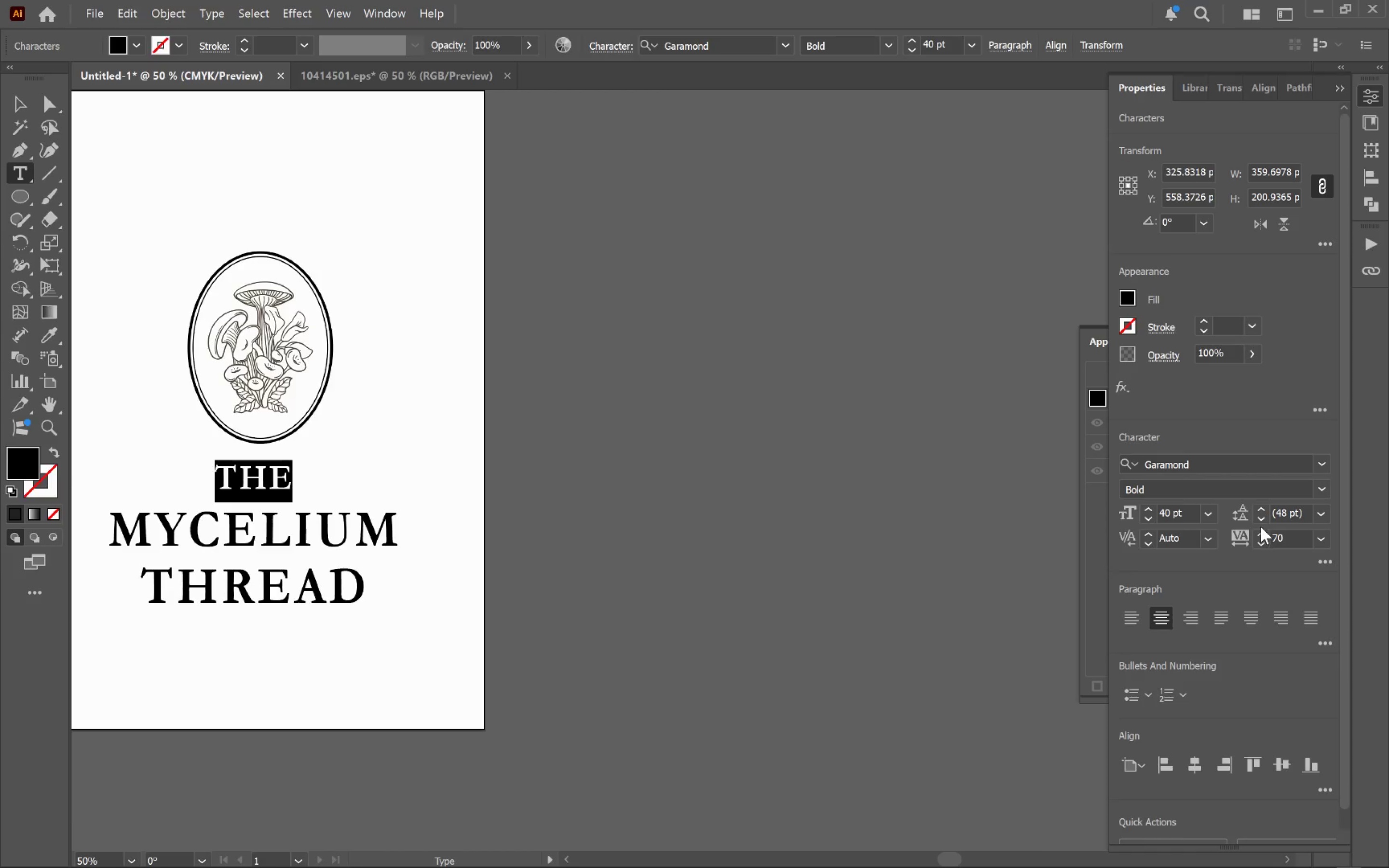 
double_click([1260, 518])
 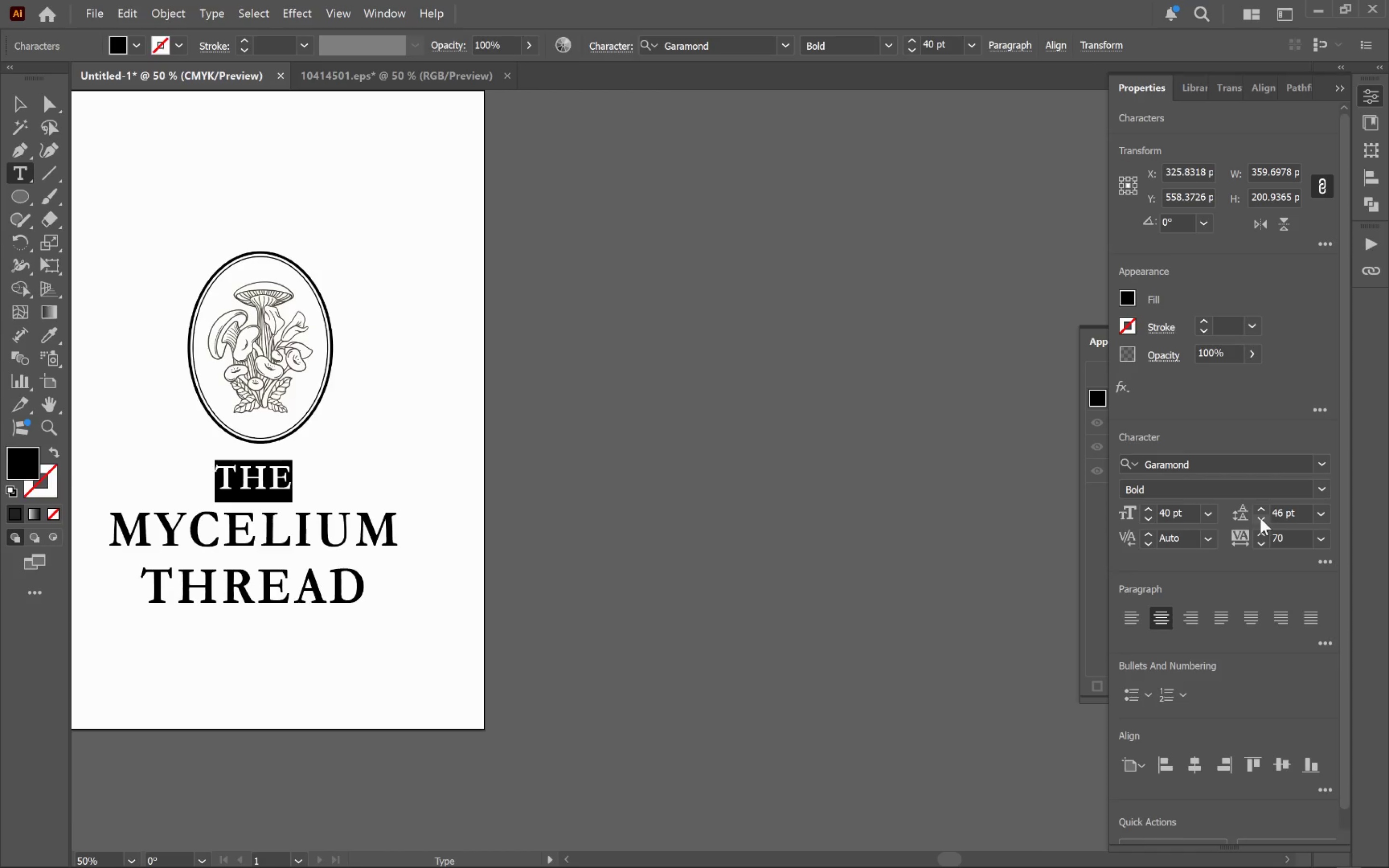 
triple_click([1260, 518])
 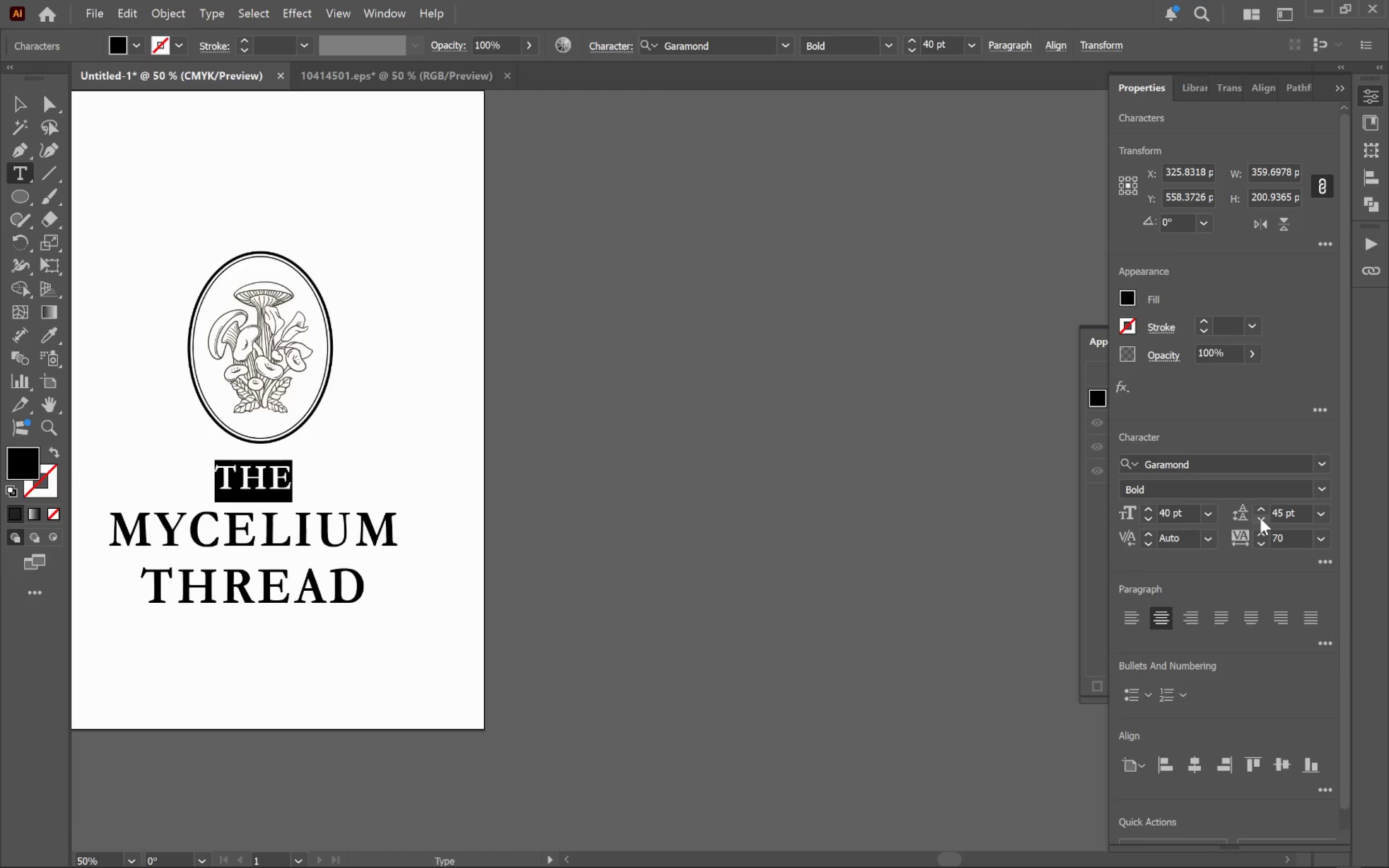 
left_click([1260, 518])
 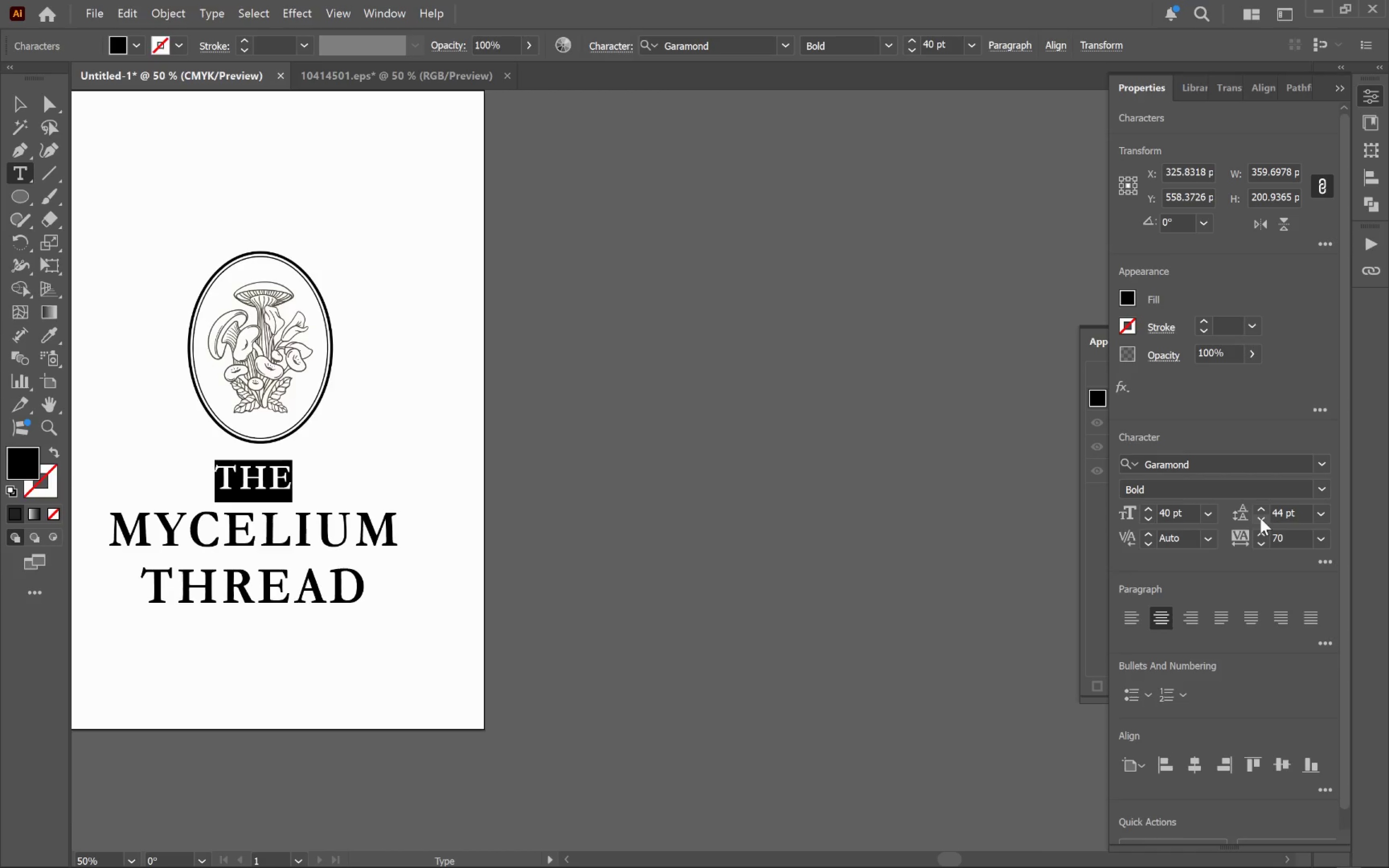 
hold_key(key=ShiftLeft, duration=1.21)
double_click([1260, 517])
 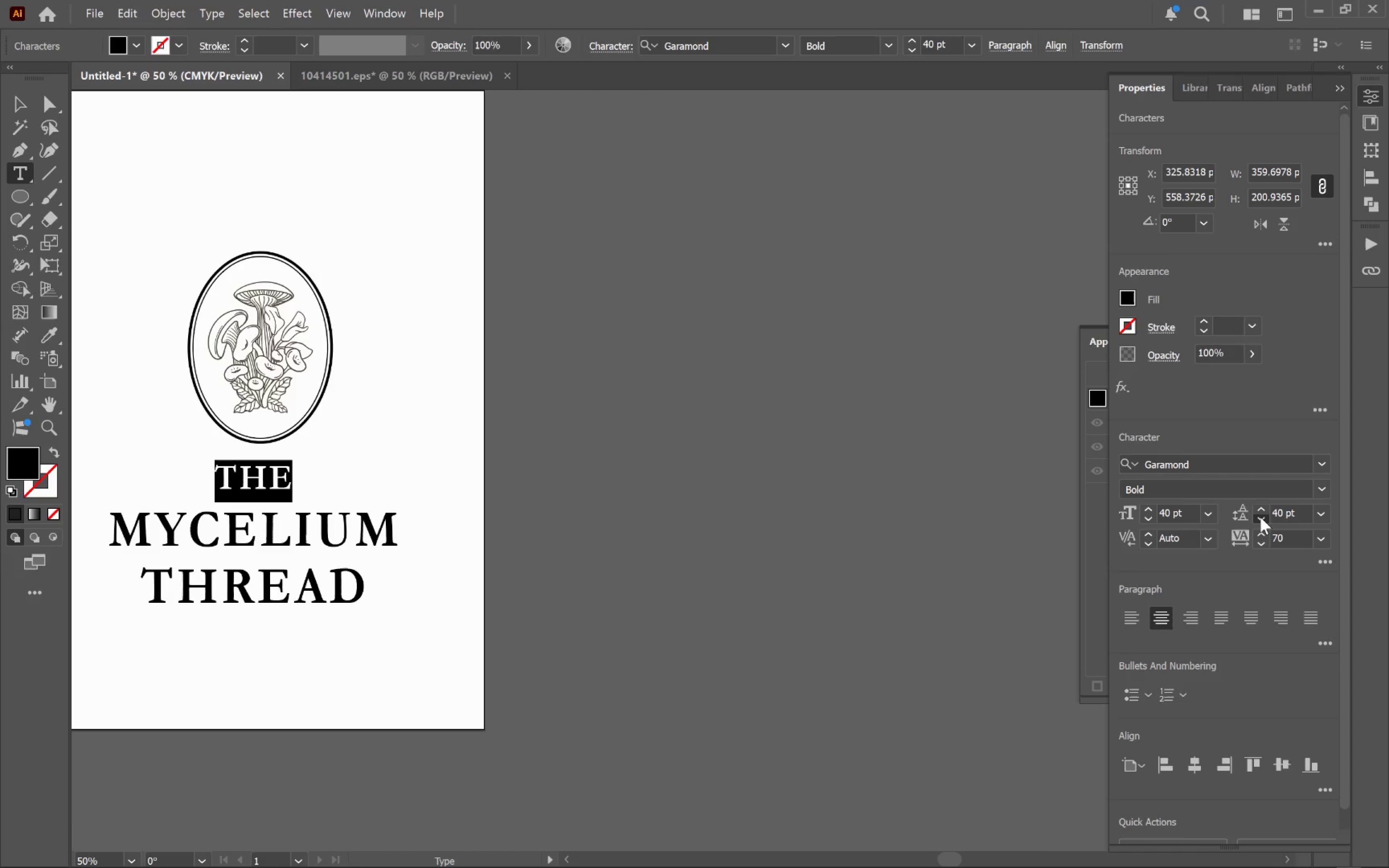 
triple_click([1260, 517])
 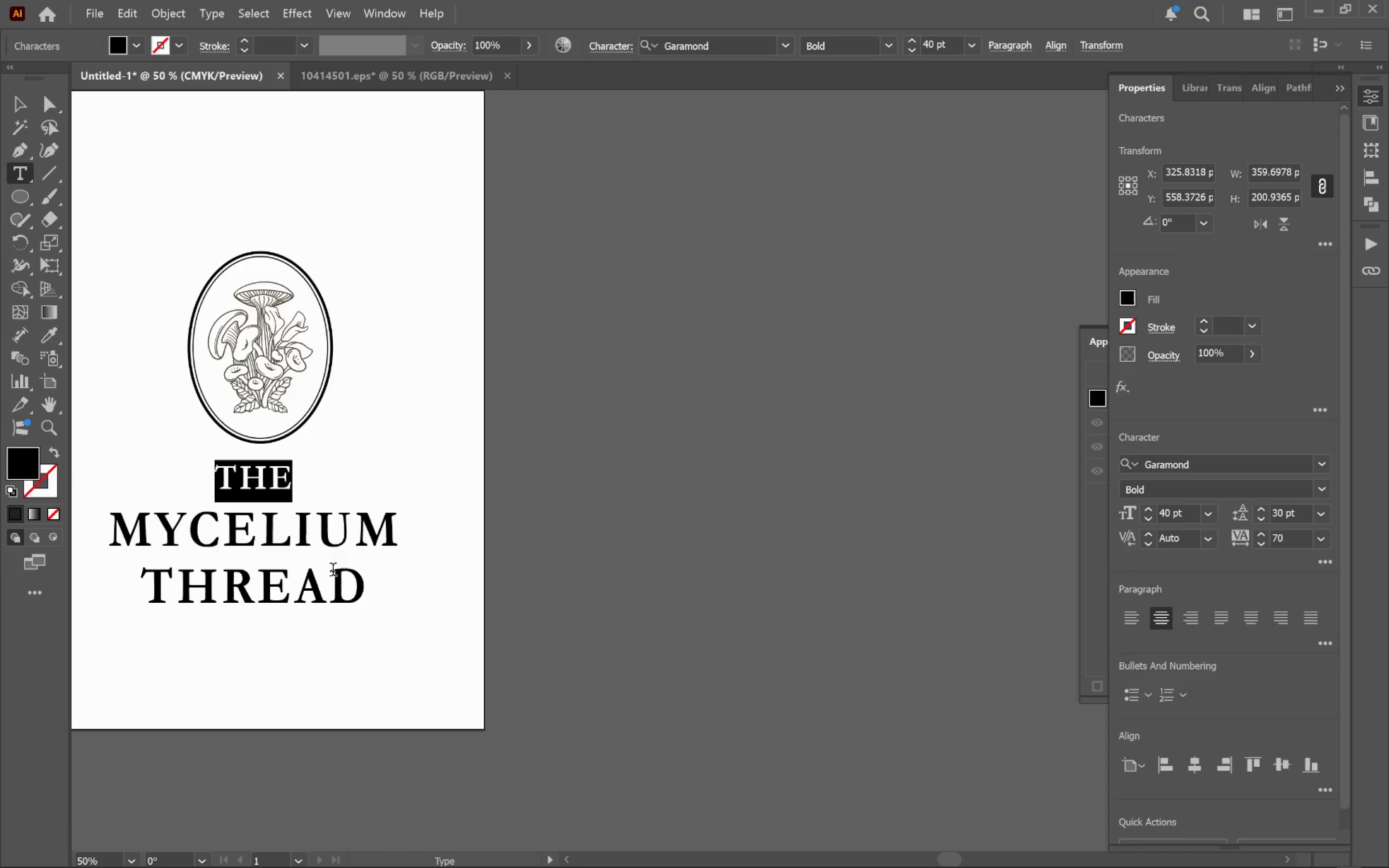 
left_click([262, 541])
 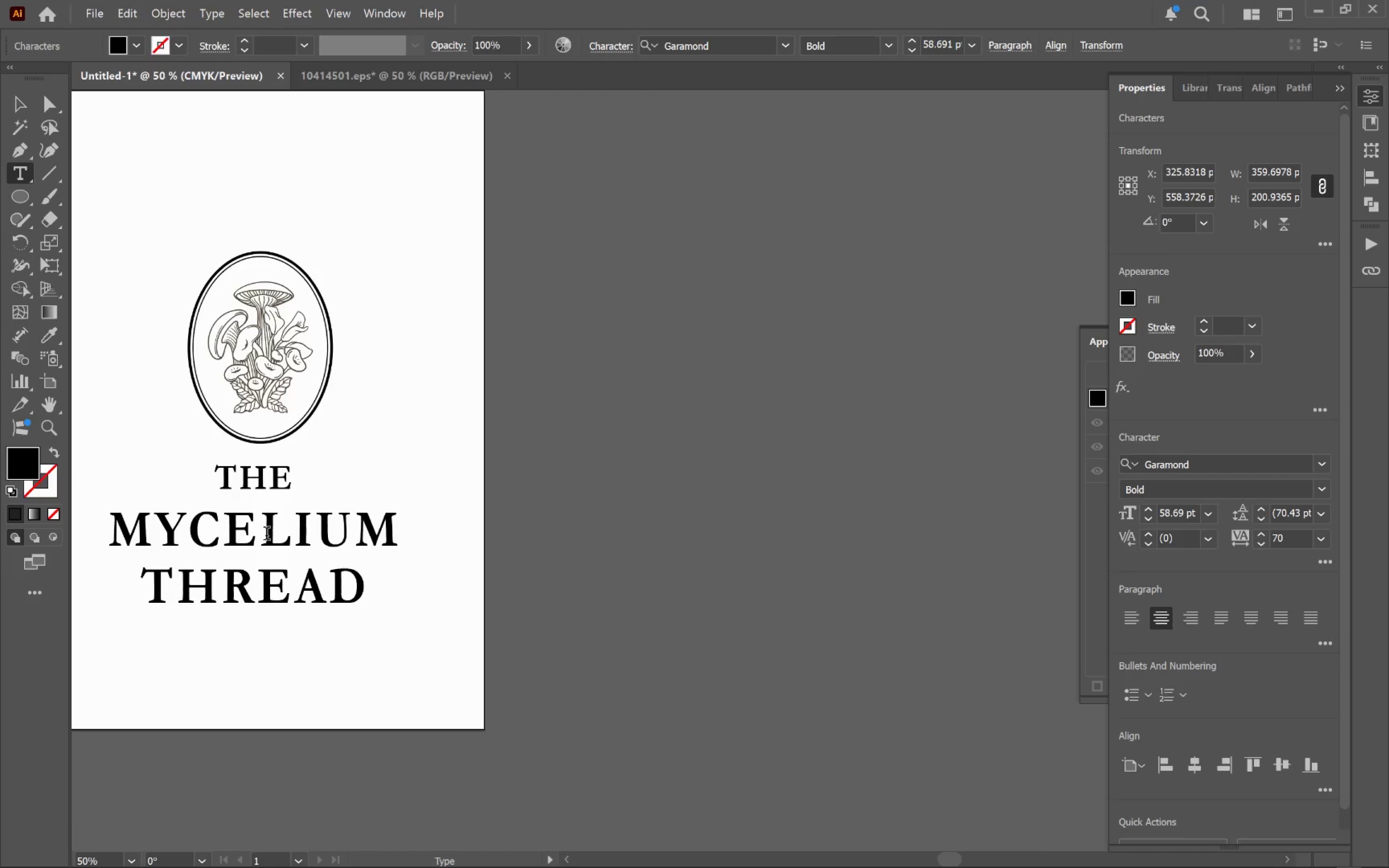 
wait(5.66)
 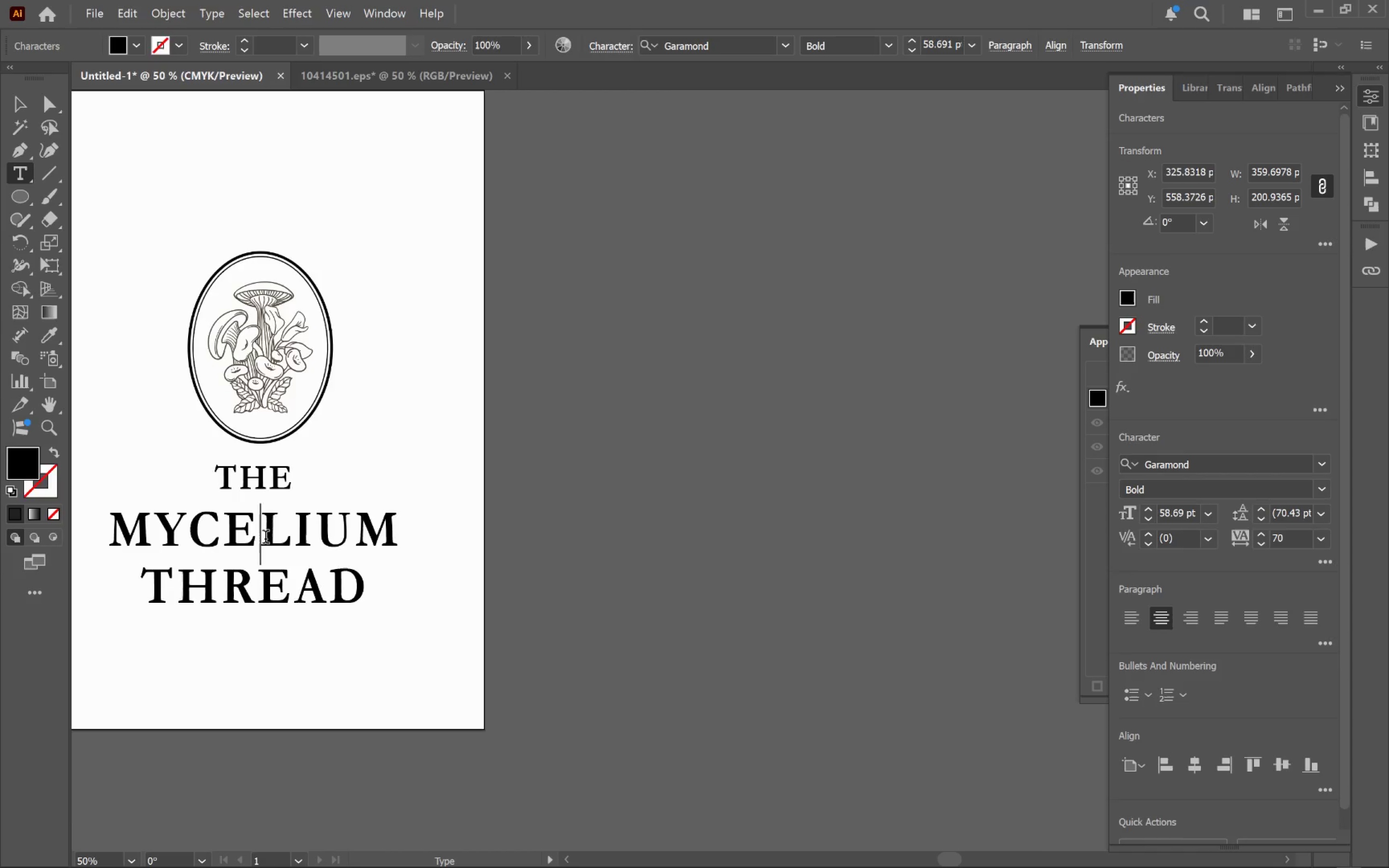 
double_click([251, 484])
 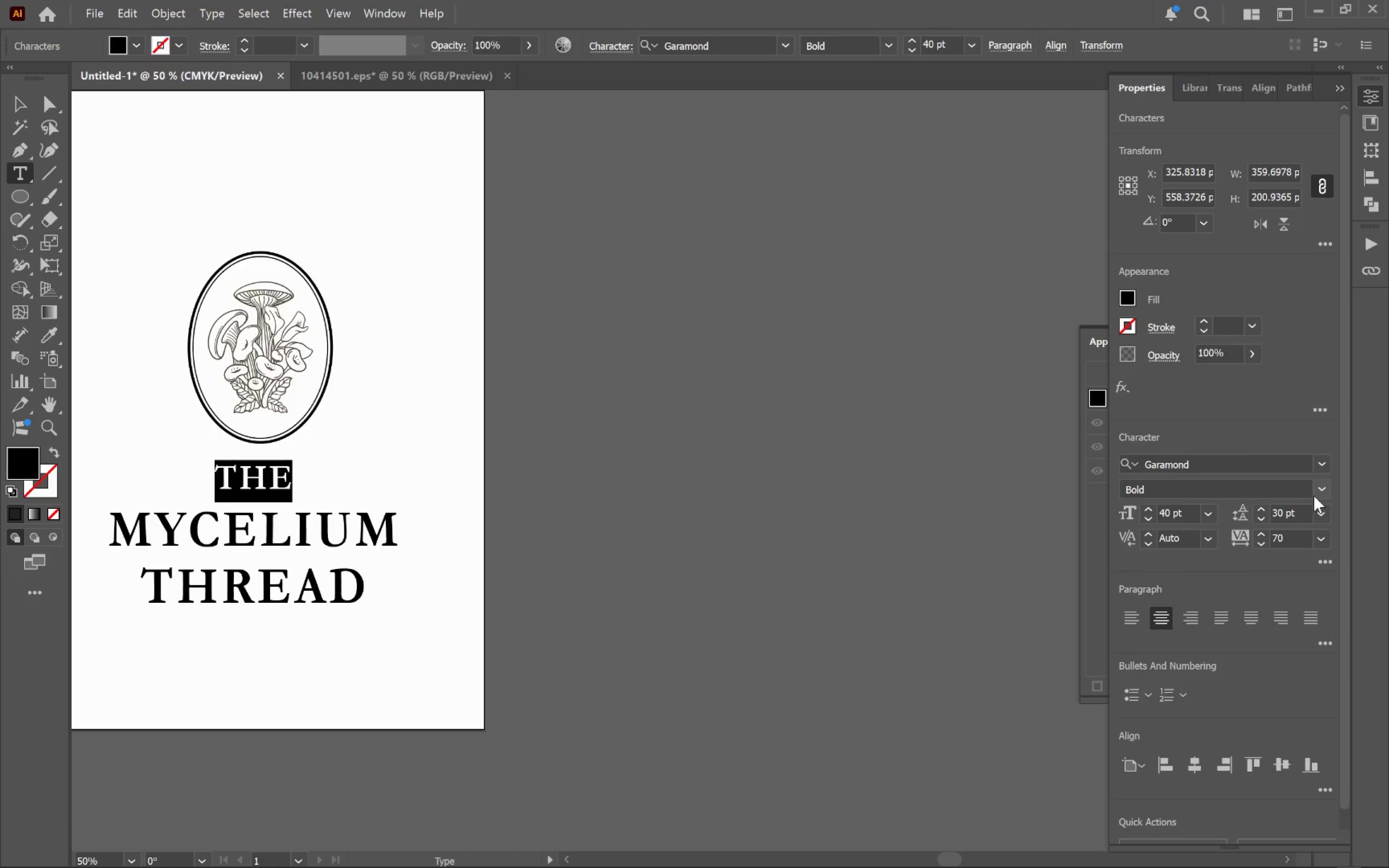 
left_click([1320, 489])
 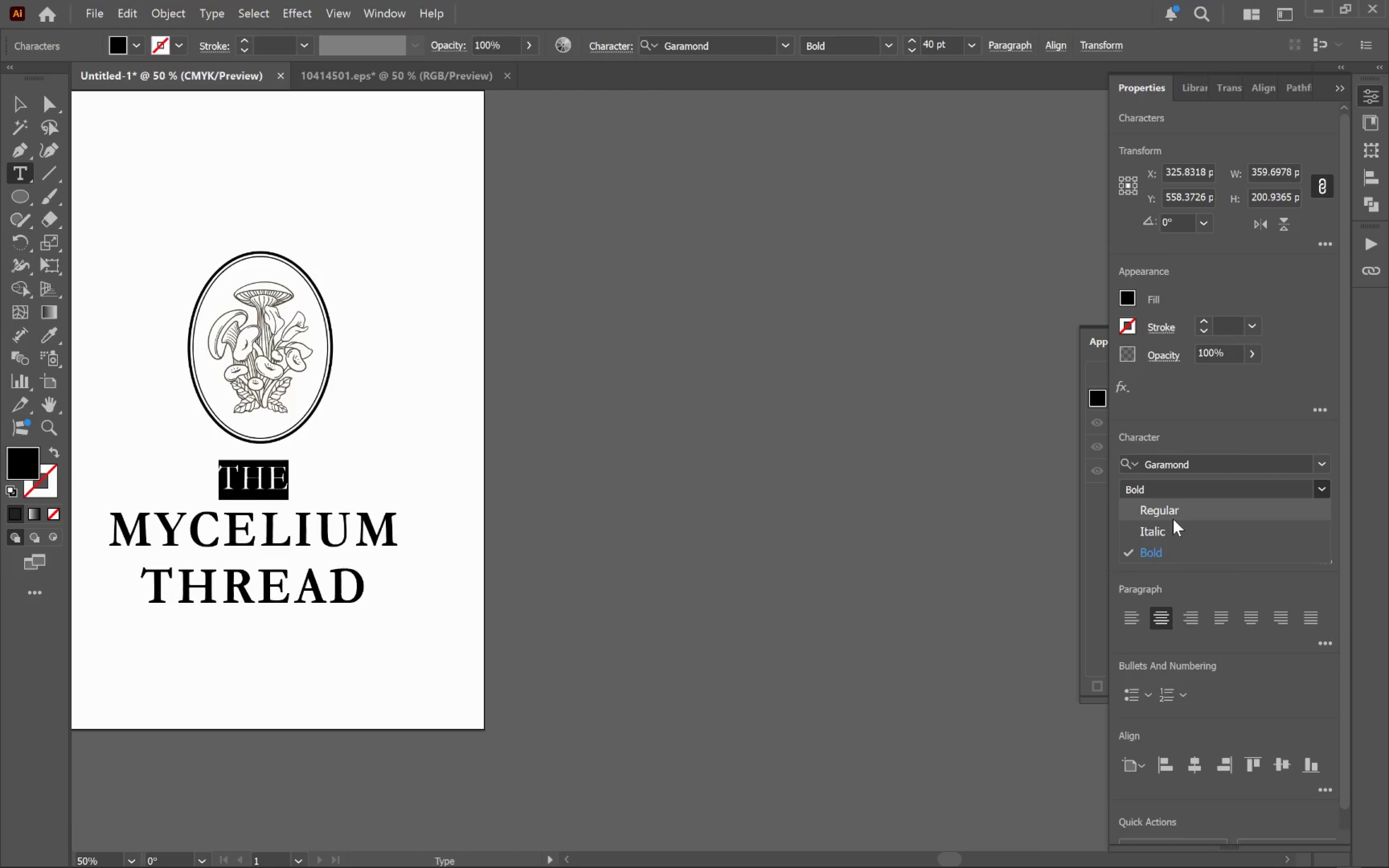 
left_click([1173, 519])
 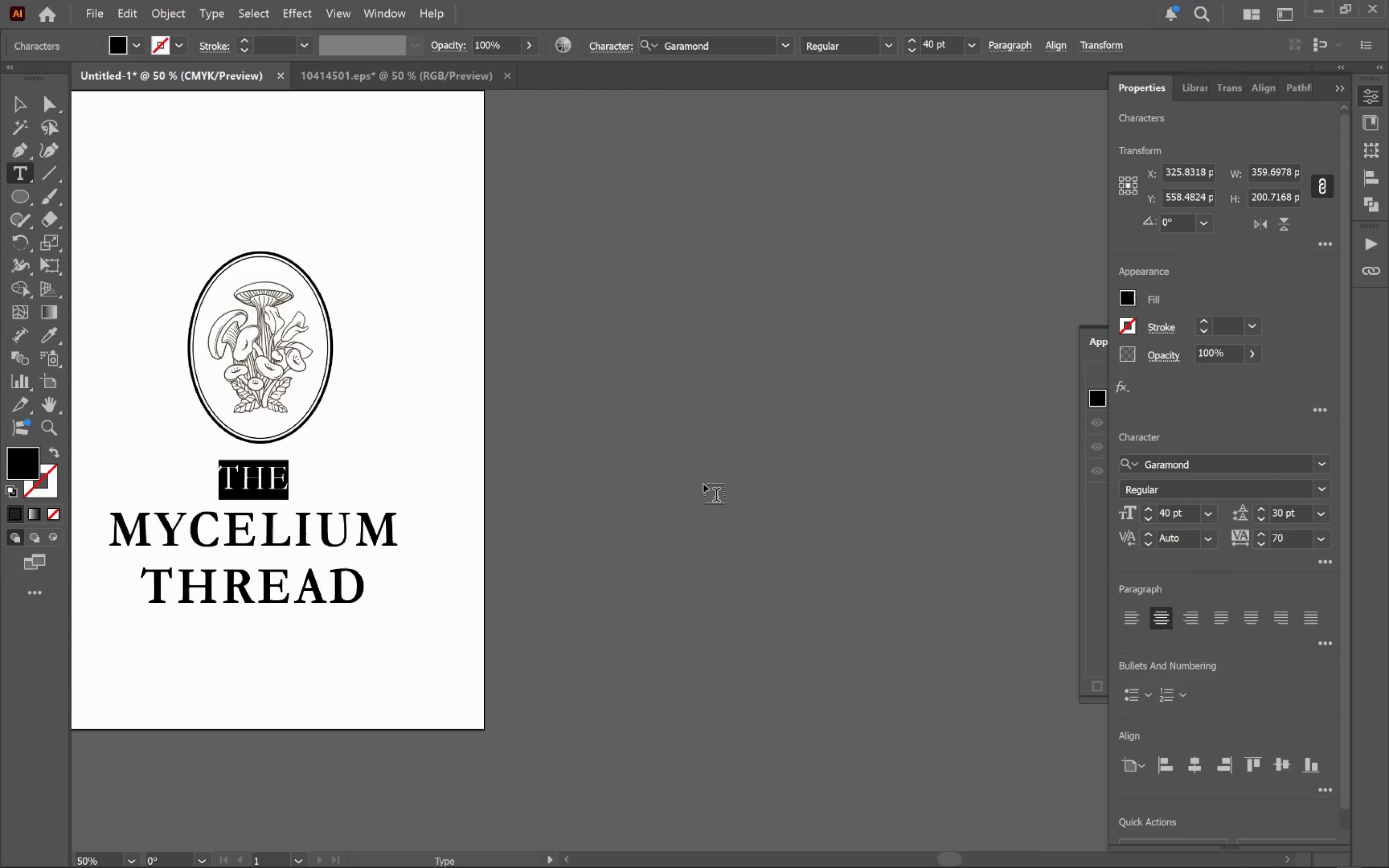 
hold_key(key=ControlLeft, duration=1.73)
left_click([655, 453])
 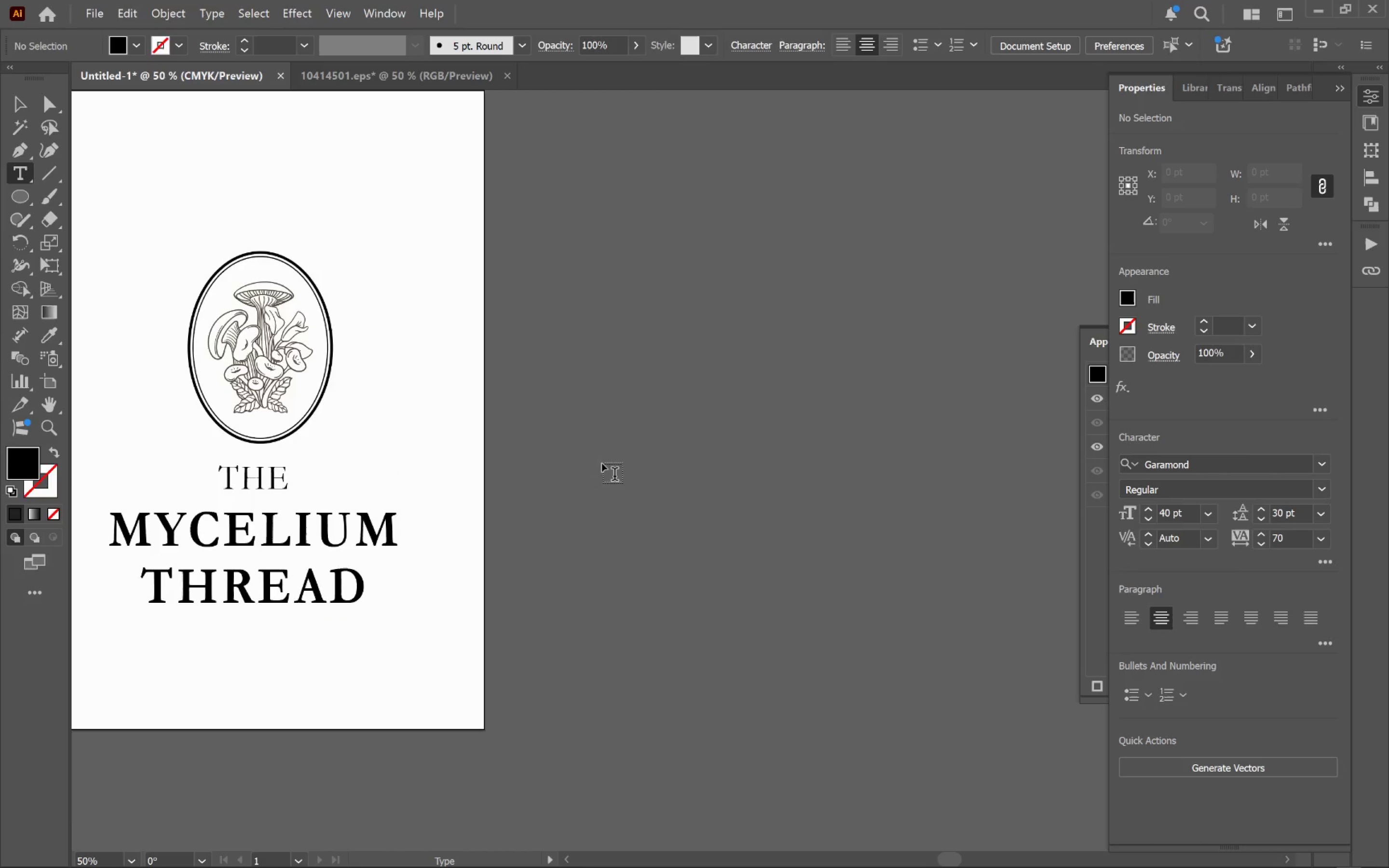 
hold_key(key=ControlLeft, duration=0.43)
left_click([274, 527])
 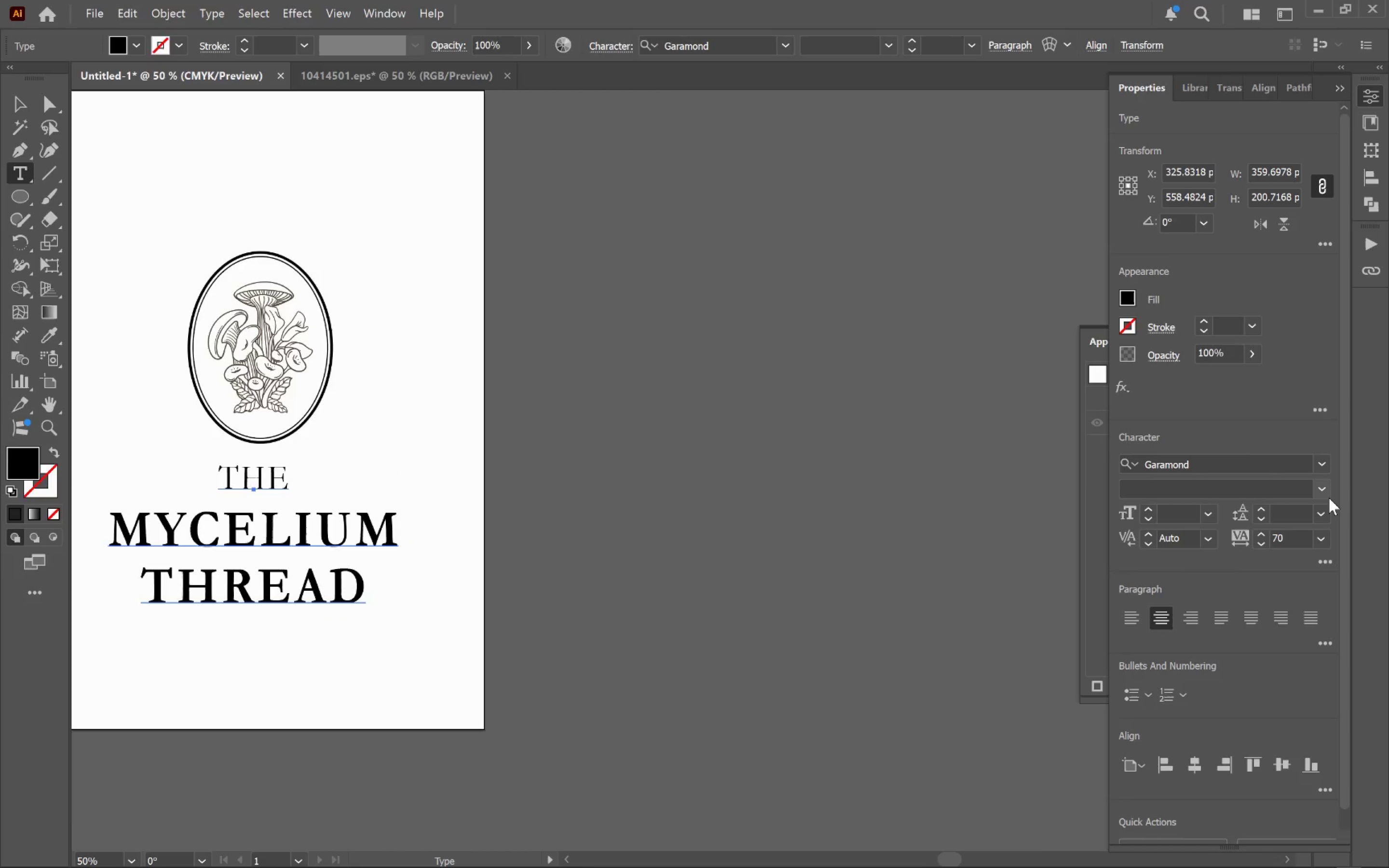 
left_click([1325, 490])
 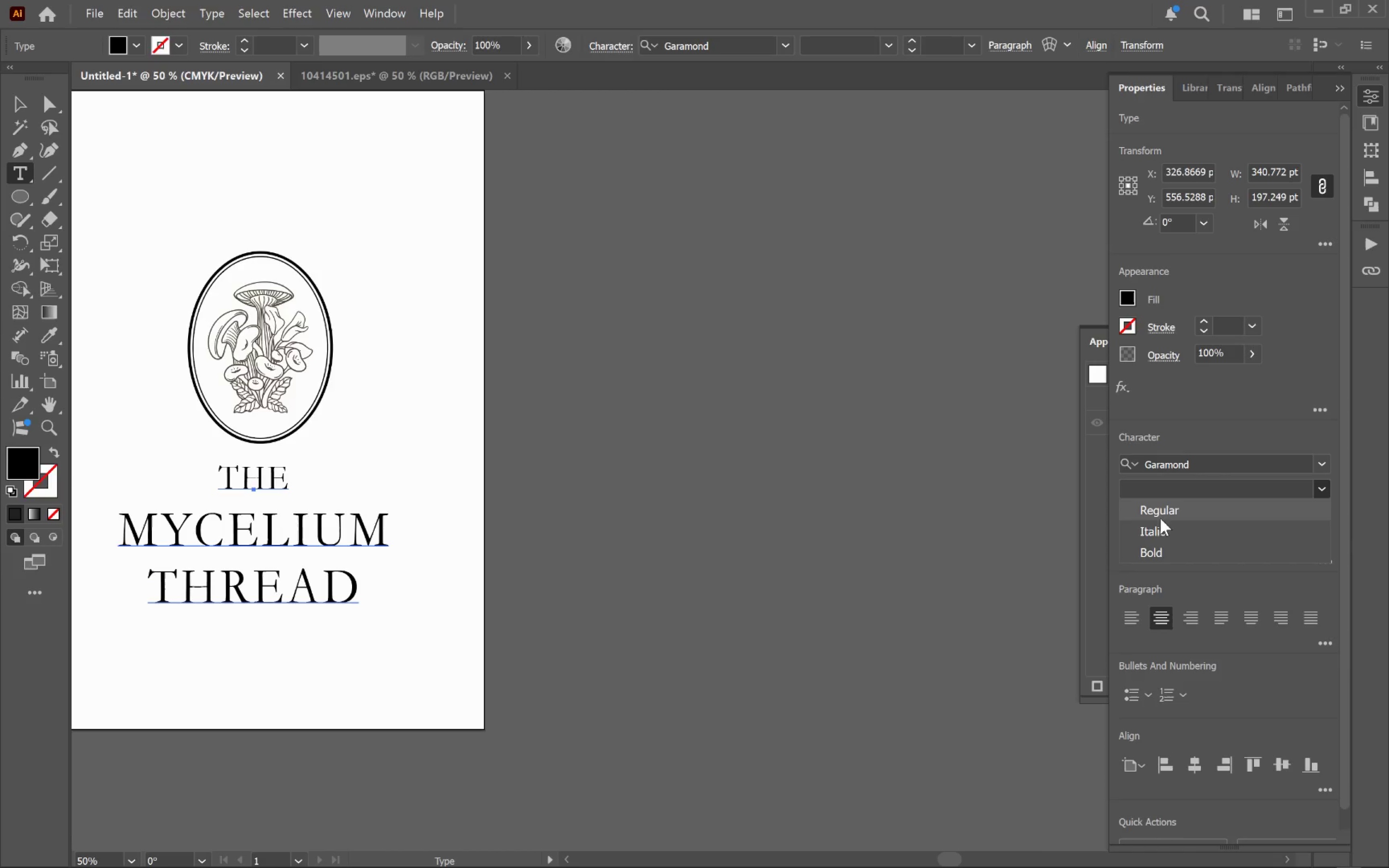 
left_click([1167, 510])
 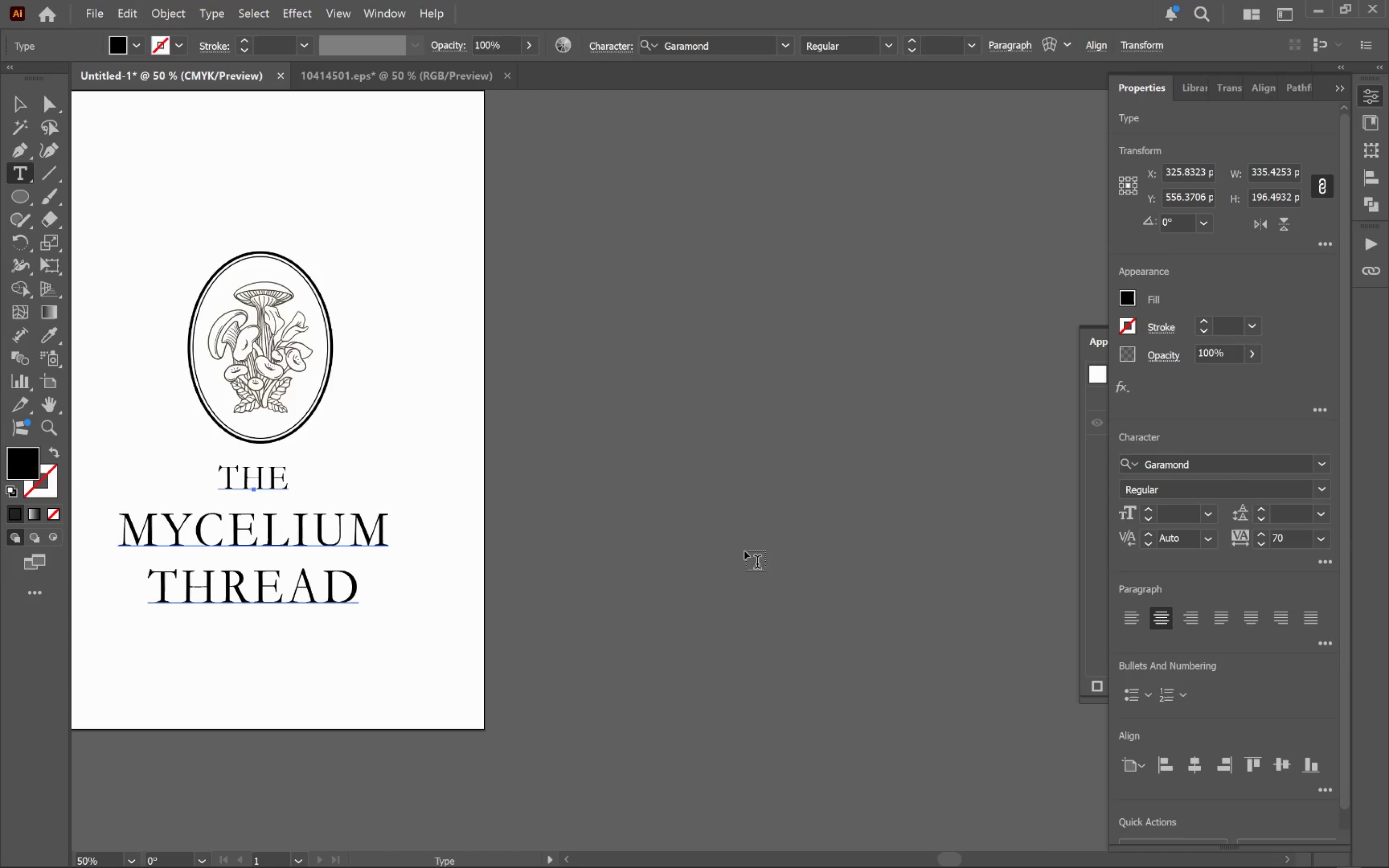 
hold_key(key=ControlLeft, duration=0.63)
left_click([722, 524])
 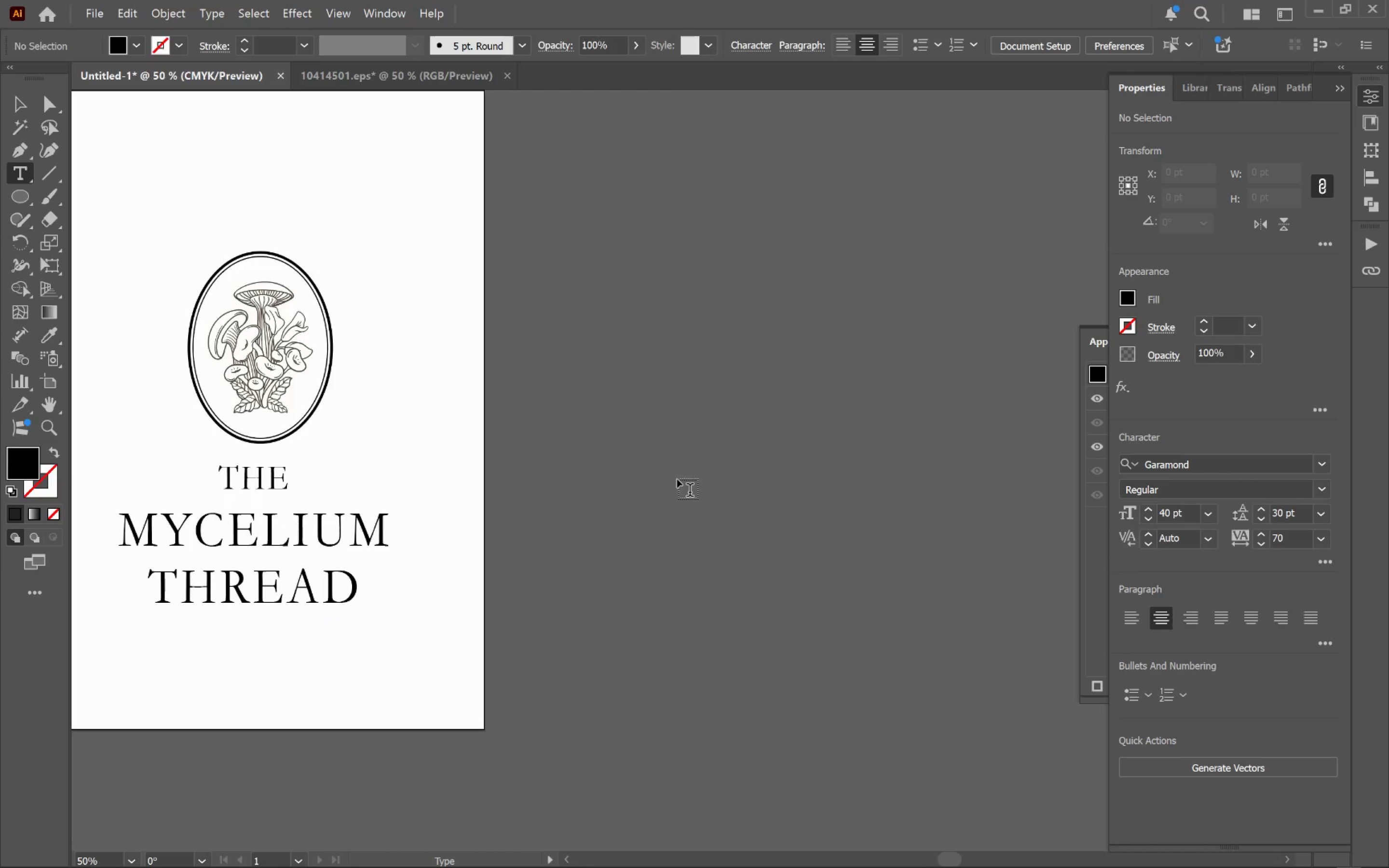 
key(V)
 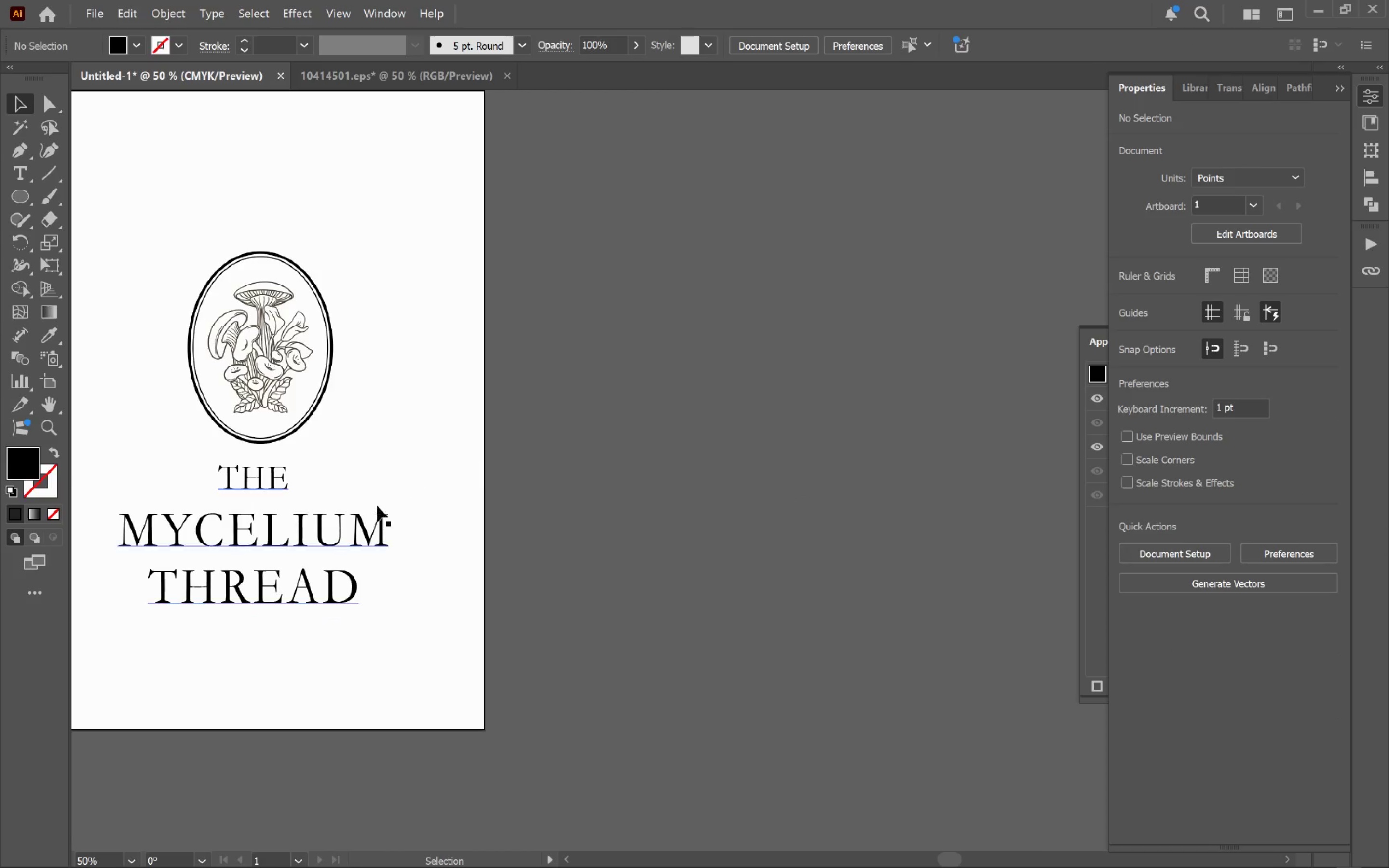 
left_click([358, 513])
 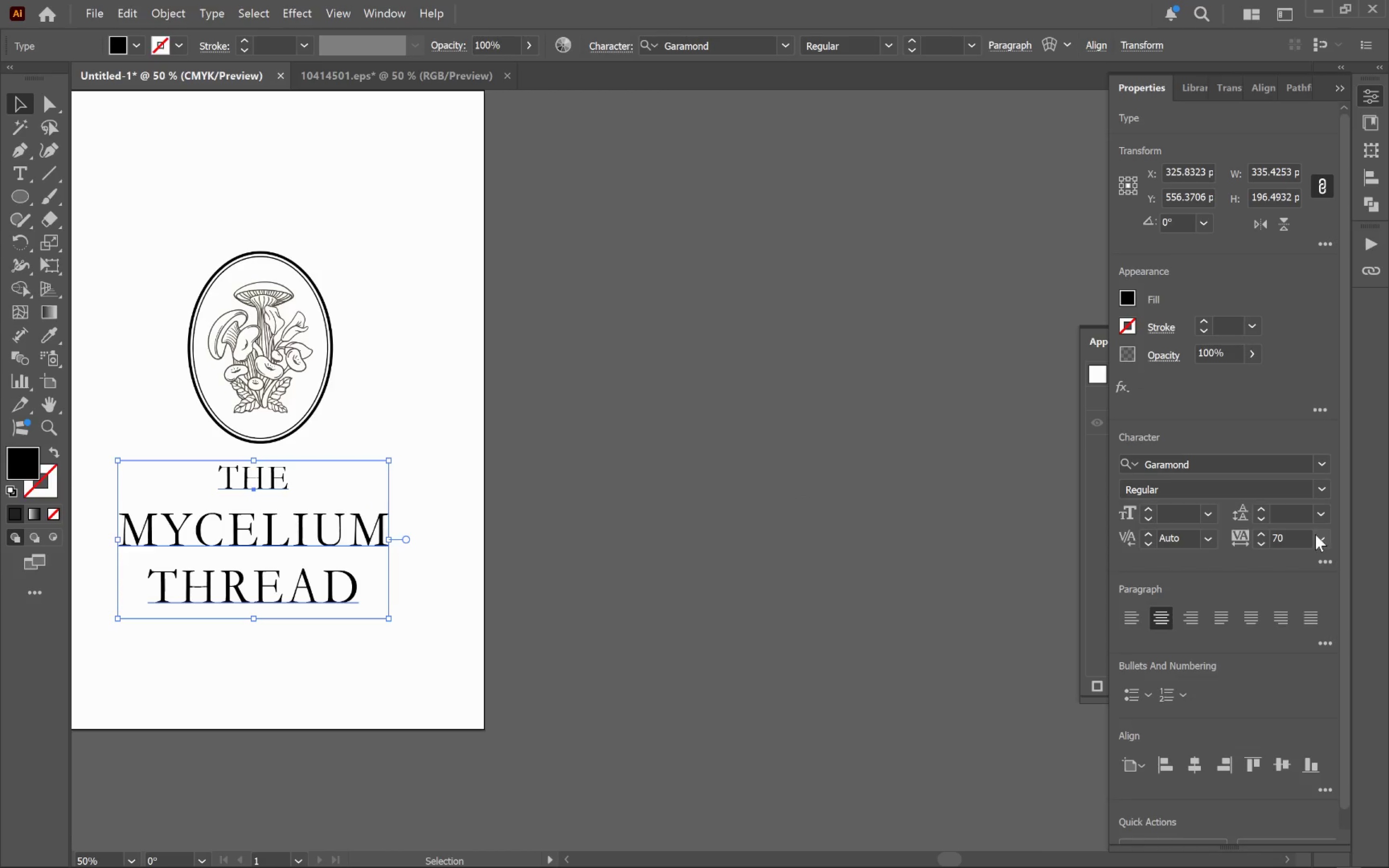 
hold_key(key=ShiftLeft, duration=4.76)
double_click([1265, 537])
 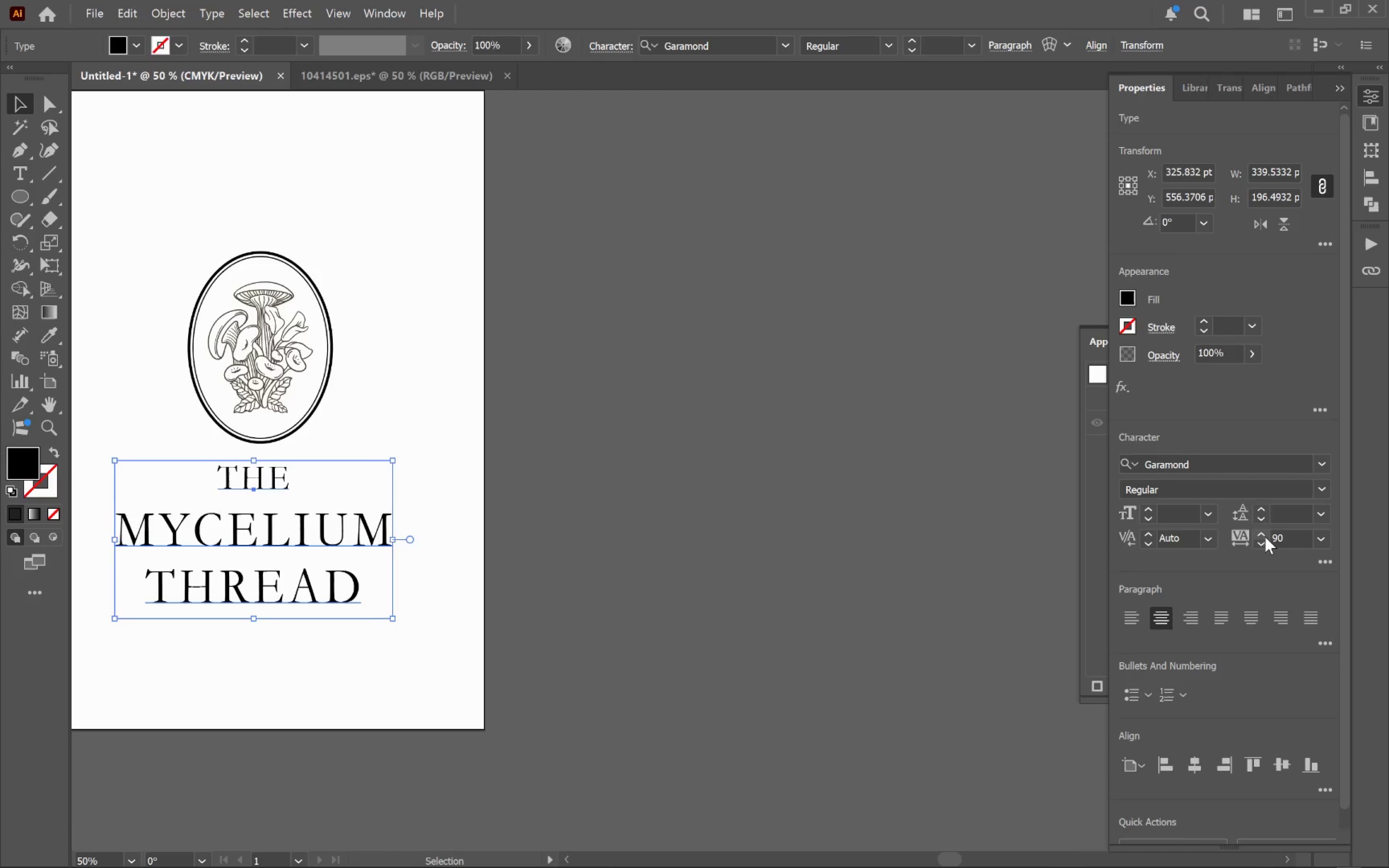 
triple_click([1265, 537])
 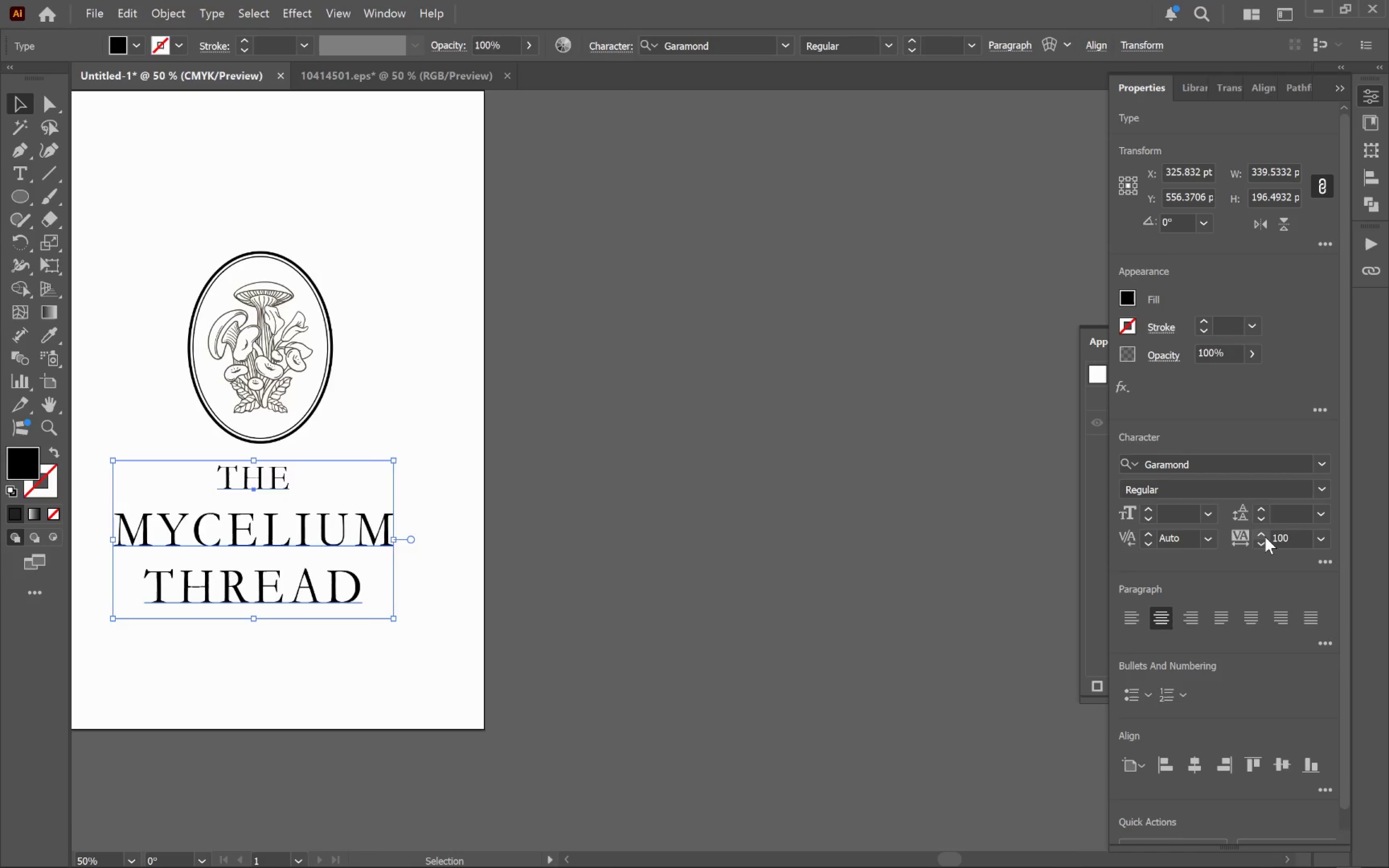 
triple_click([1265, 537])
 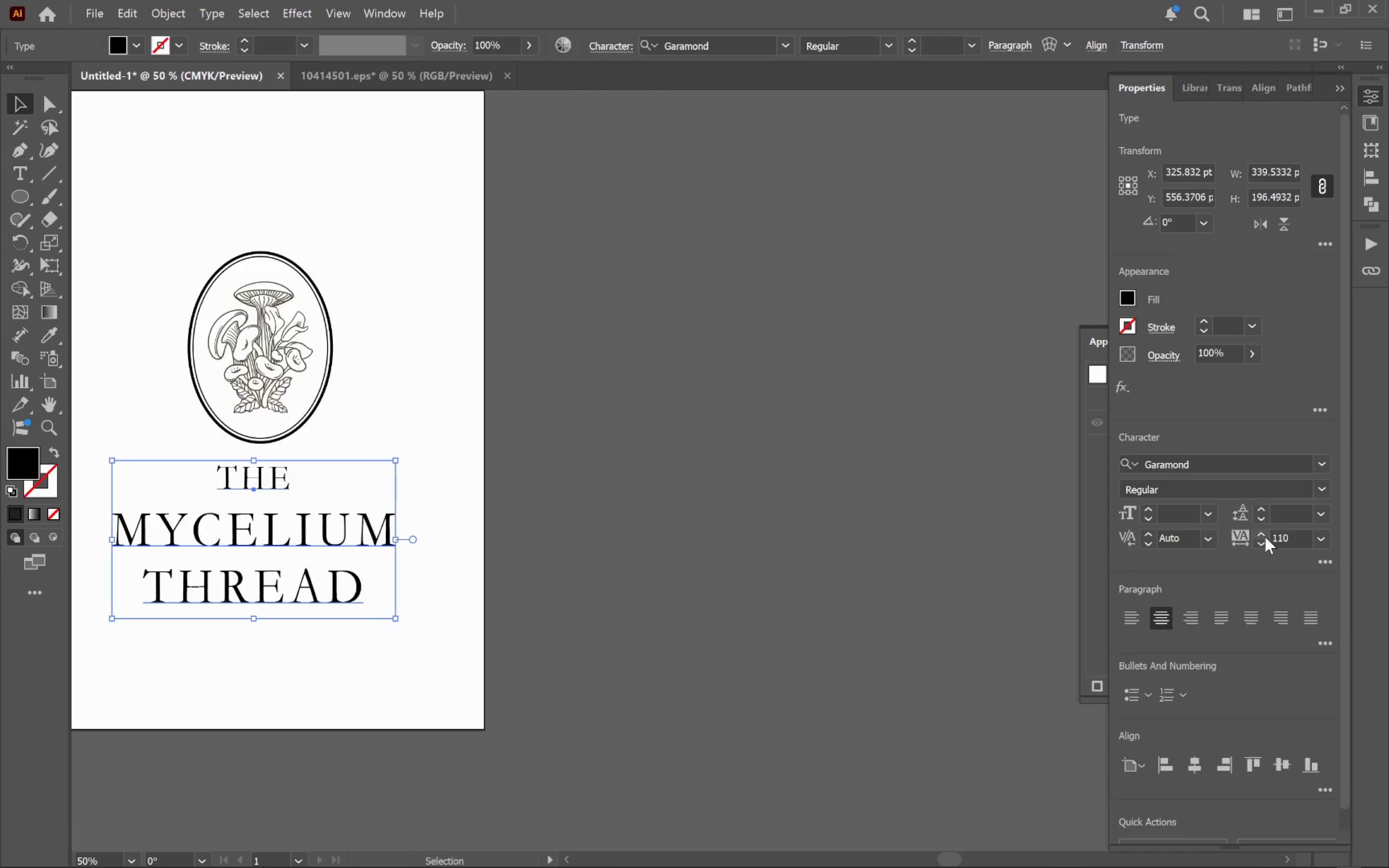 
triple_click([1265, 537])
 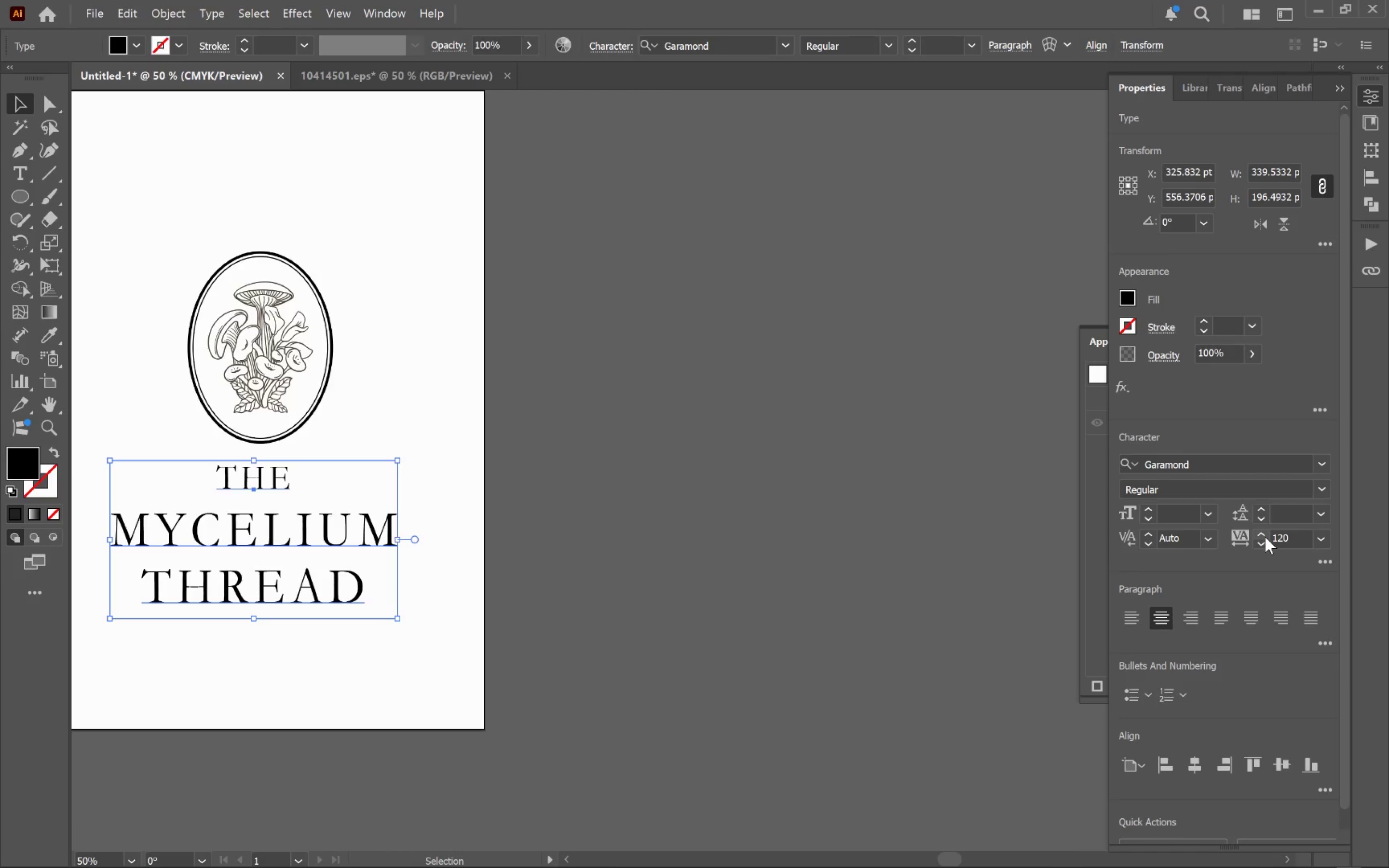 
triple_click([1265, 537])
 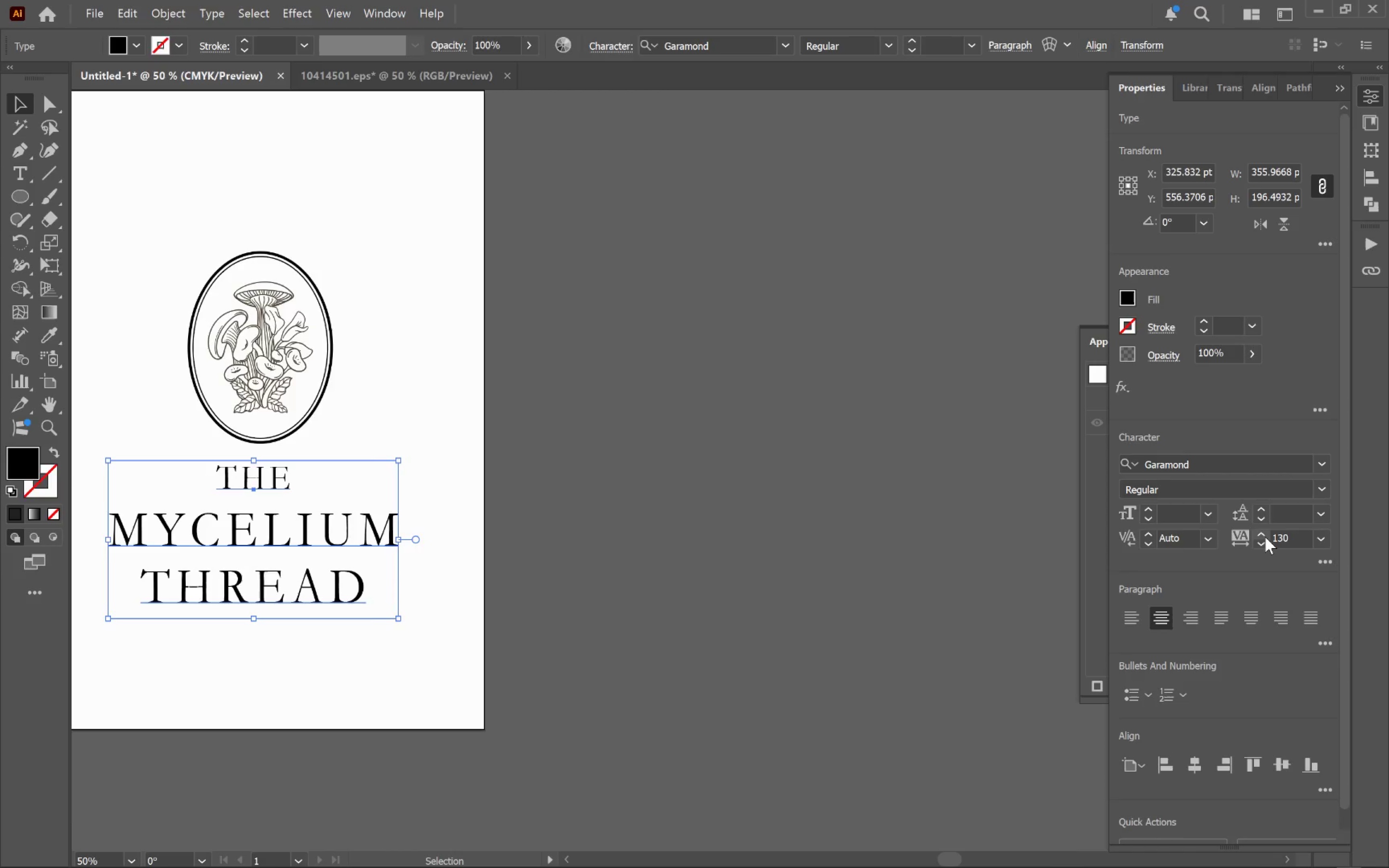 
triple_click([1265, 537])
 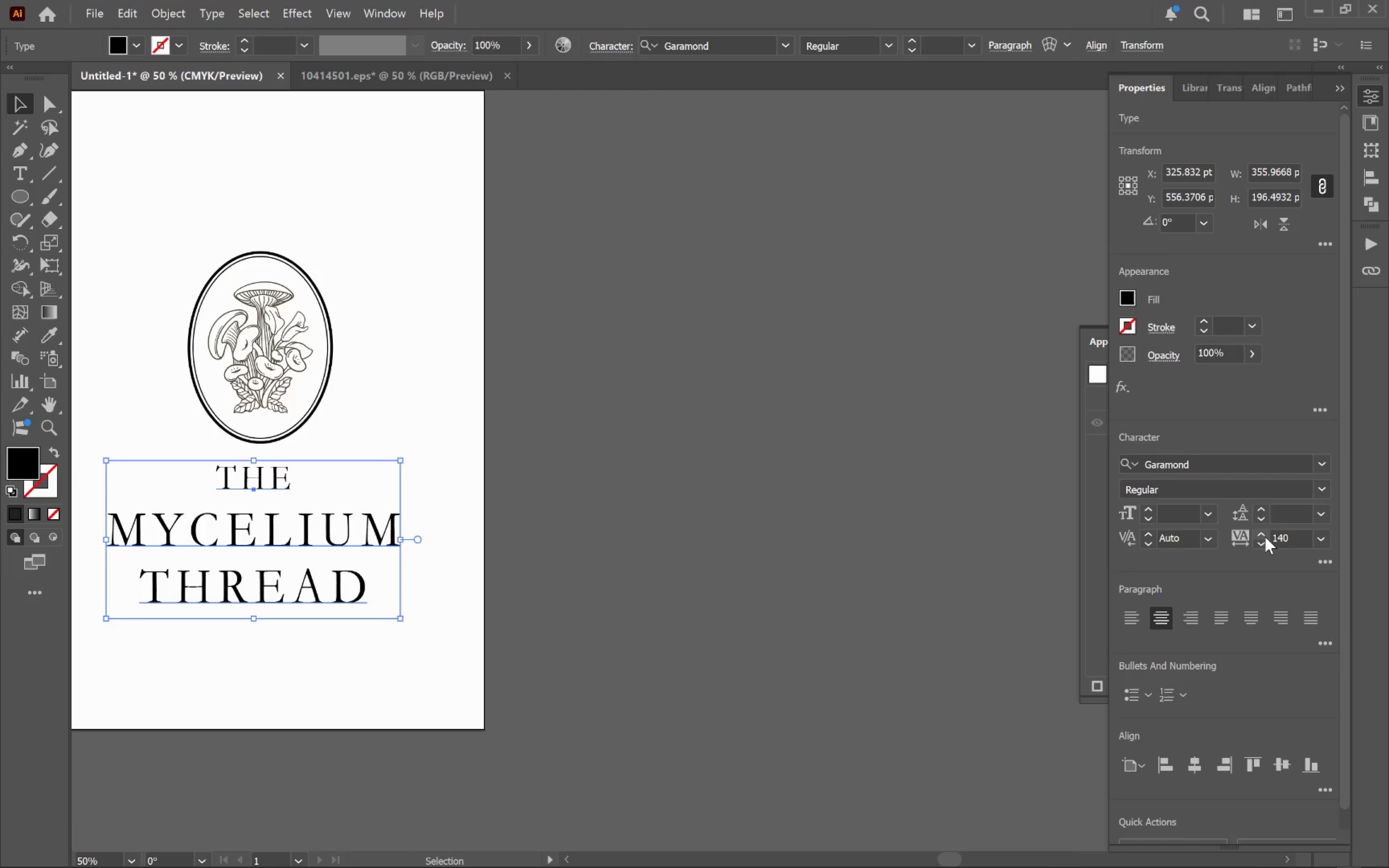 
triple_click([1265, 537])
 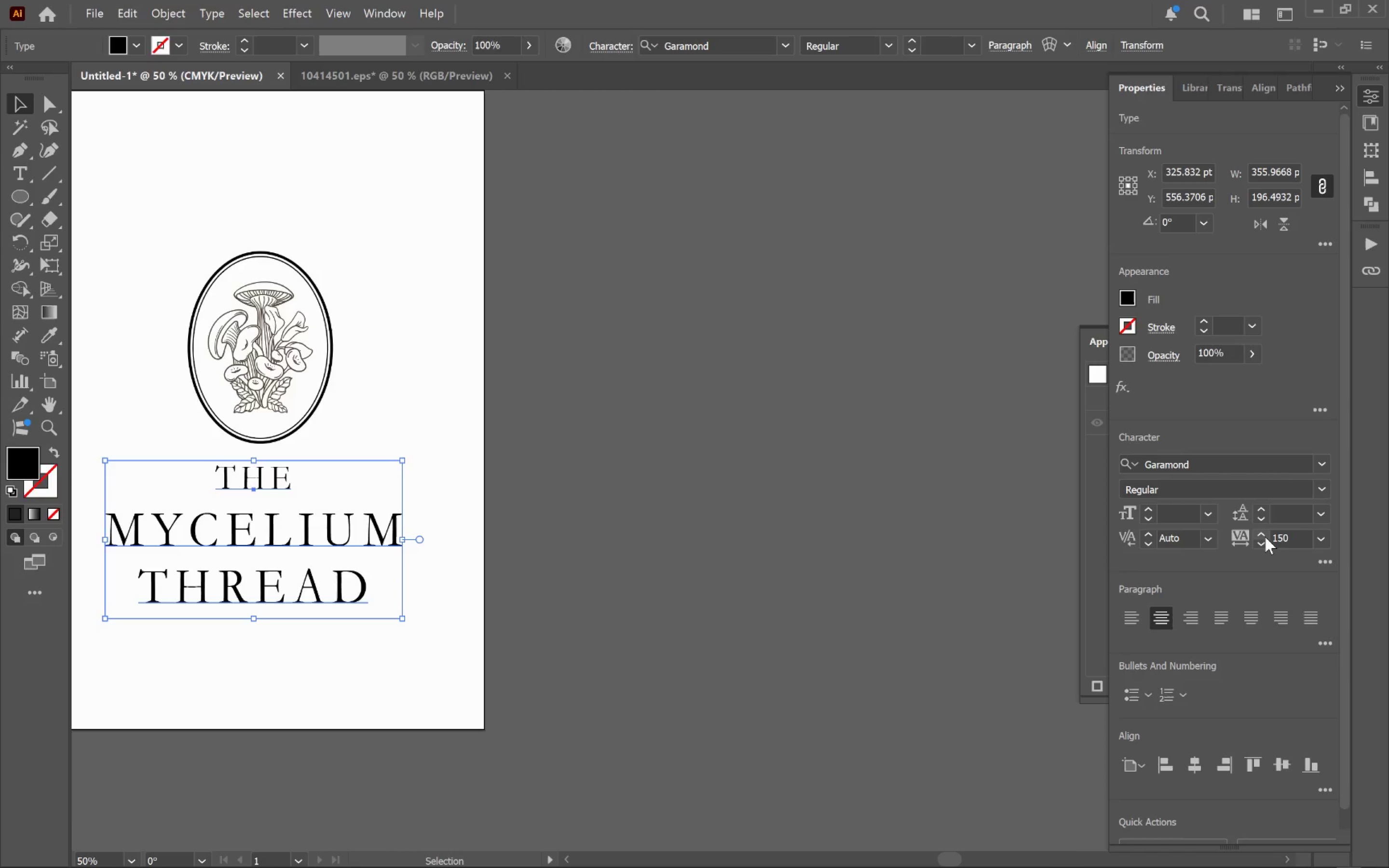 
triple_click([1265, 537])
 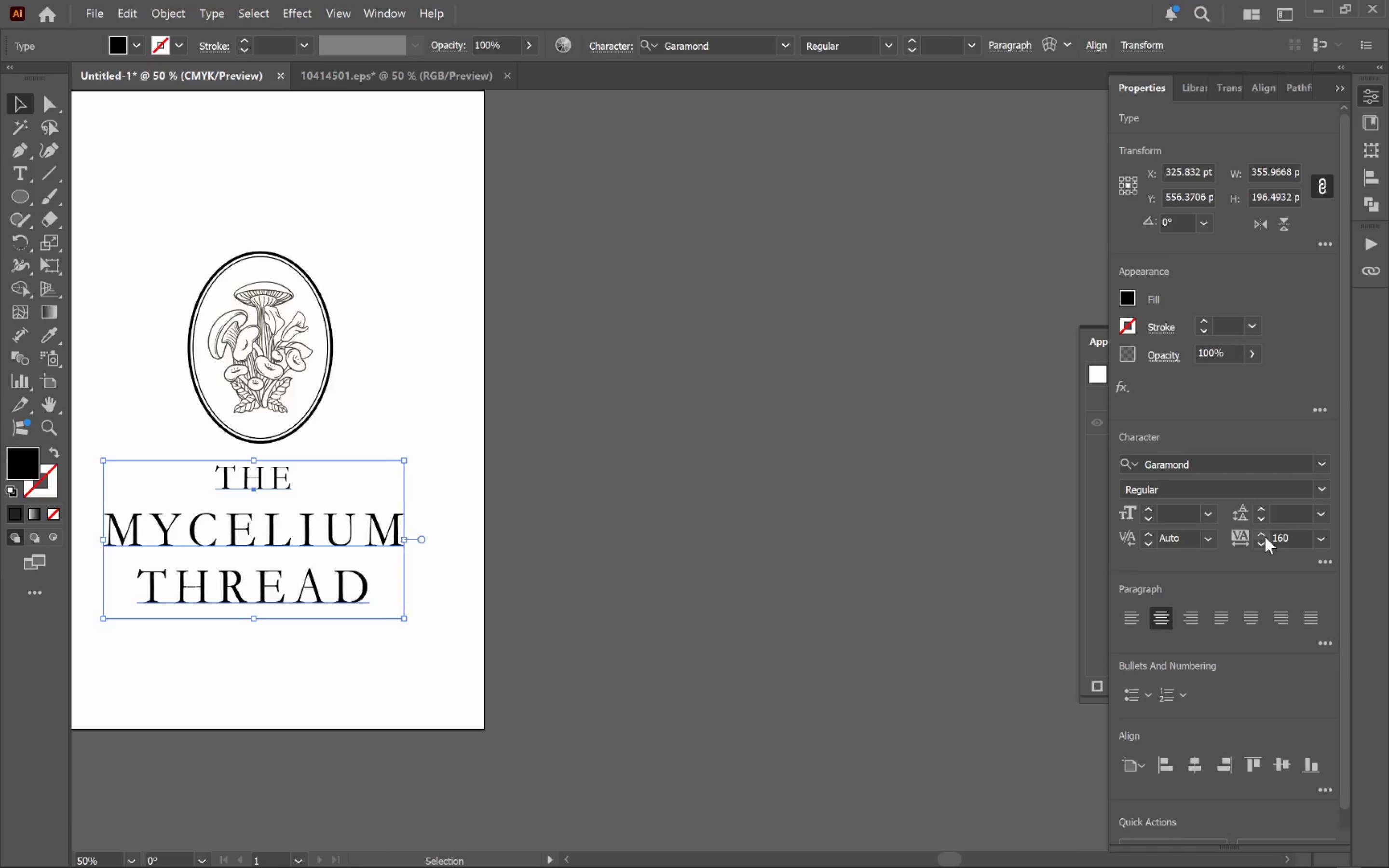 
triple_click([1265, 537])
 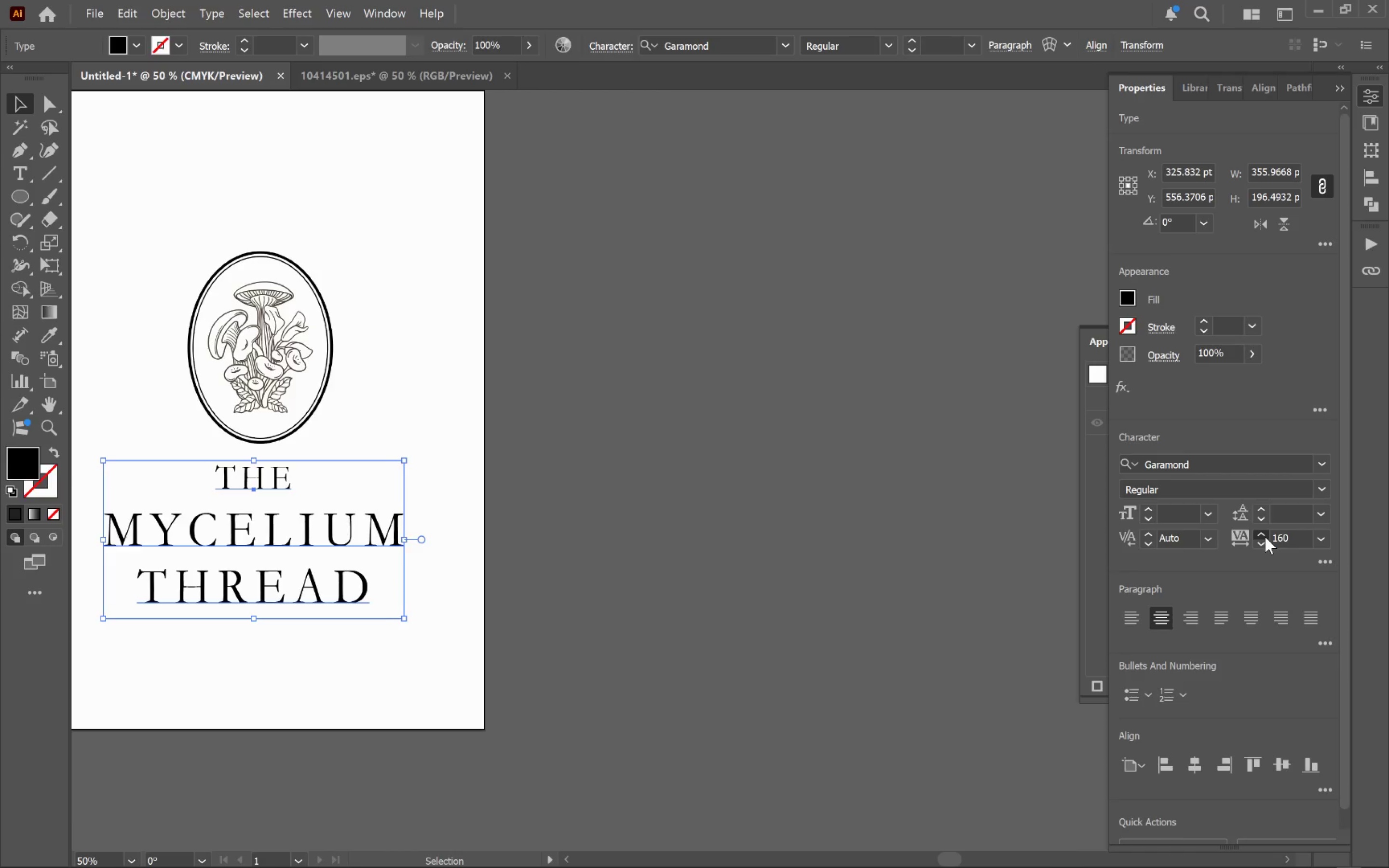 
triple_click([1265, 537])
 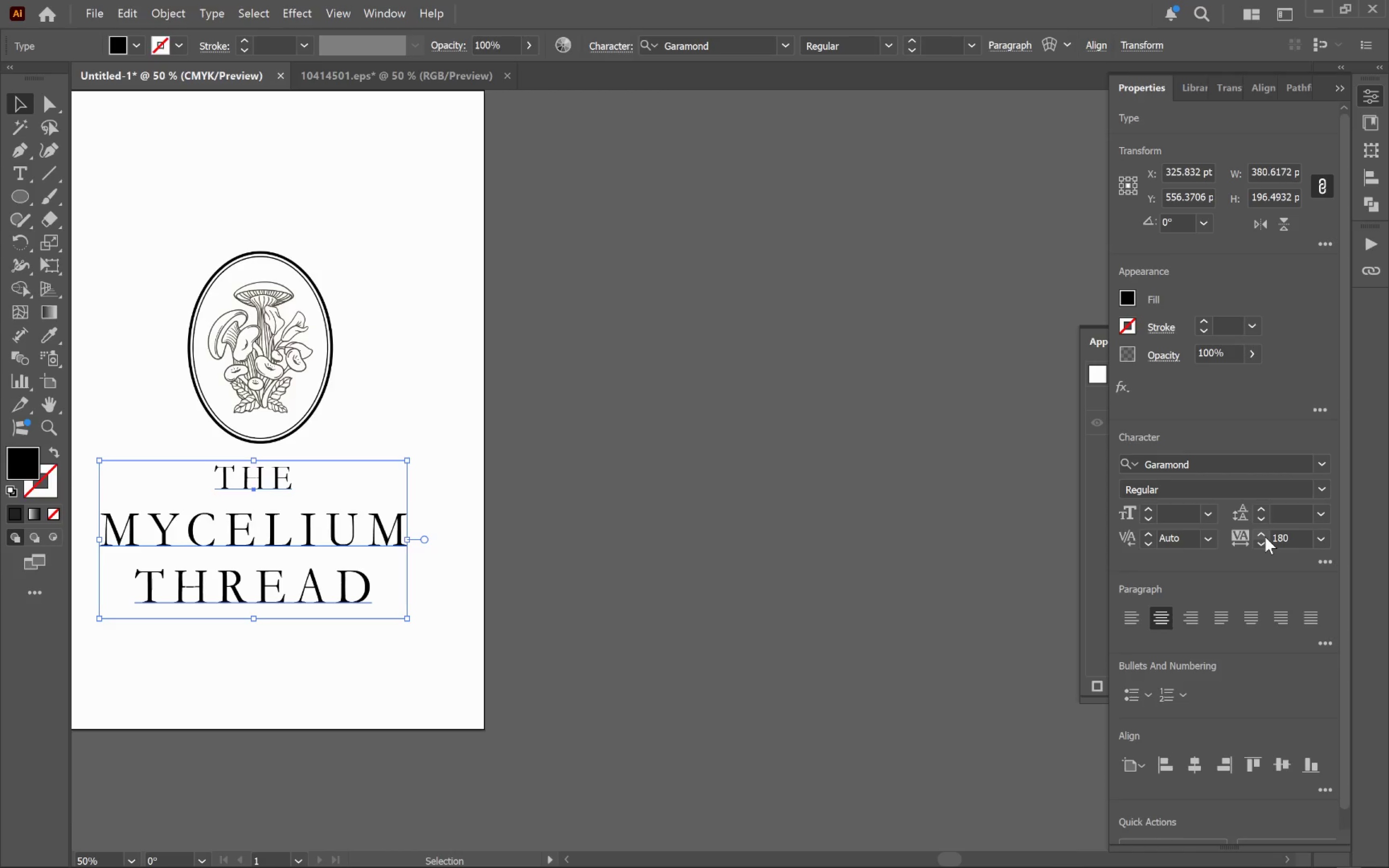 
triple_click([1265, 537])
 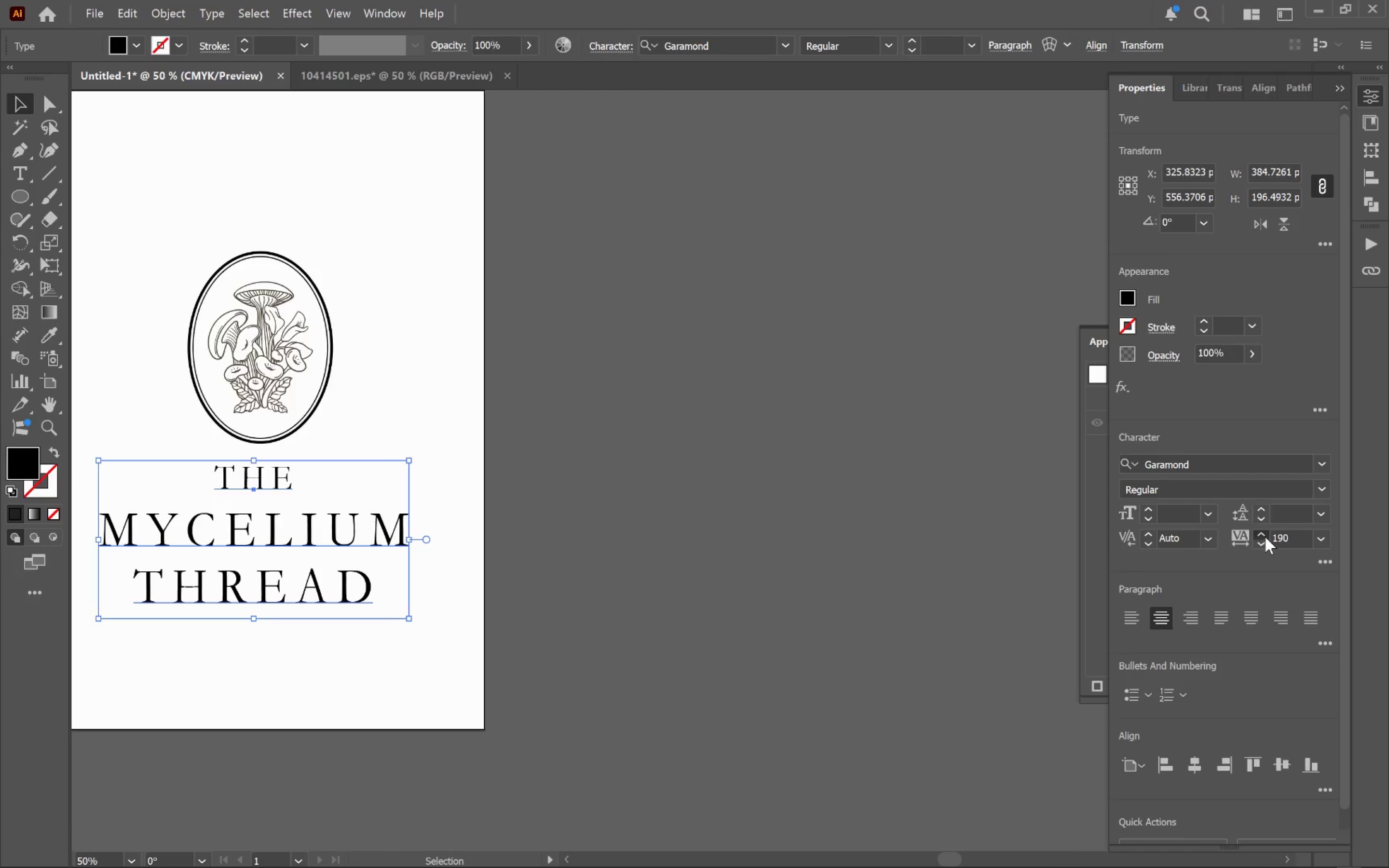 
triple_click([1265, 537])
 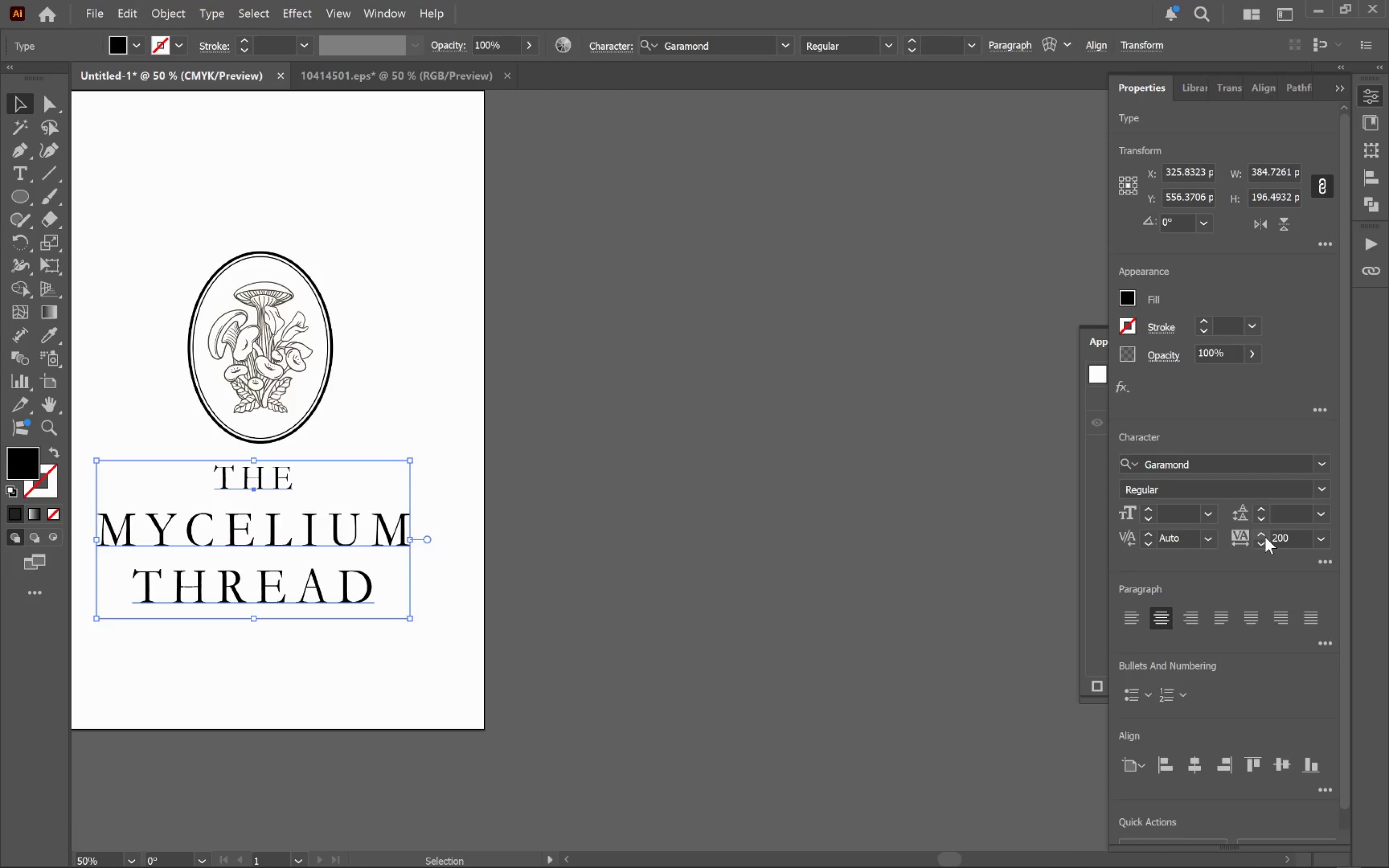 
triple_click([1265, 537])
 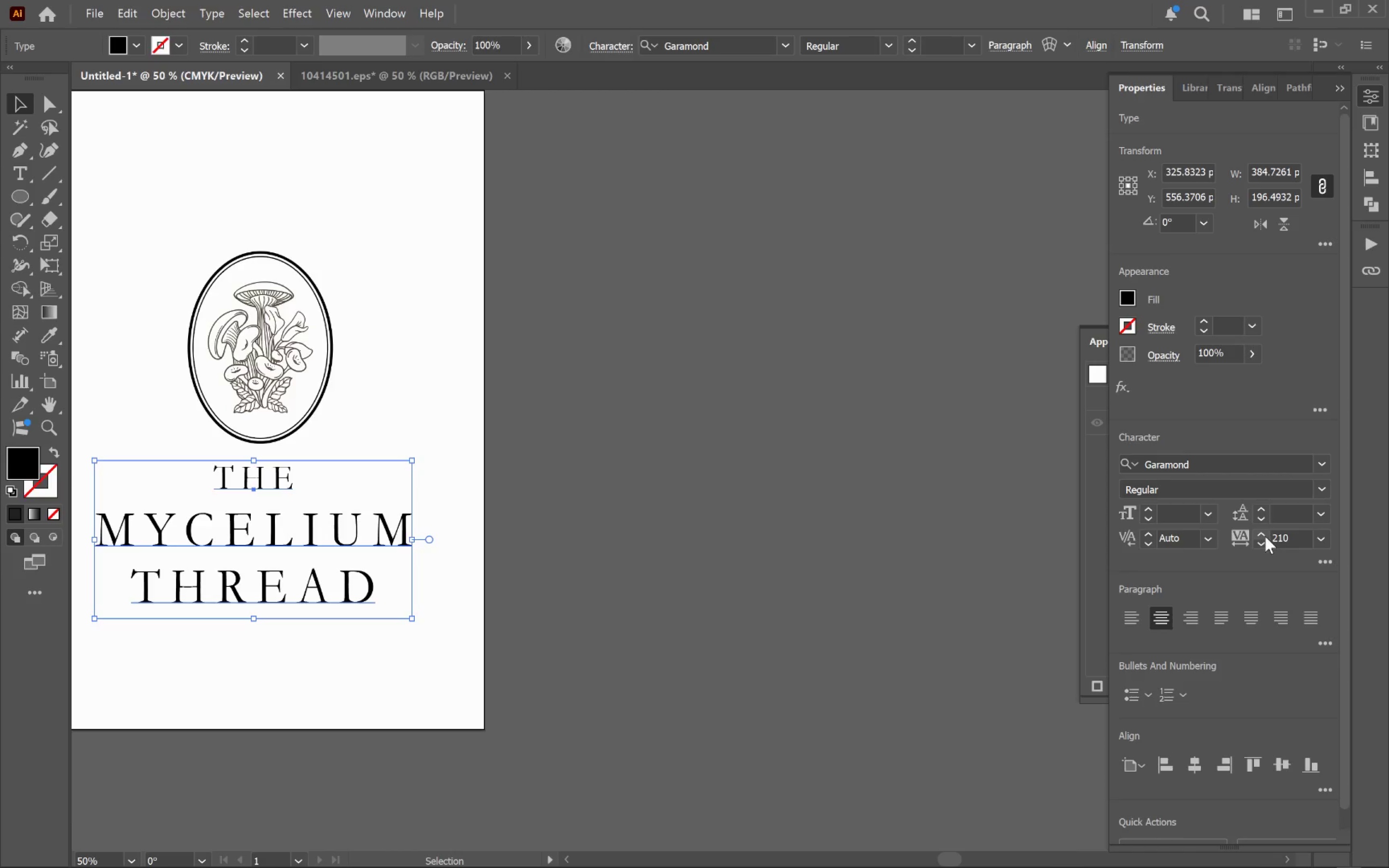 
triple_click([1265, 536])
 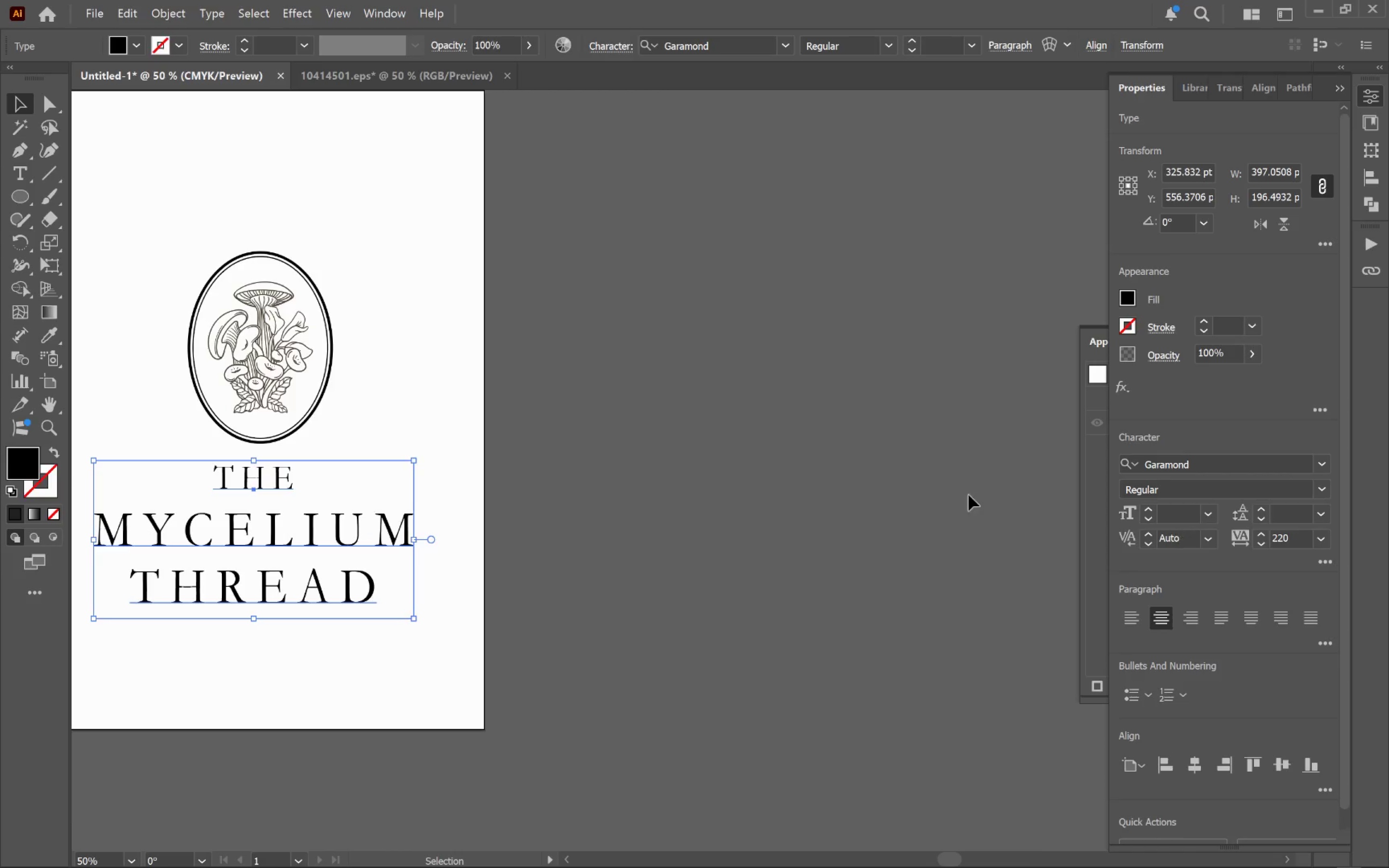 
hold_key(key=Space, duration=0.96)
 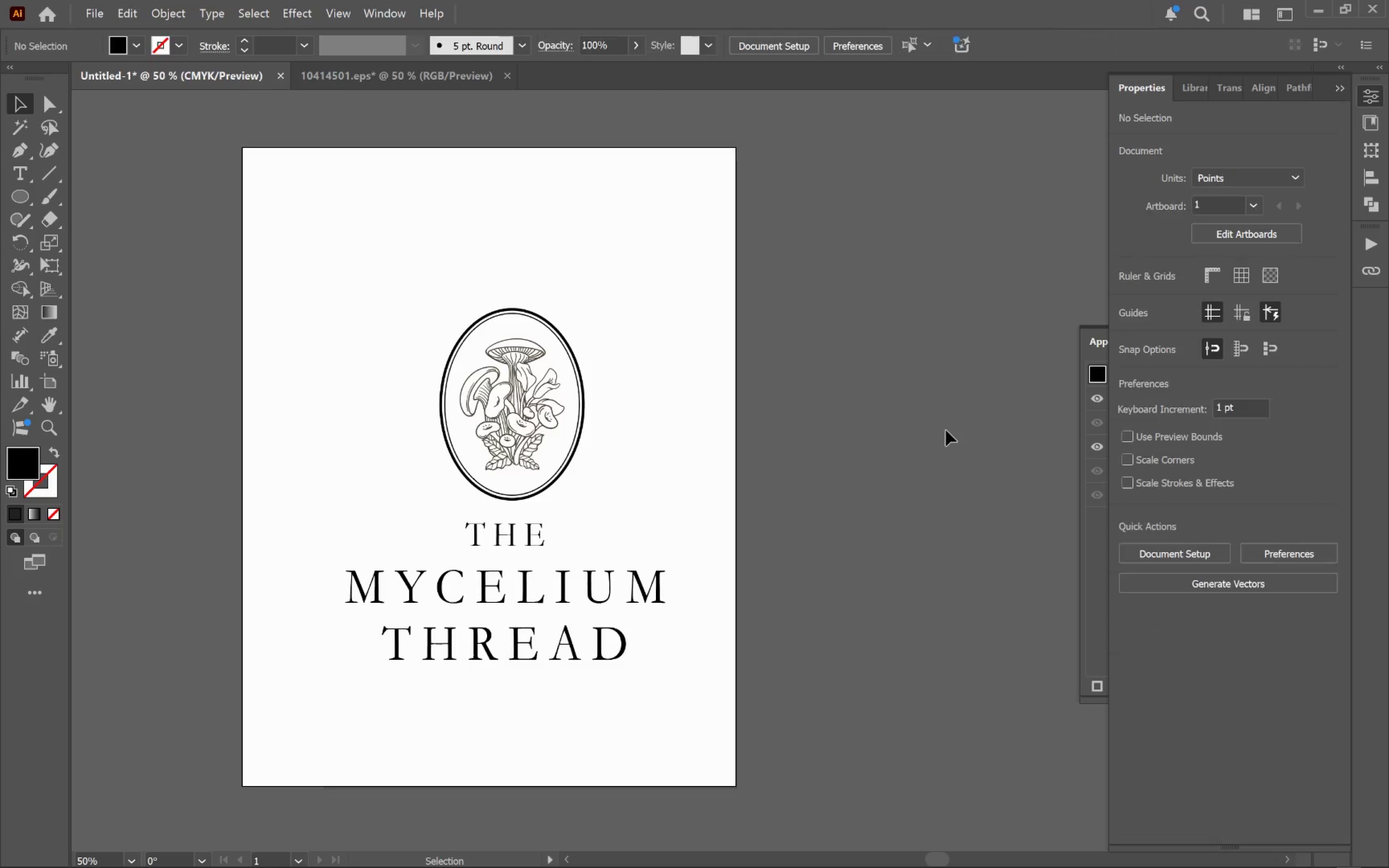 
left_click_drag(start_coordinate=[825, 466], to_coordinate=[1077, 522])
 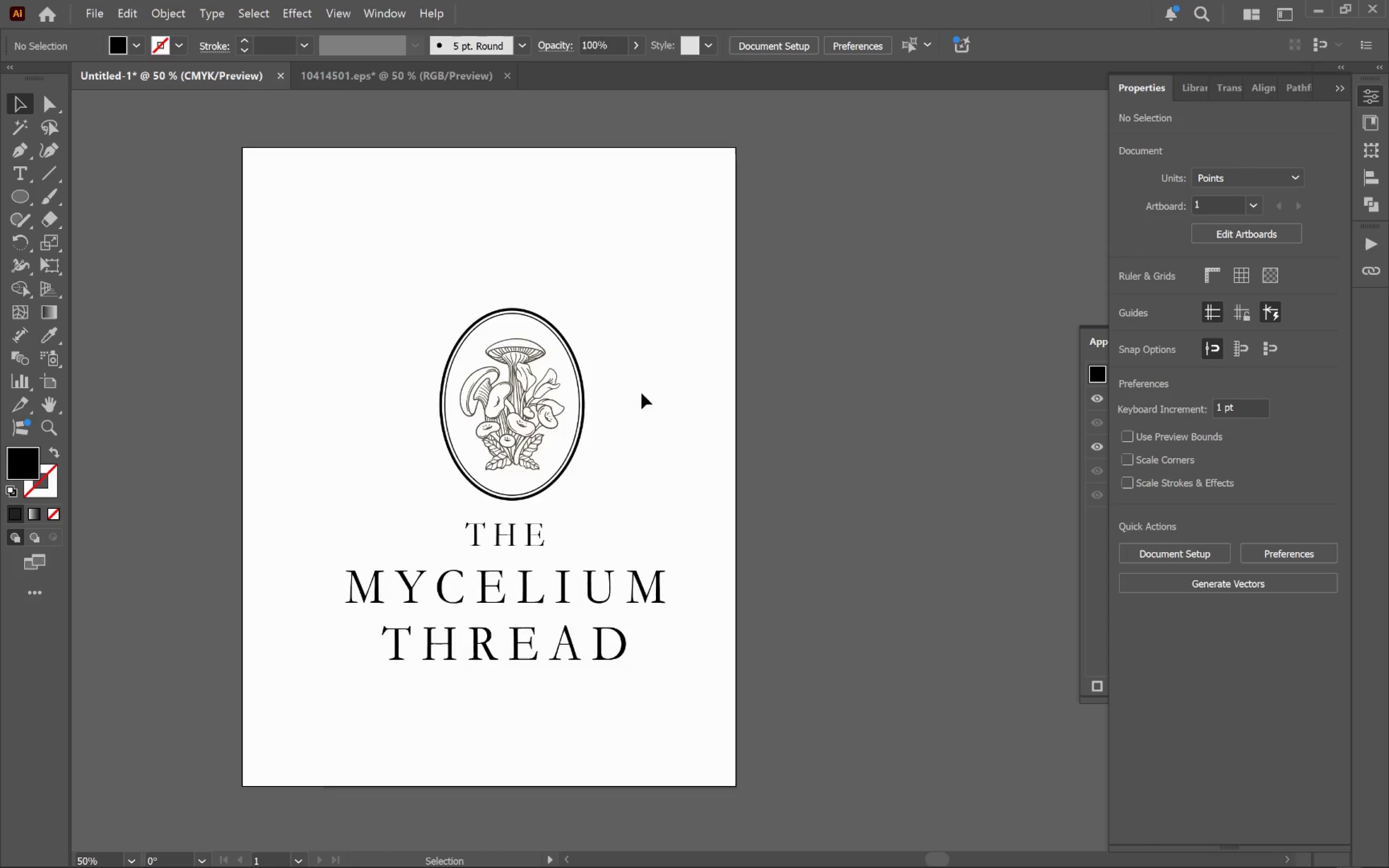 
left_click([530, 590])
 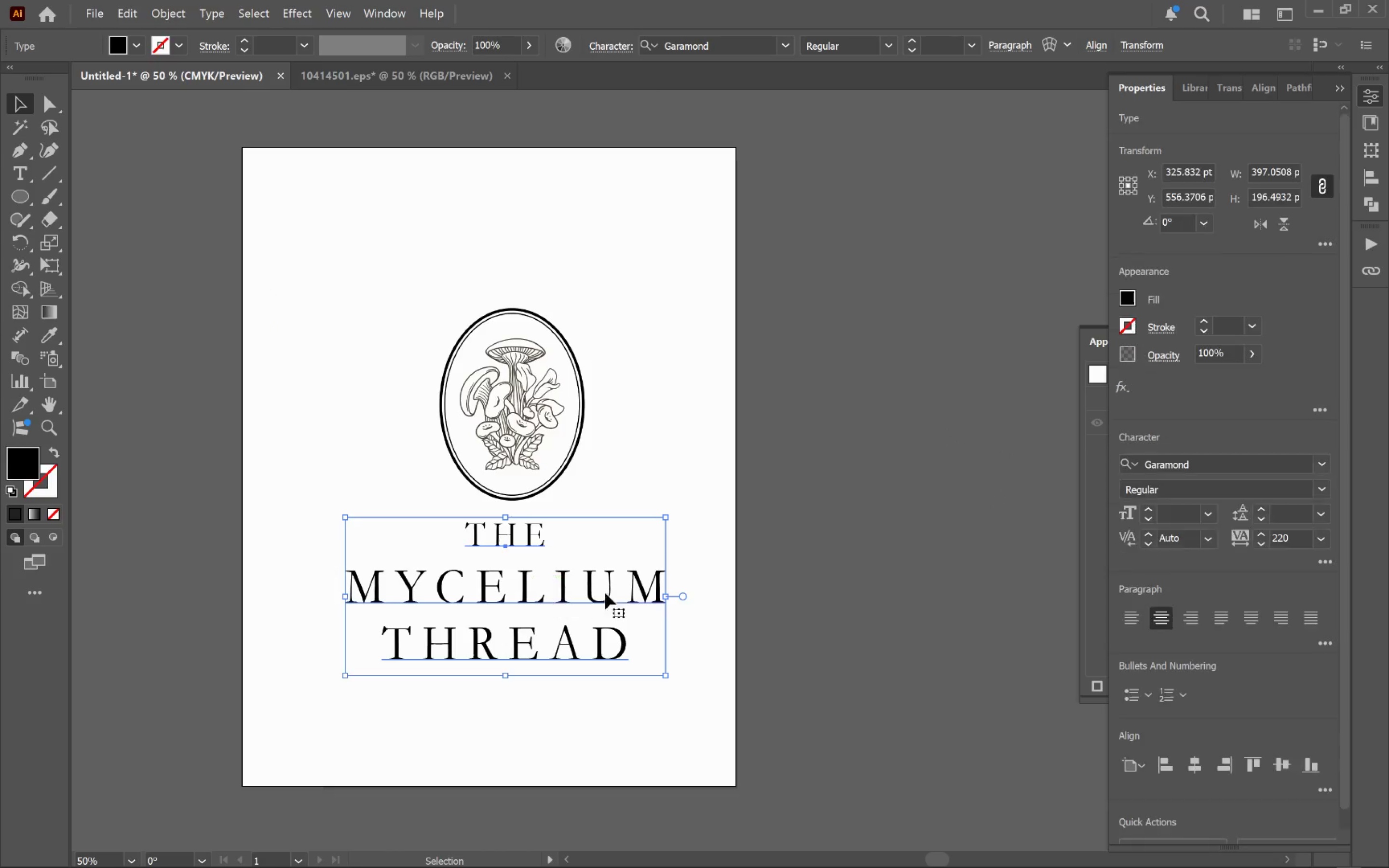 
hold_key(key=AltLeft, duration=1.38)
left_click_drag(start_coordinate=[646, 597], to_coordinate=[203, 575])
 